 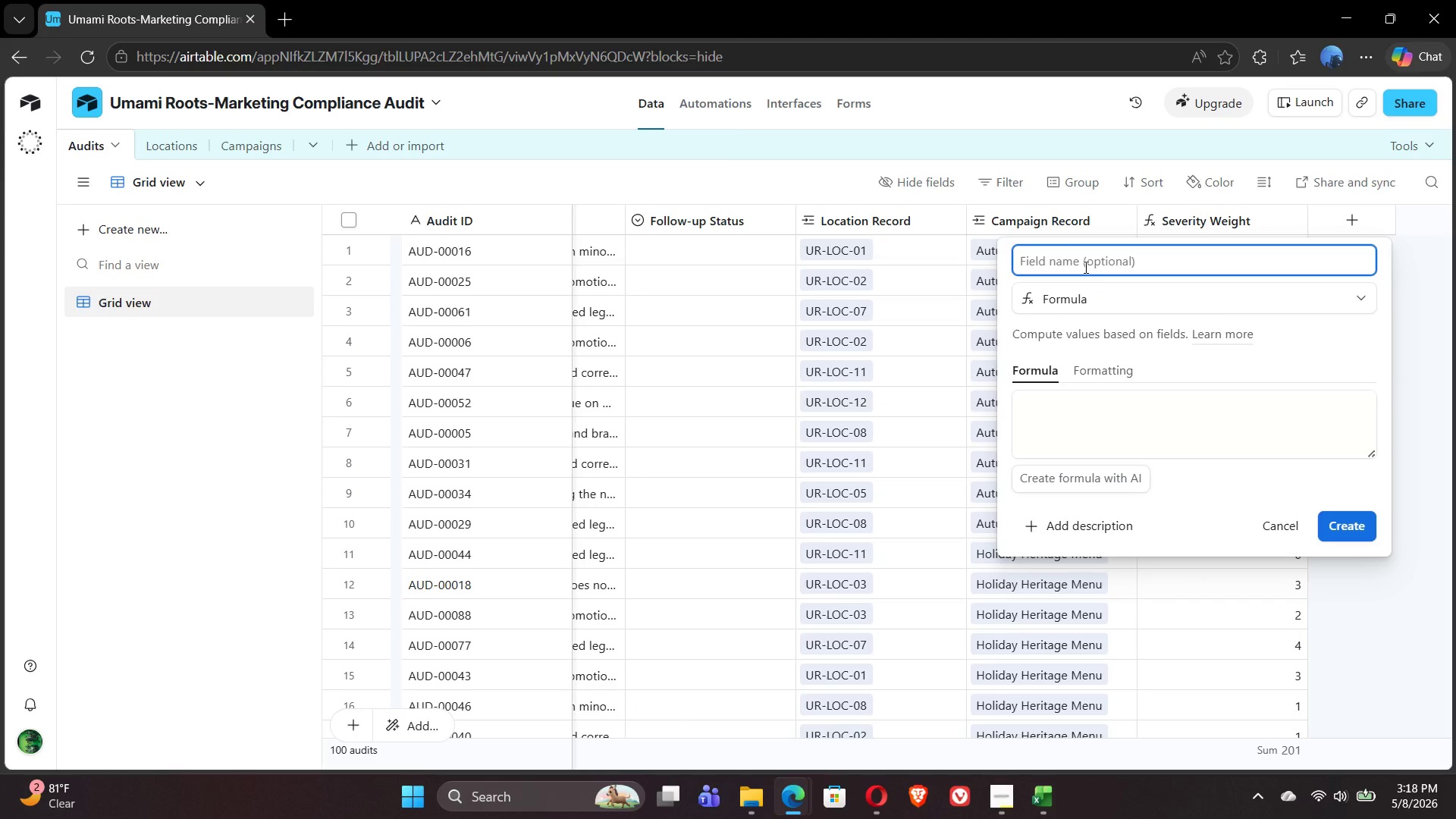 
type(weight)
key(Backspace)
key(Backspace)
key(Backspace)
key(Backspace)
key(Backspace)
key(Backspace)
type(Weighted)
 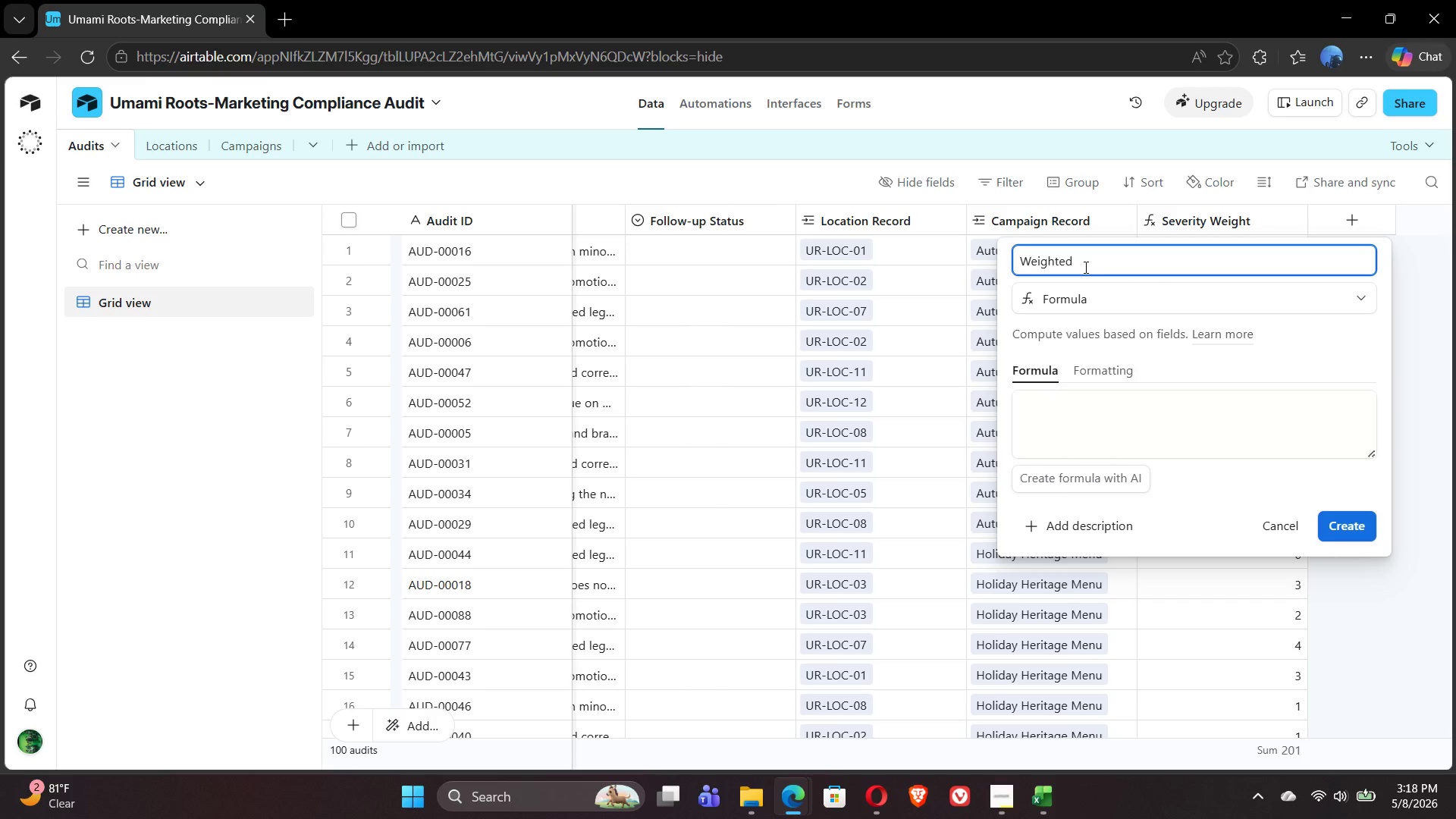 
type( Compliance Score)
 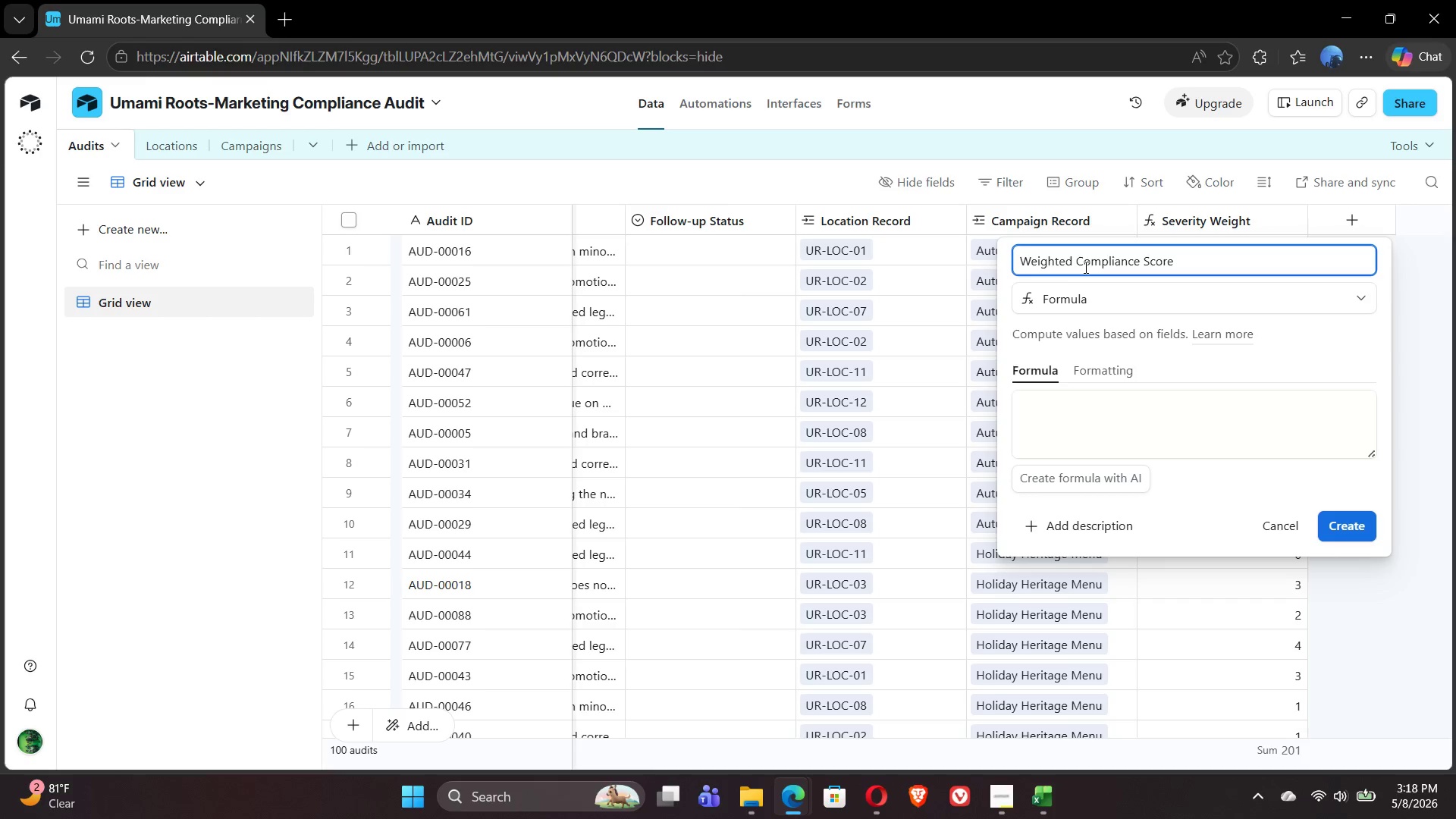 
left_click([1025, 426])
 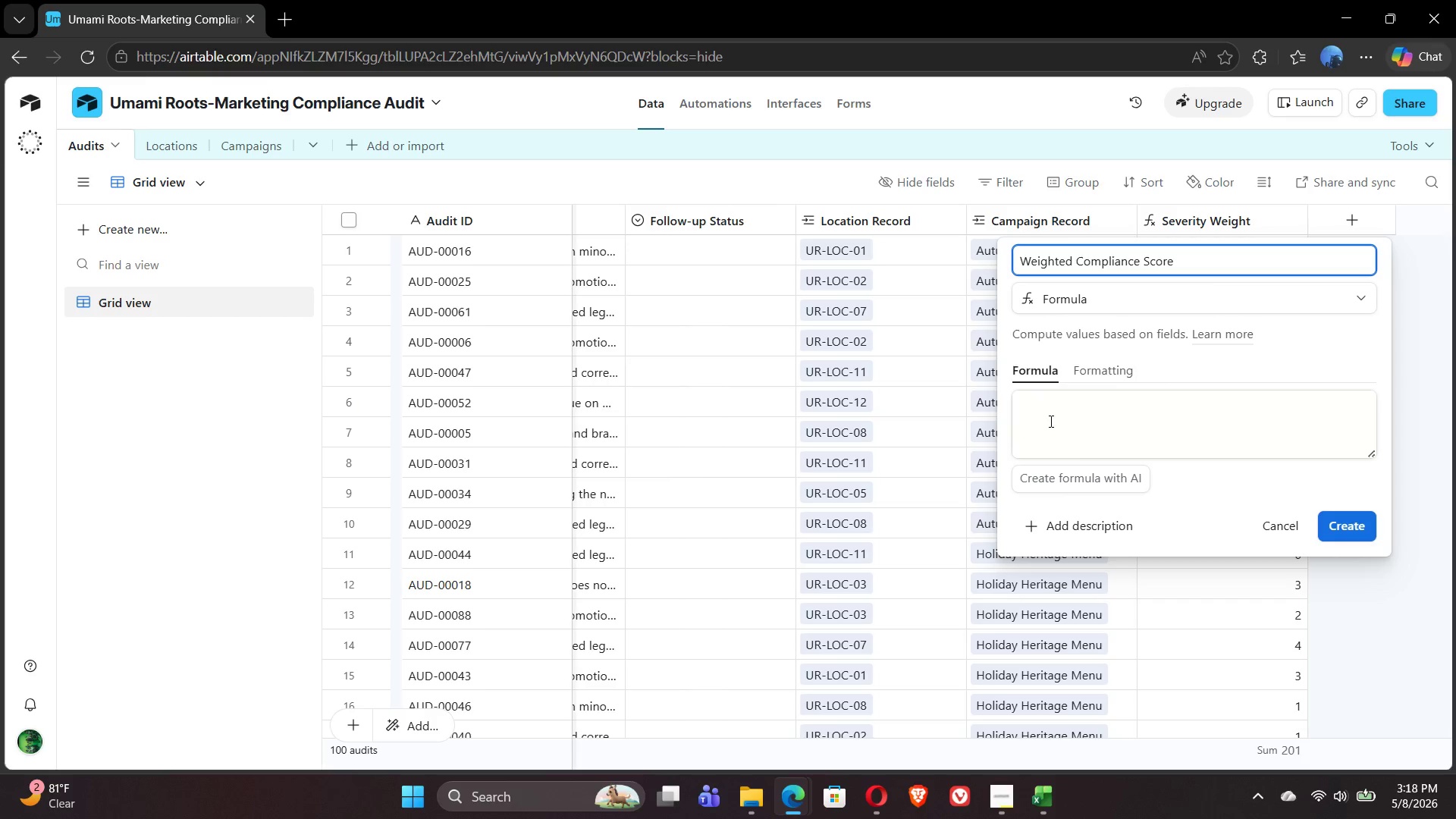 
left_click([1050, 421])
 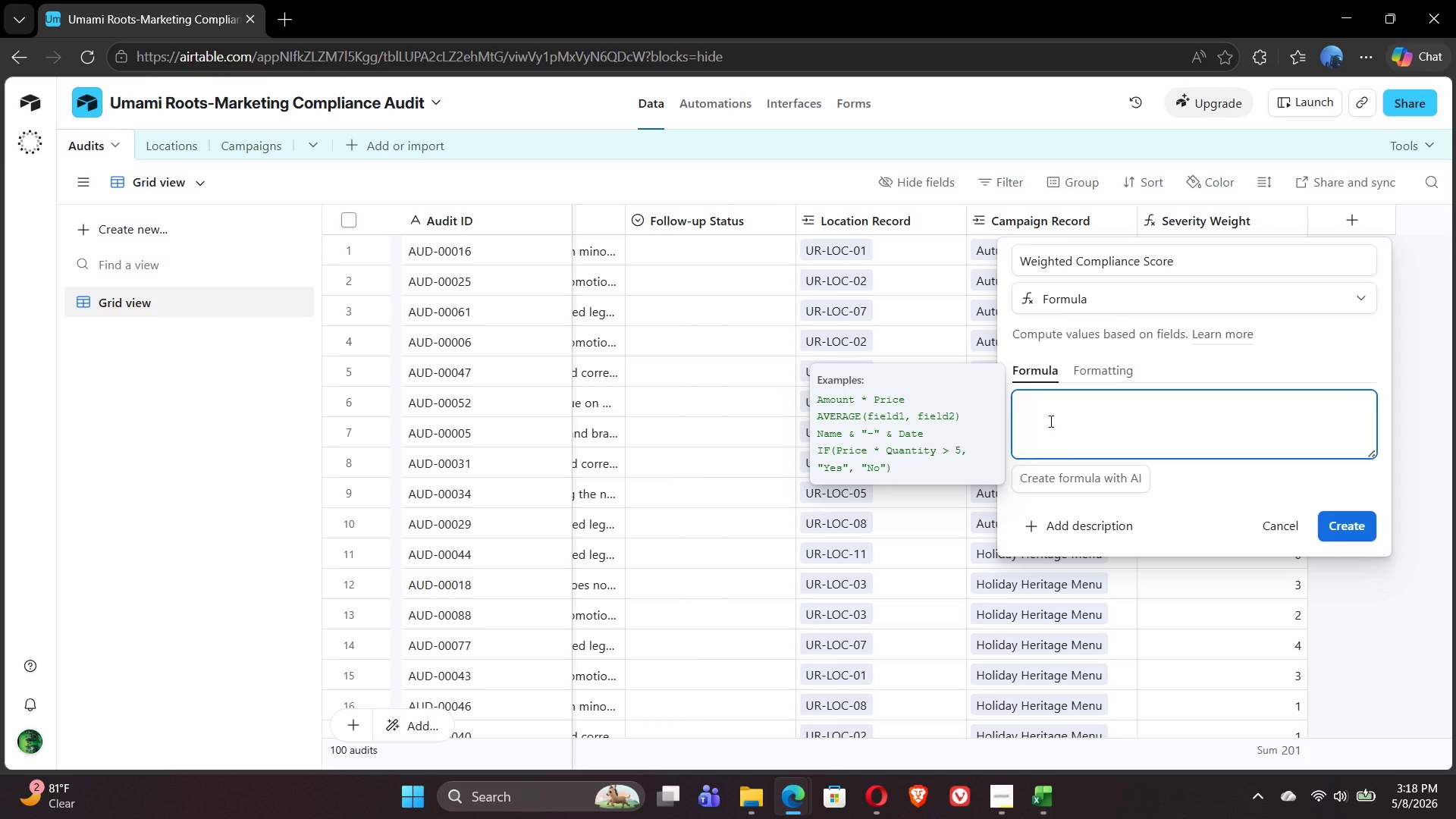 
type(ROUND()
 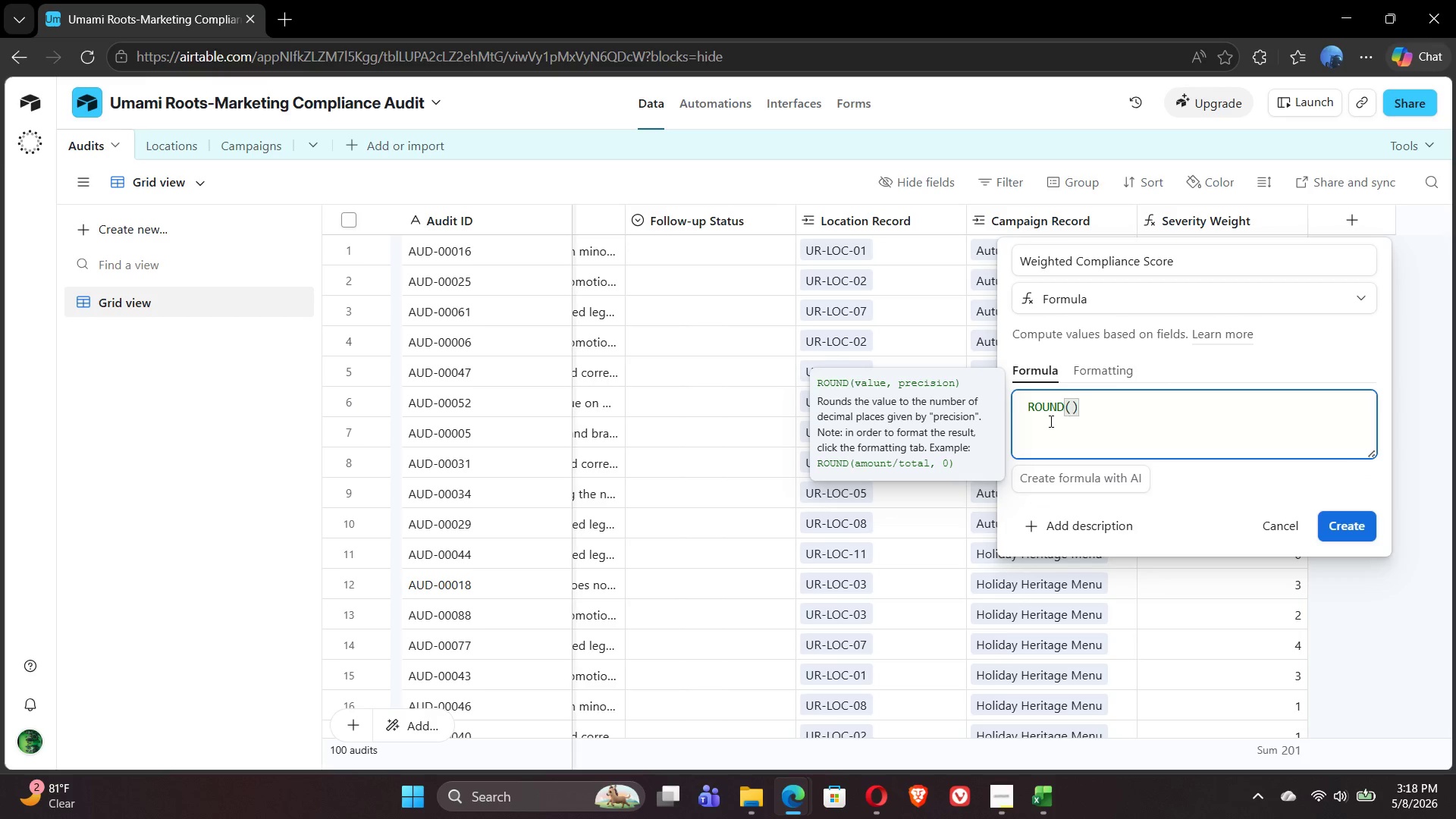 
wait(21.42)
 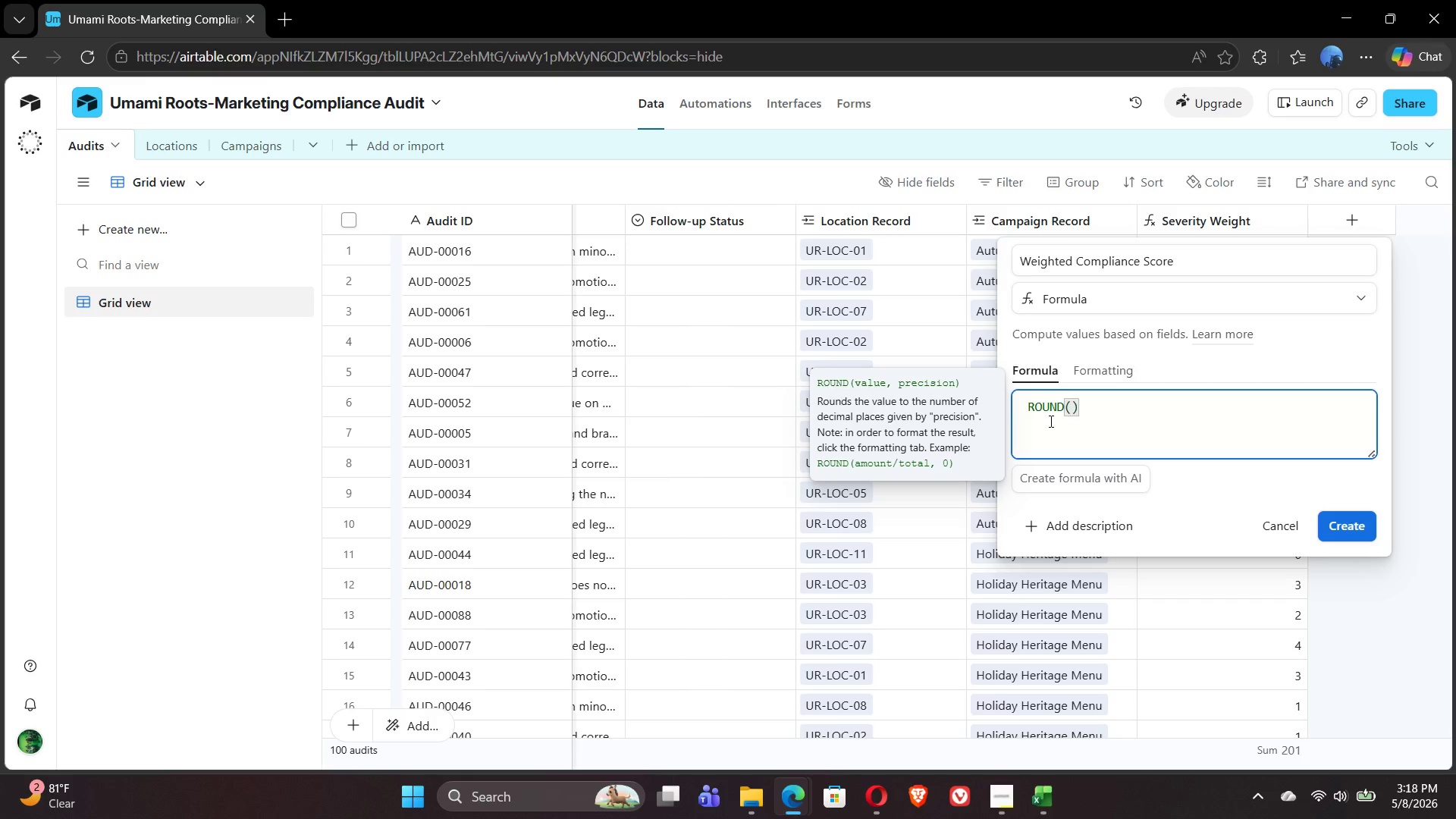 
type(({com)
 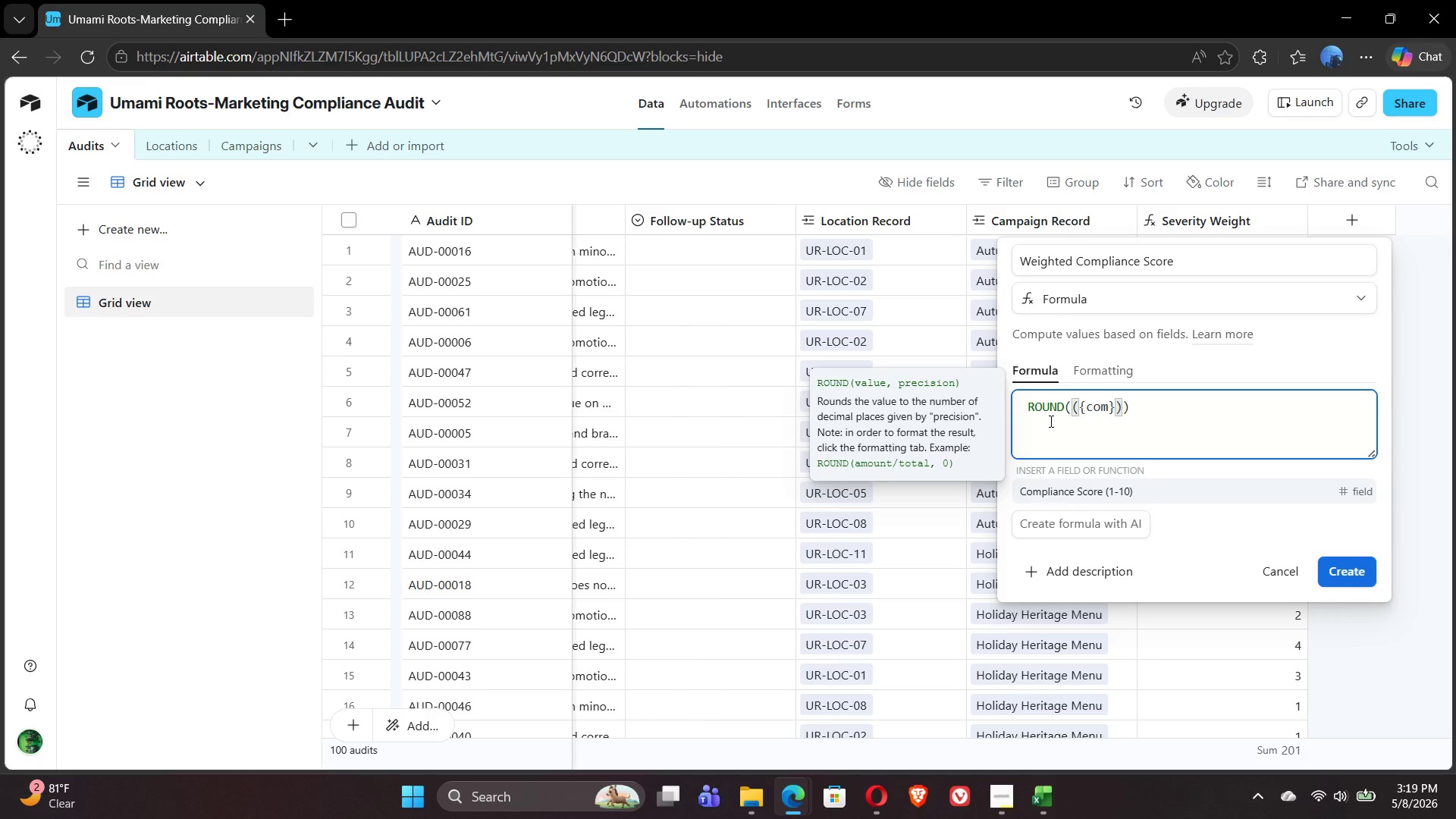 
left_click([1120, 496])
 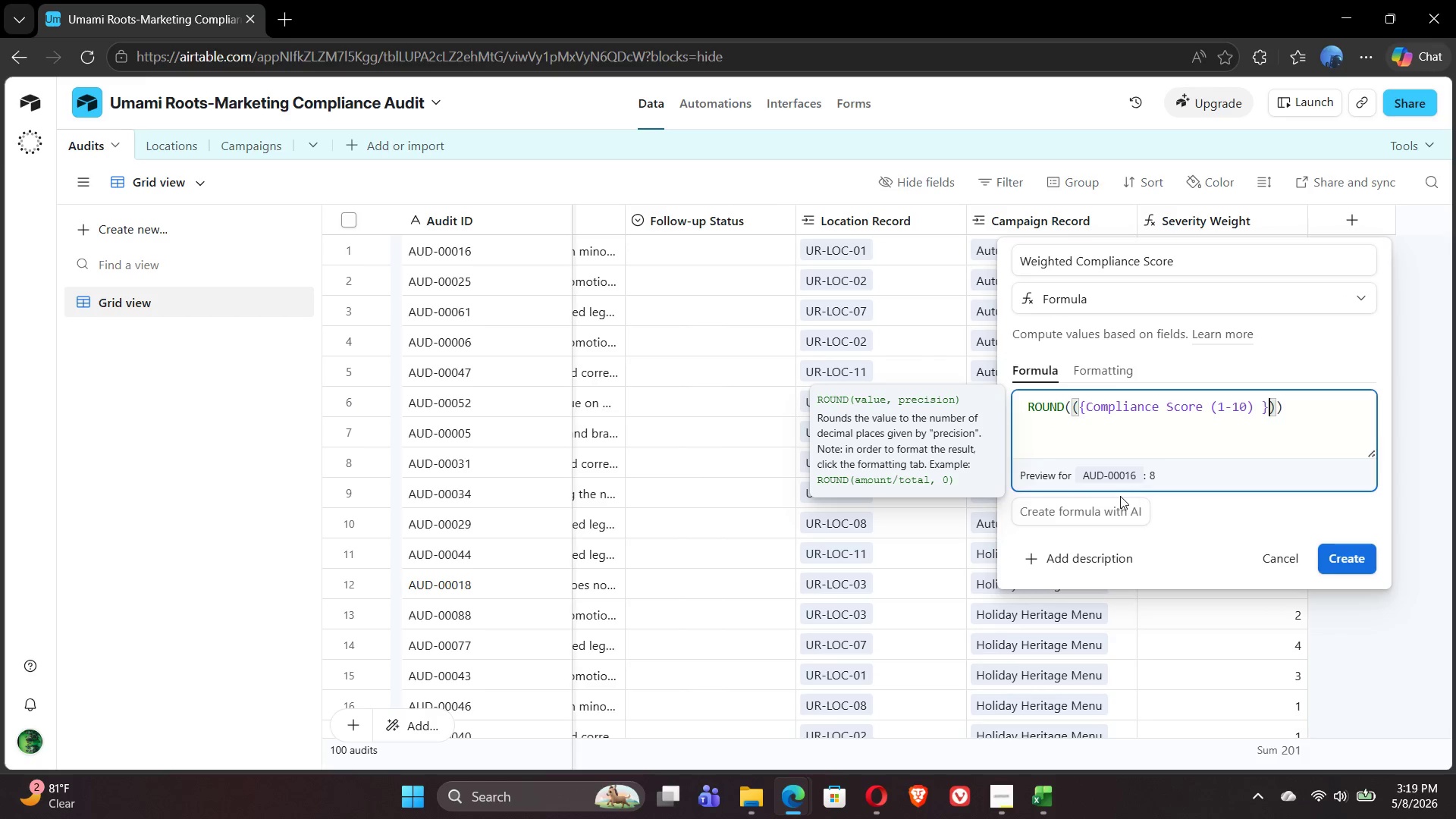 
type(/10)
 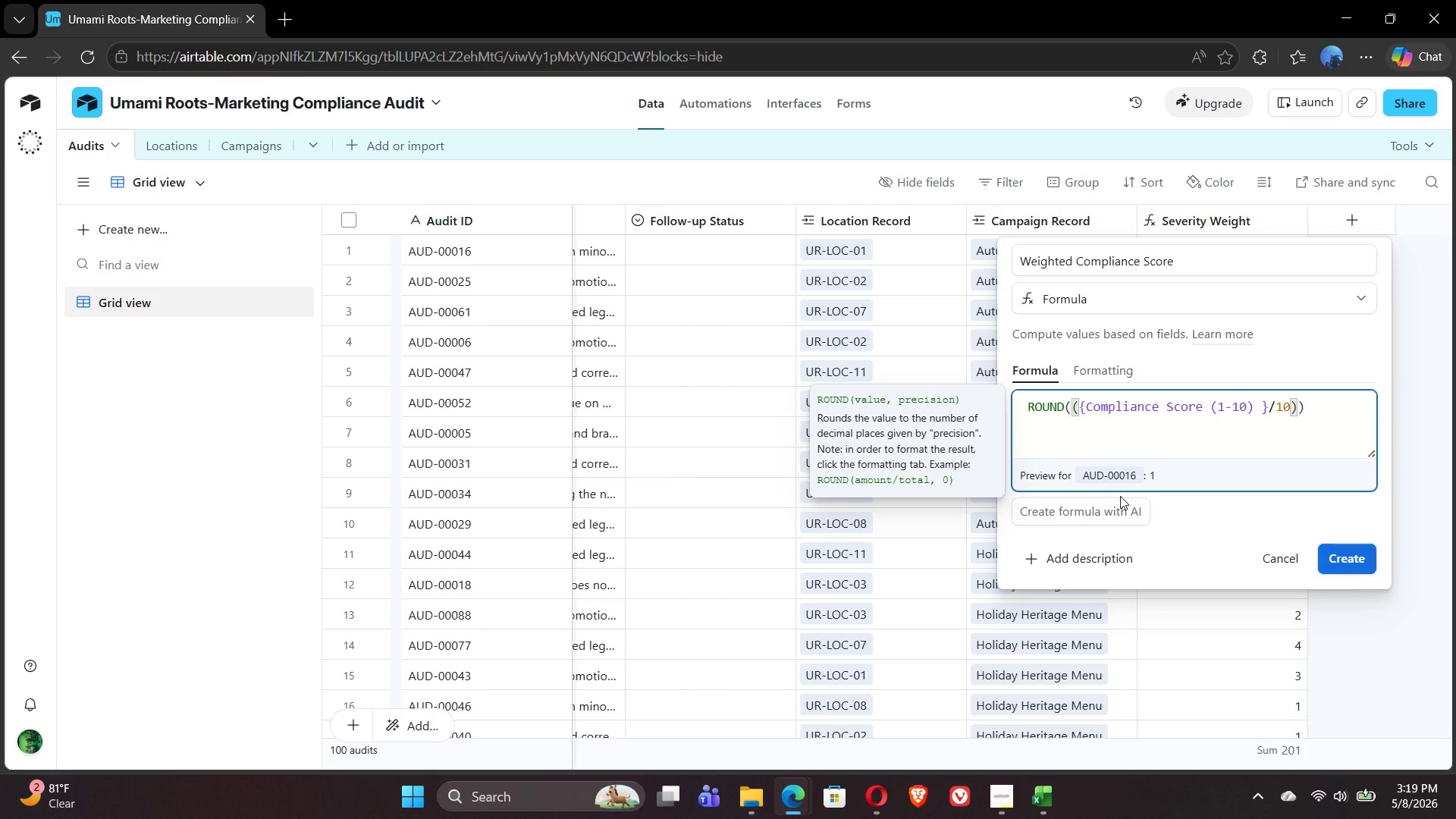 
wait(5.19)
 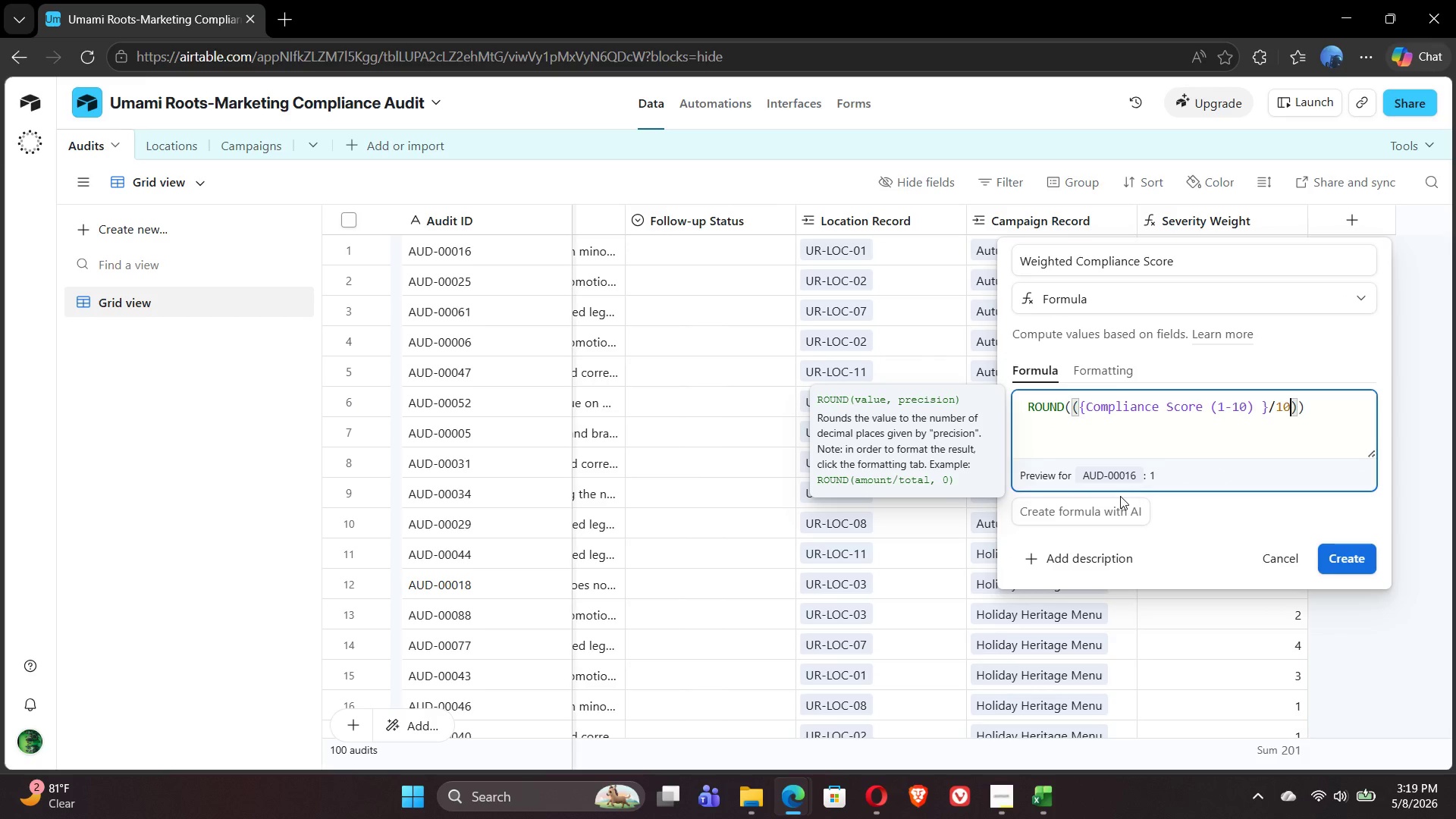 
key(ArrowRight)
 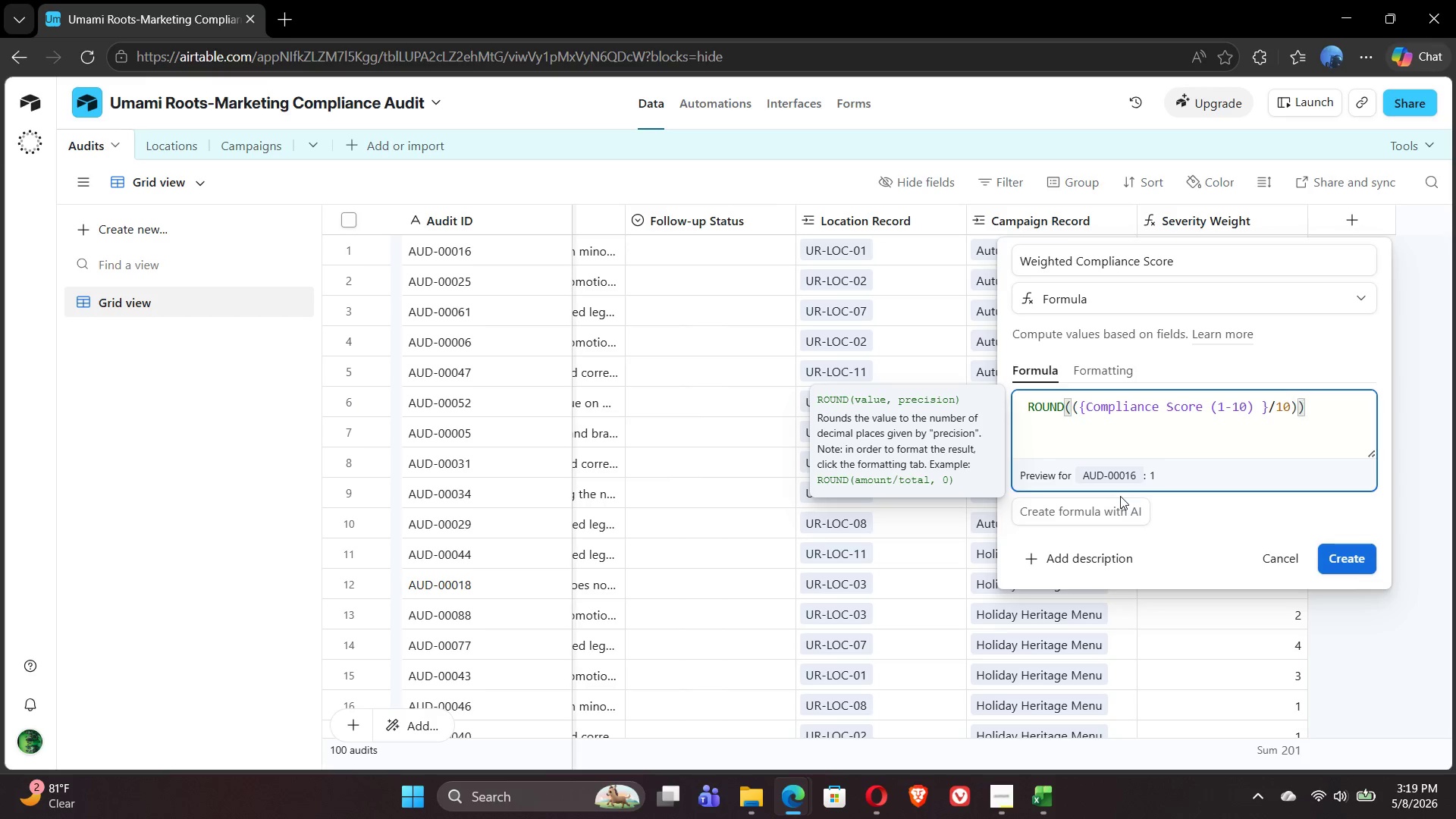 
key(Shift+8)
 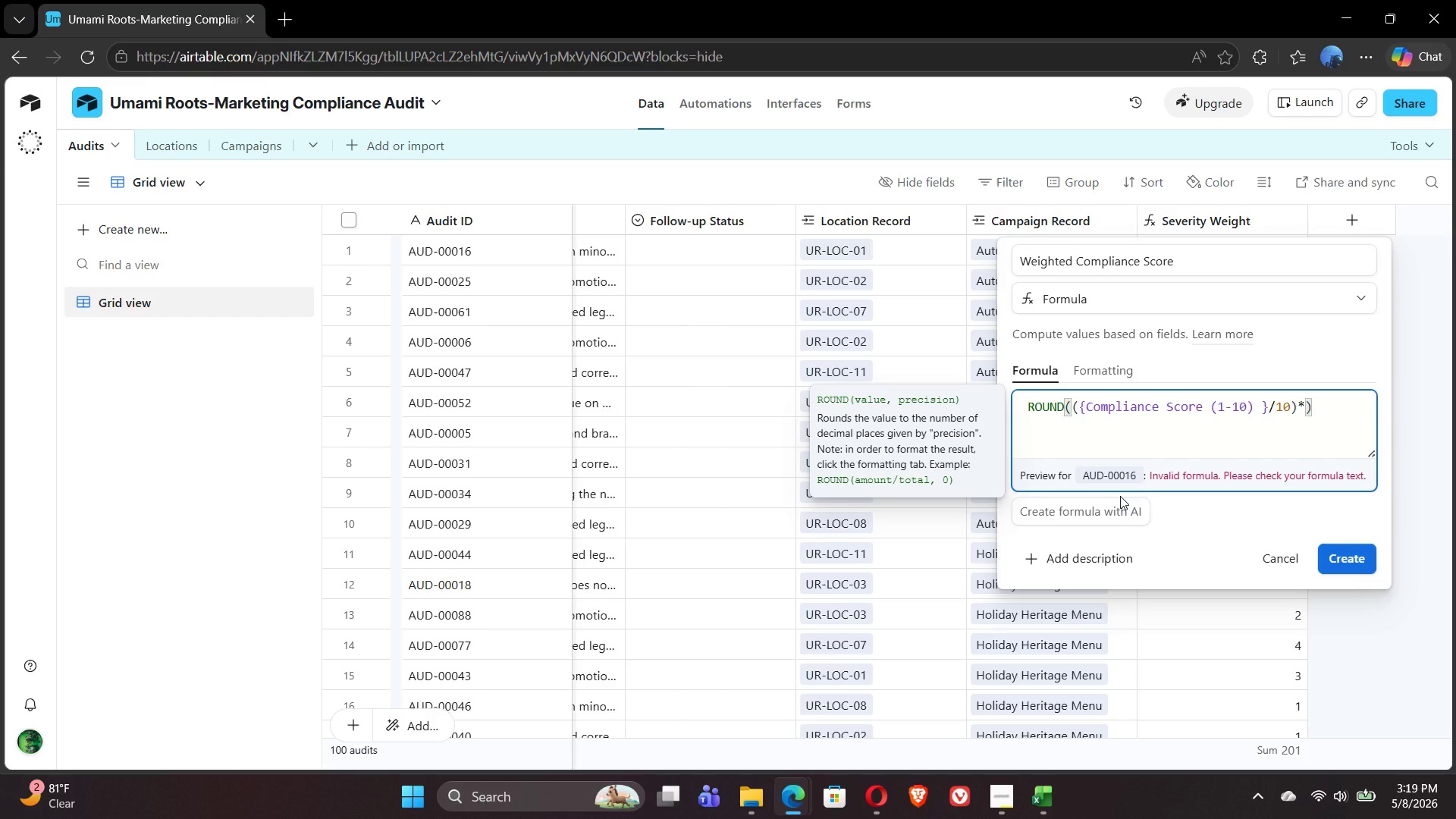 
type( 100)
 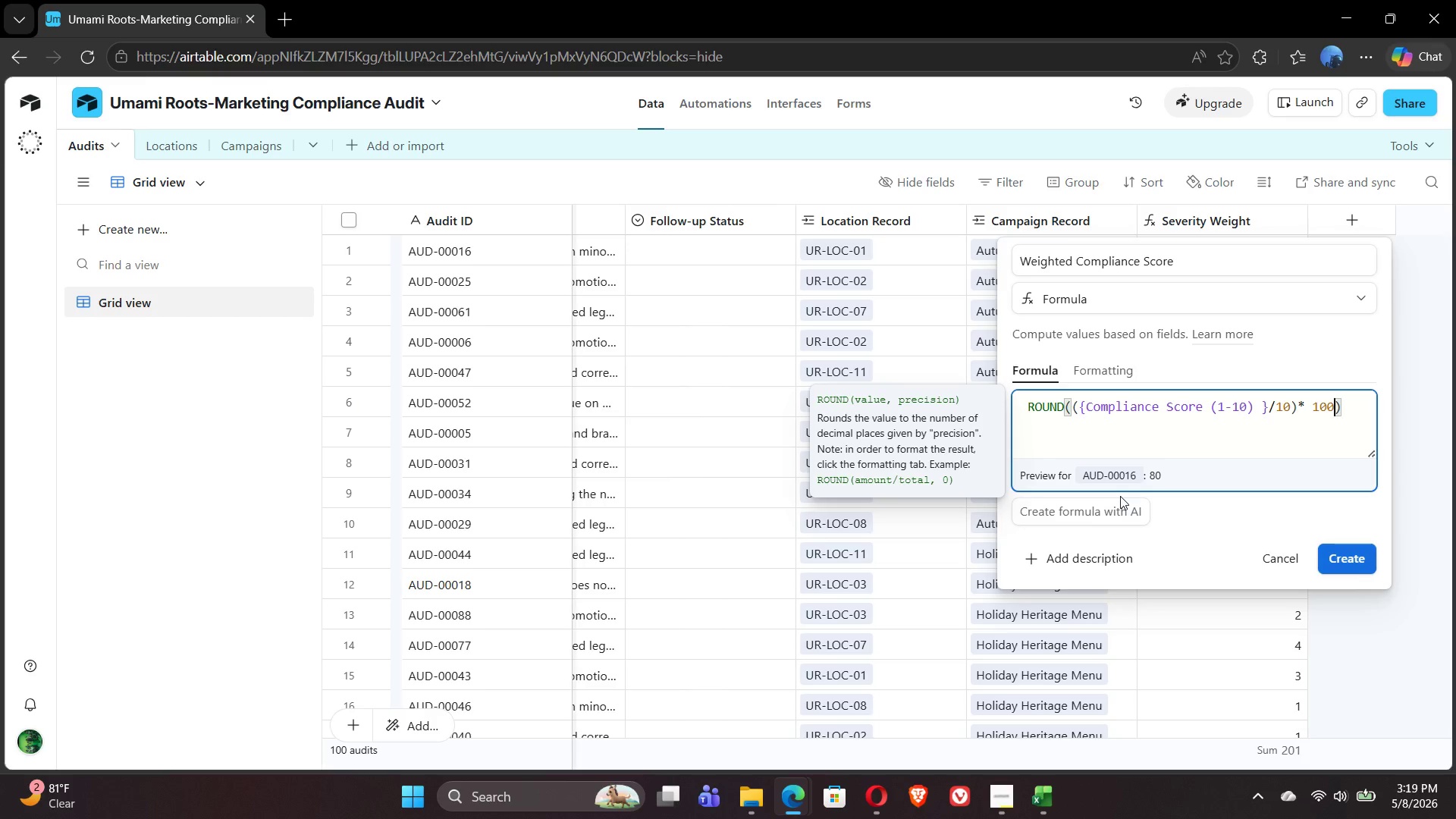 
key(ArrowRight)
 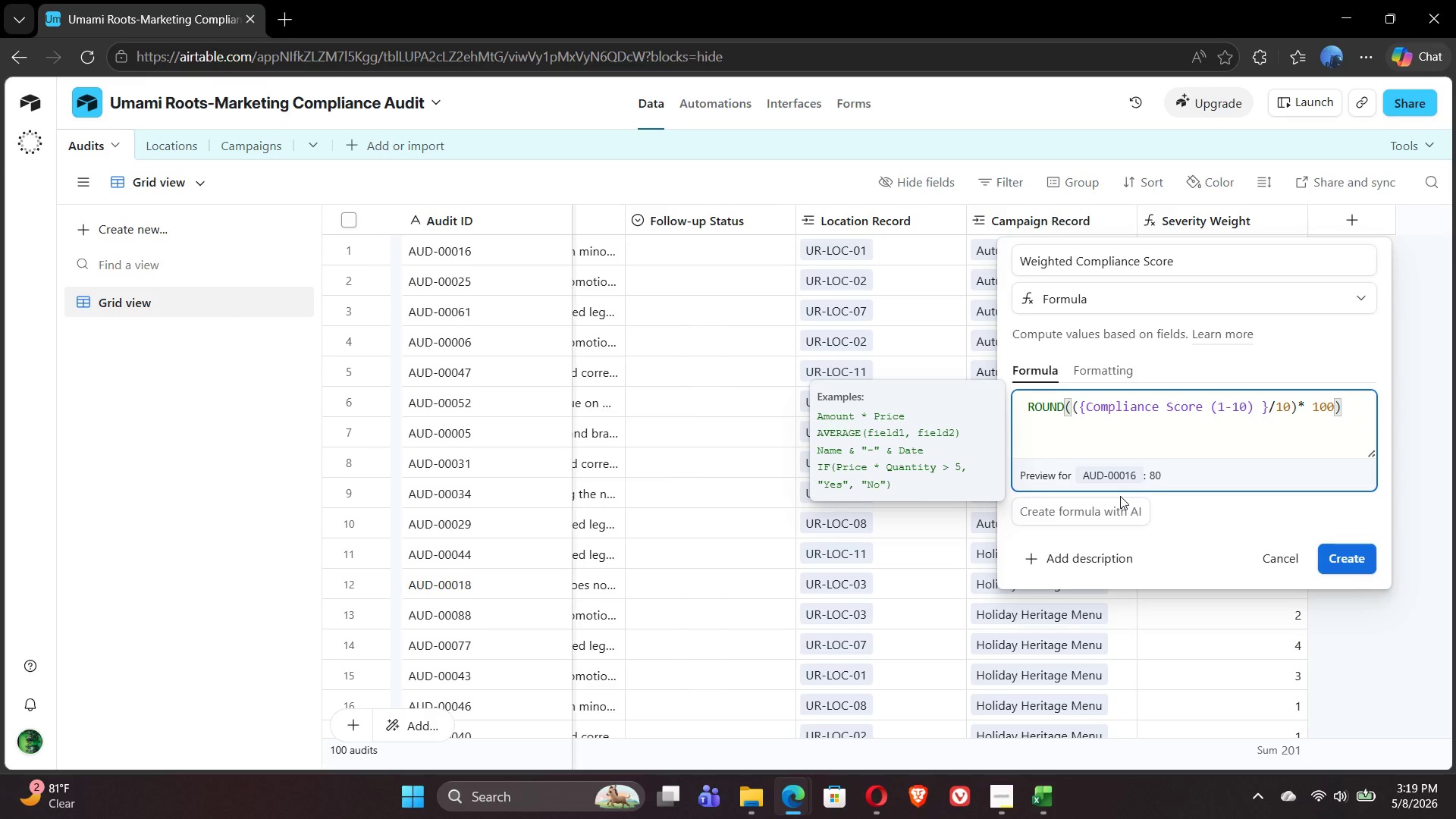 
key(Minus)
 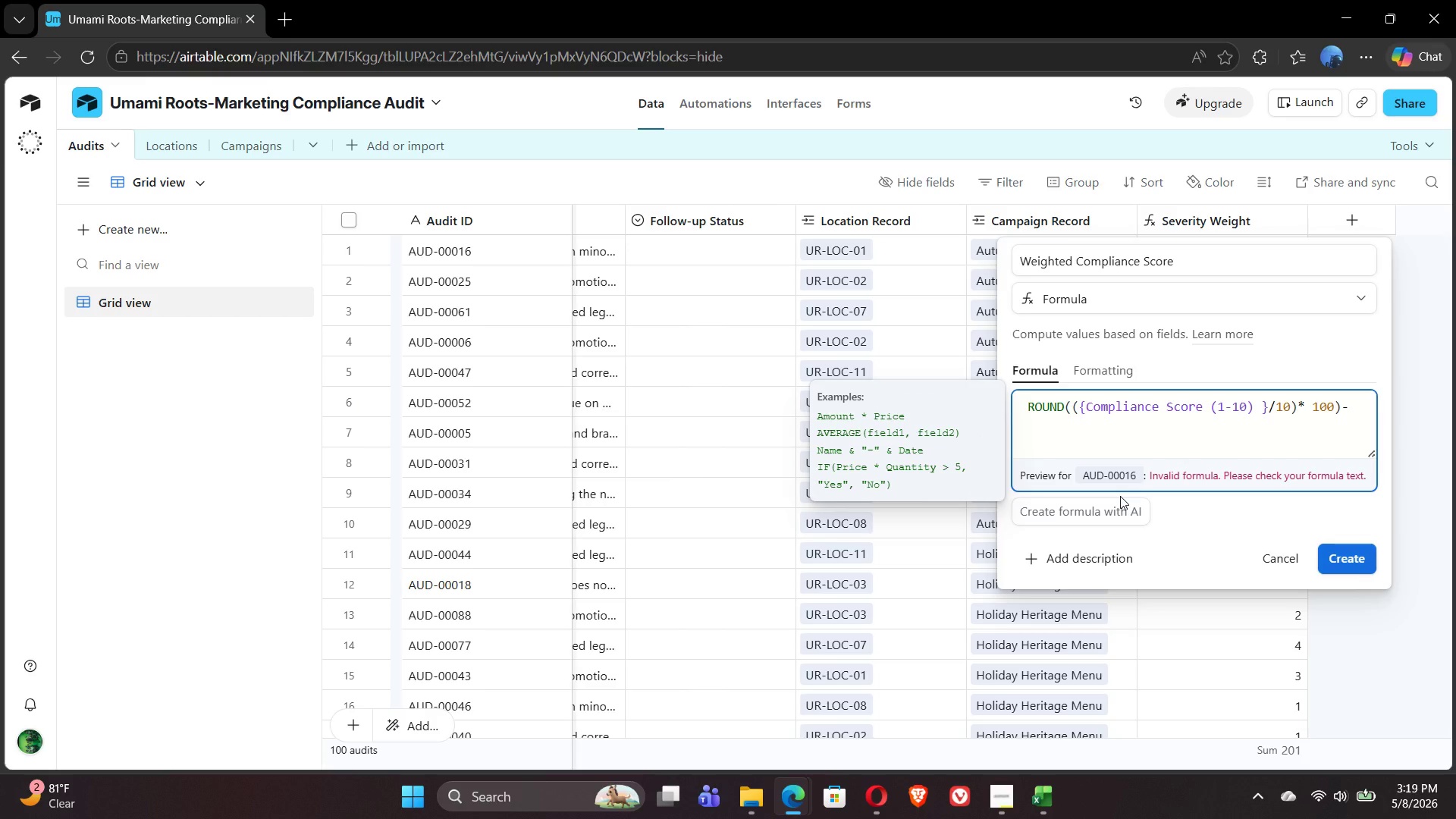 
type(({sev)
 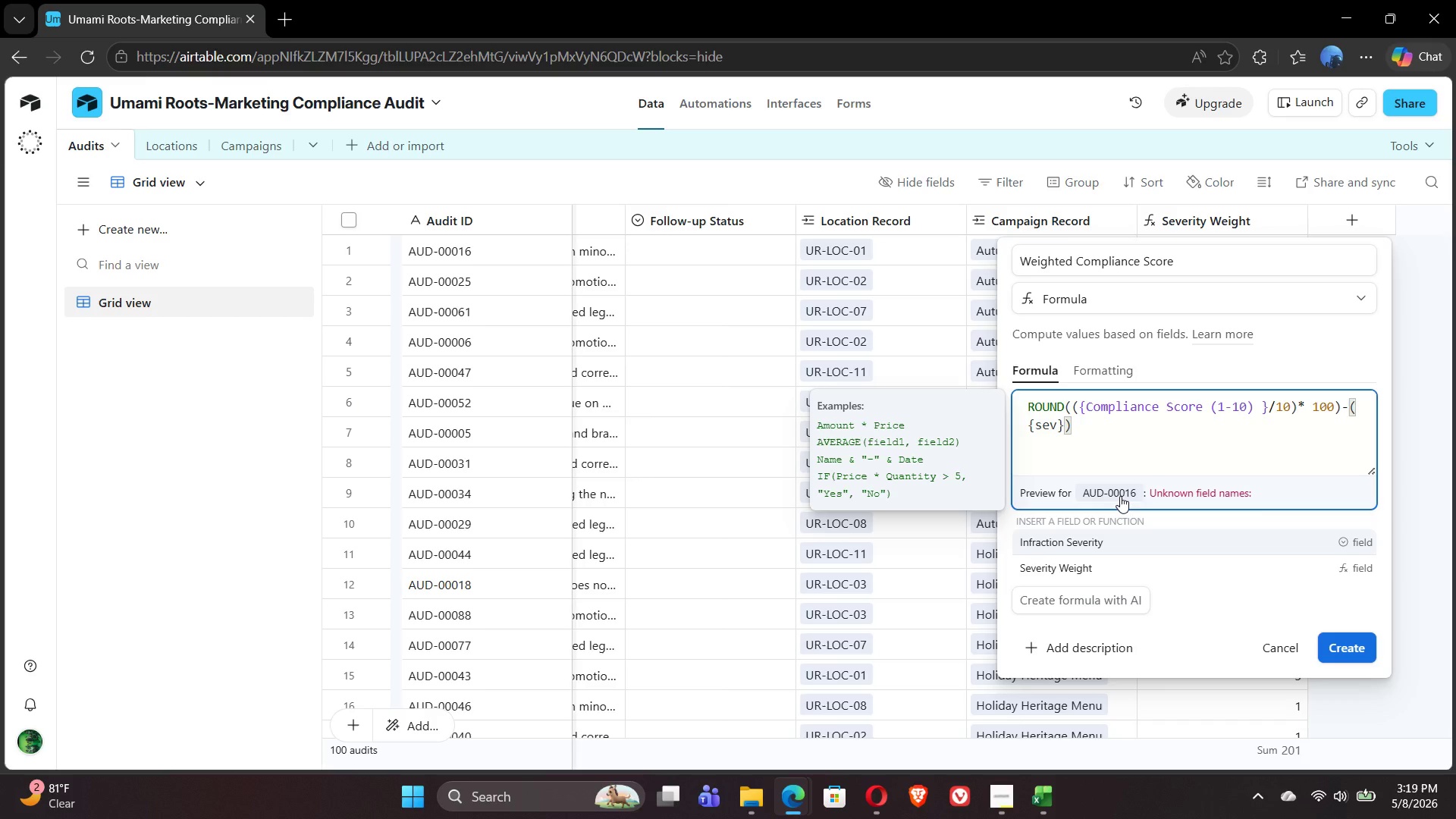 
left_click([1100, 566])
 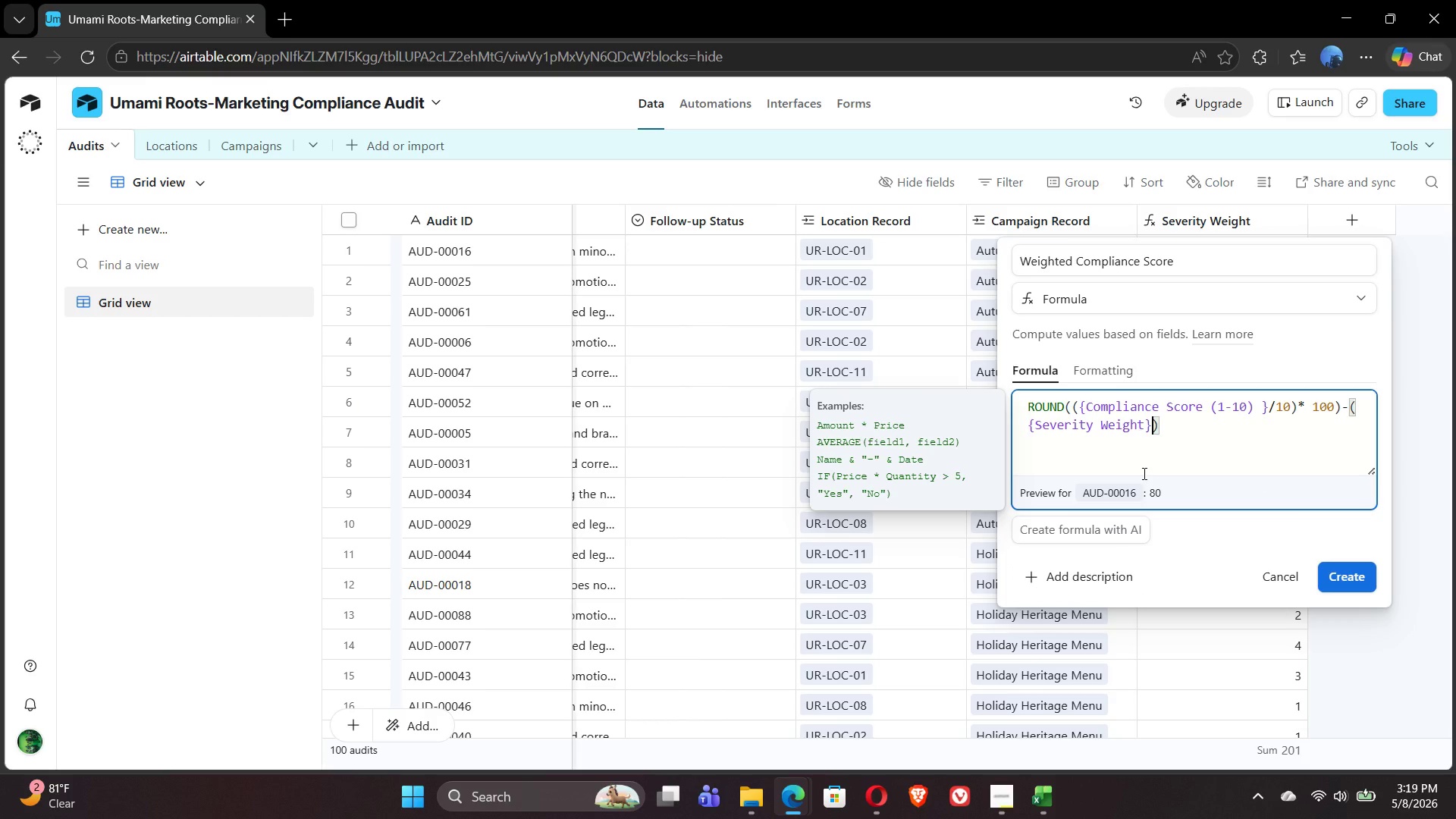 
key(Shift+8)
 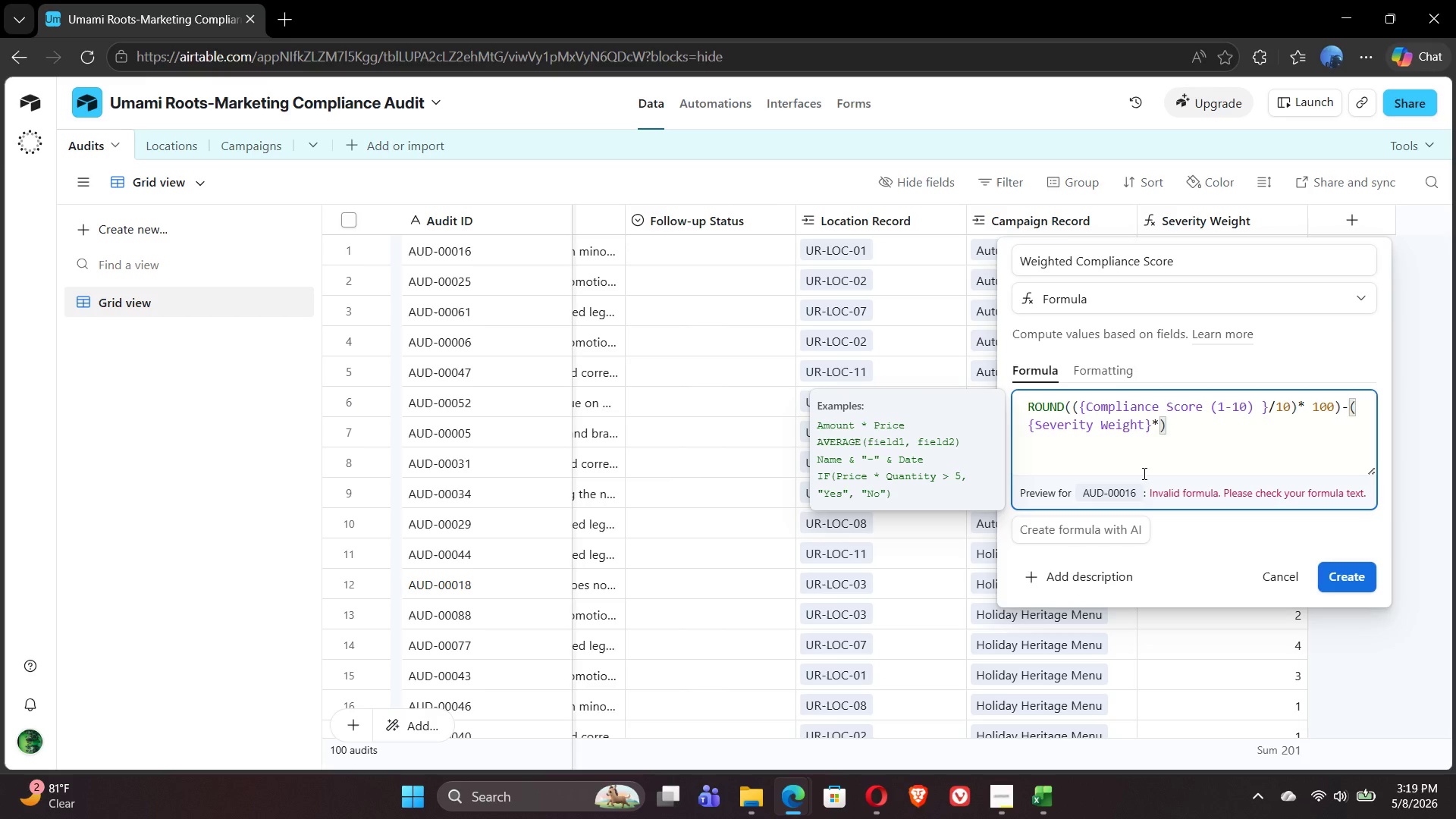 
wait(6.2)
 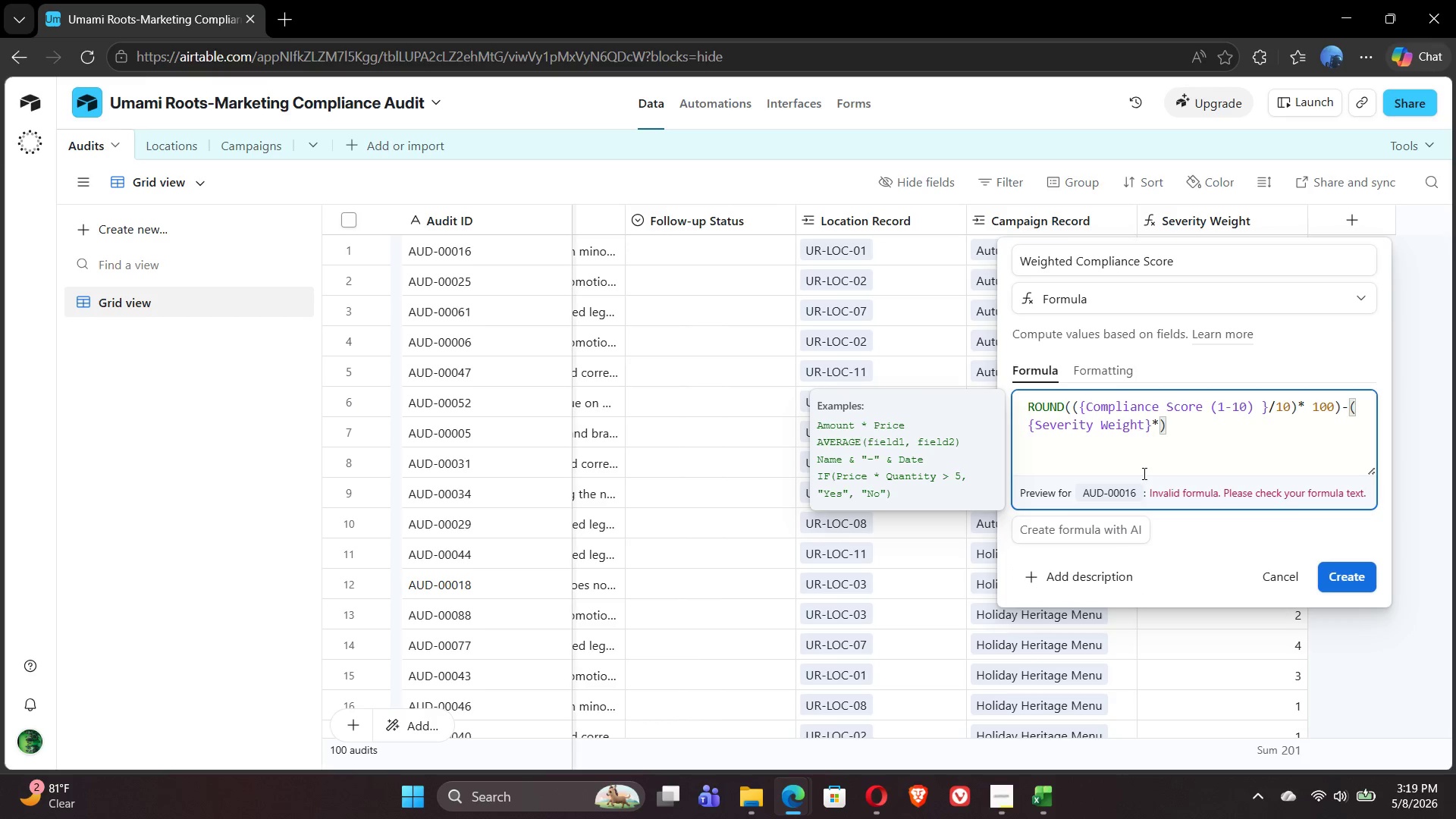 
key(5)
 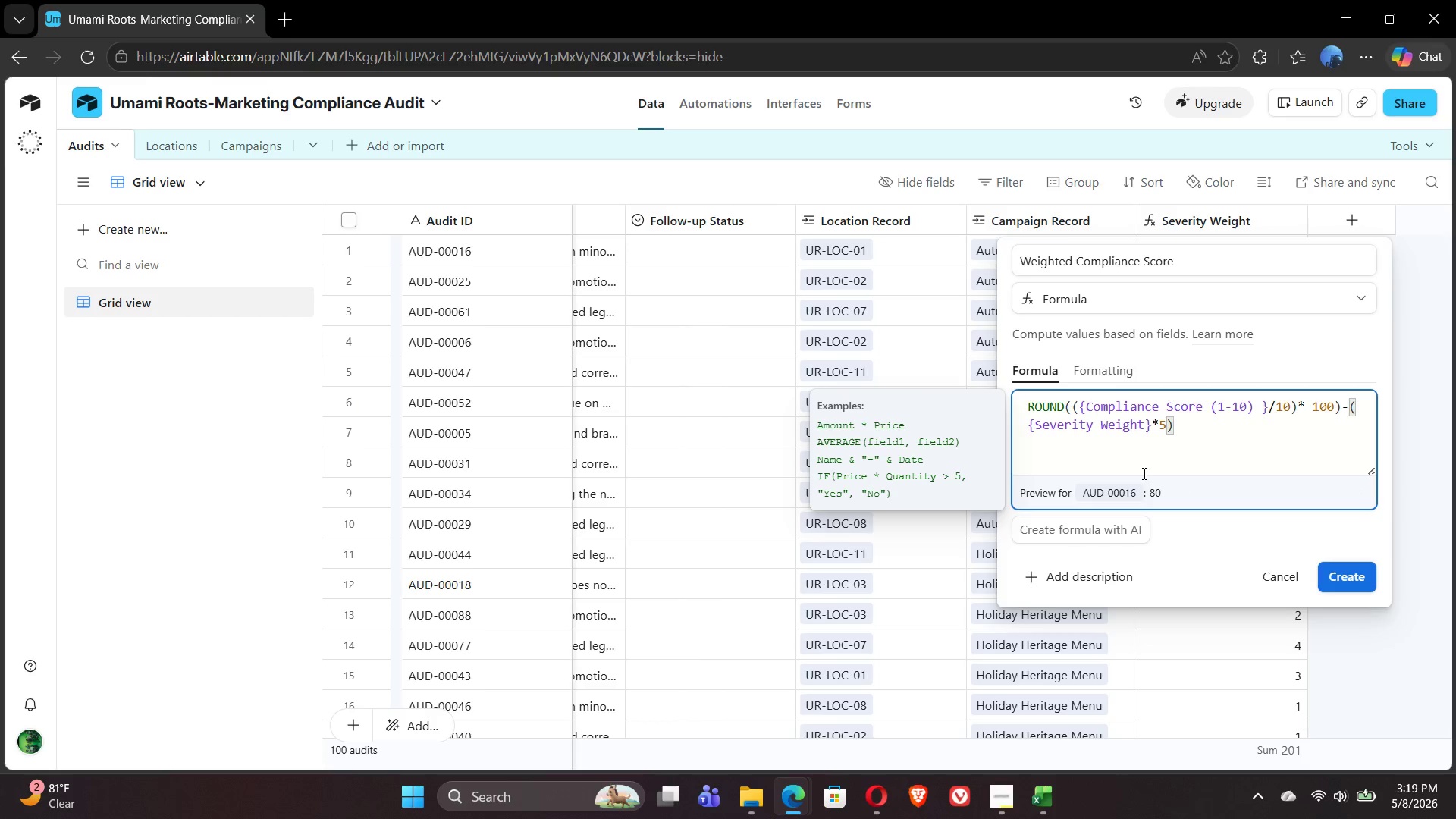 
key(ArrowRight)
 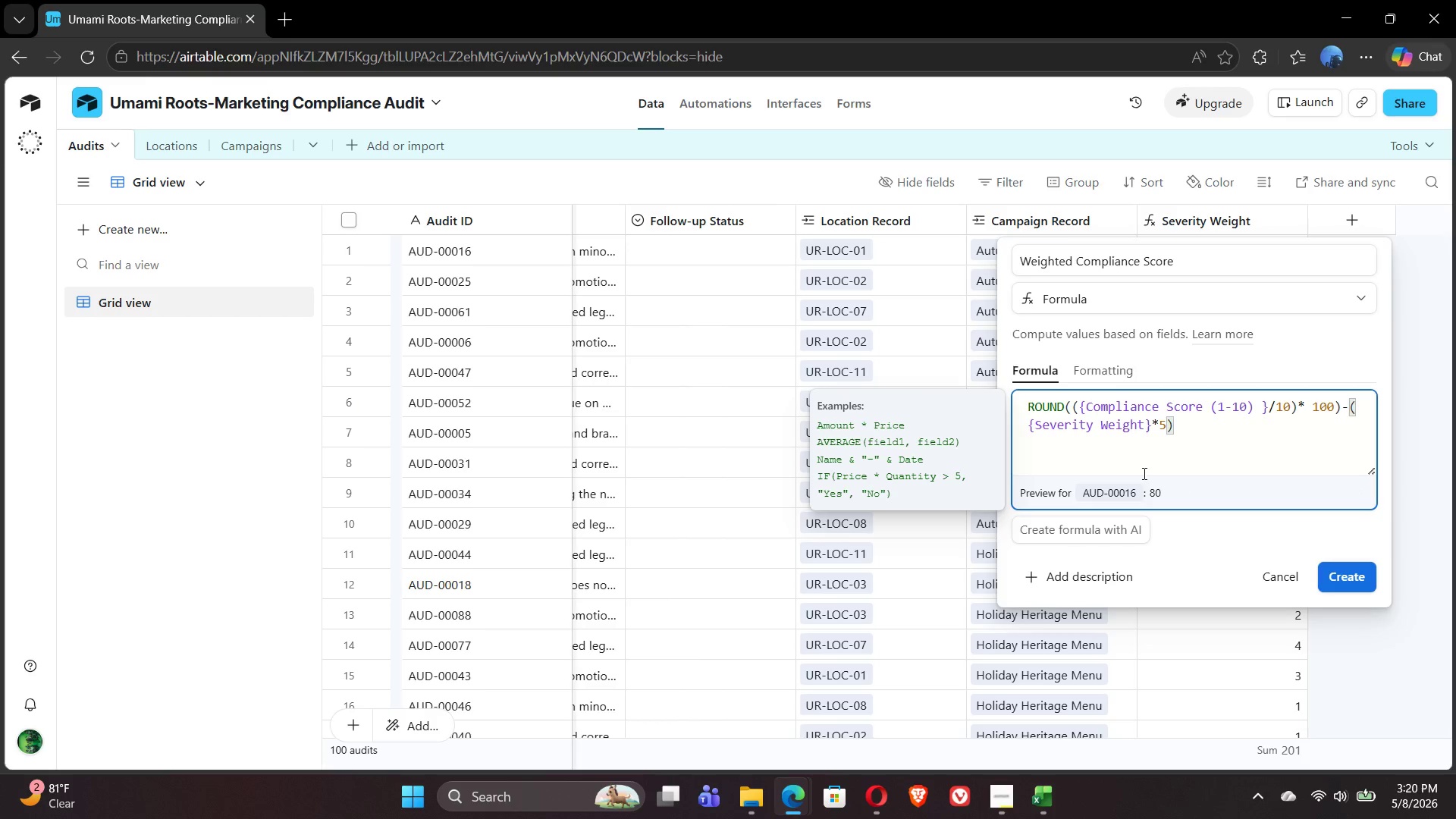 
type(,1))
 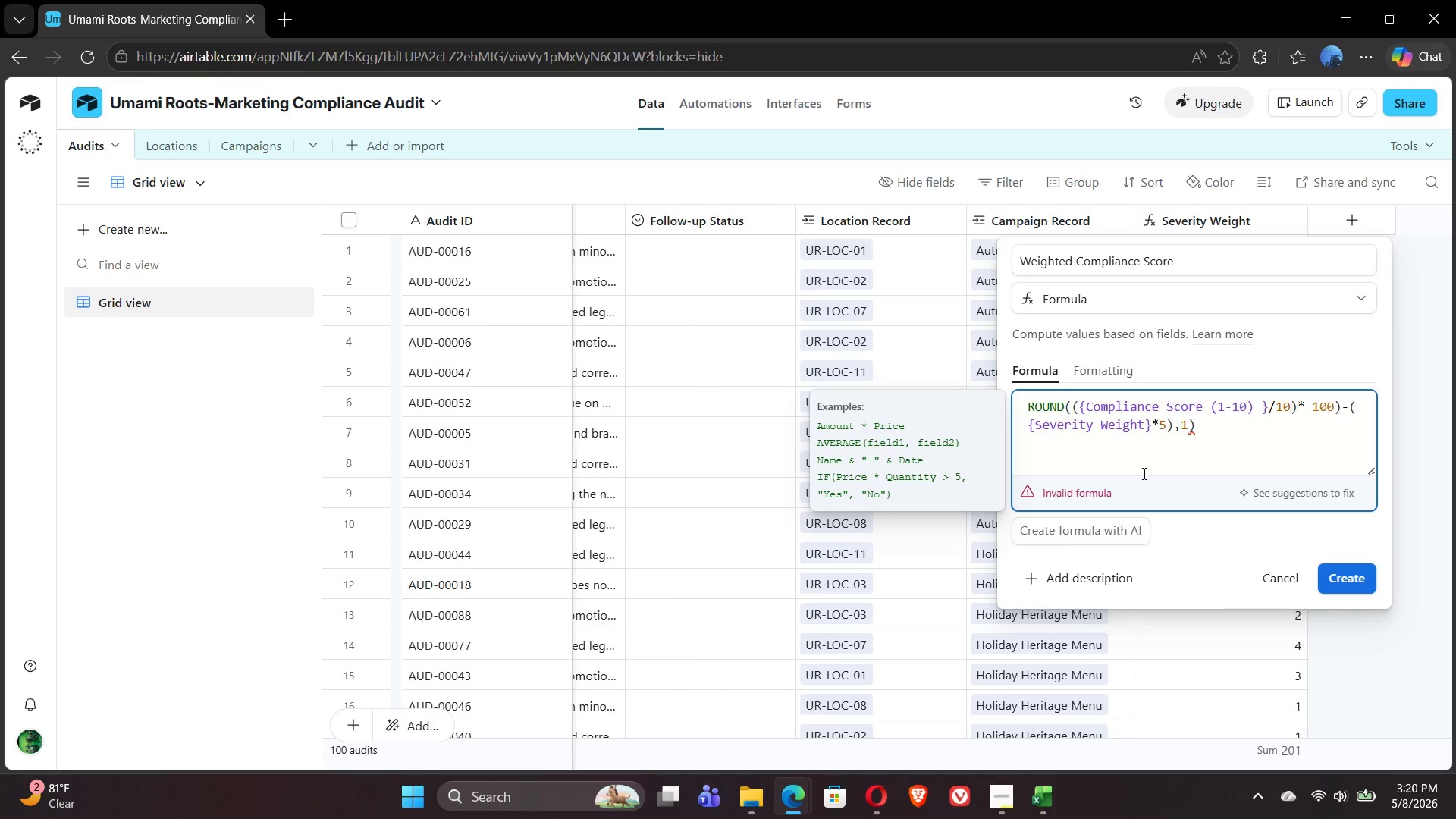 
wait(26.81)
 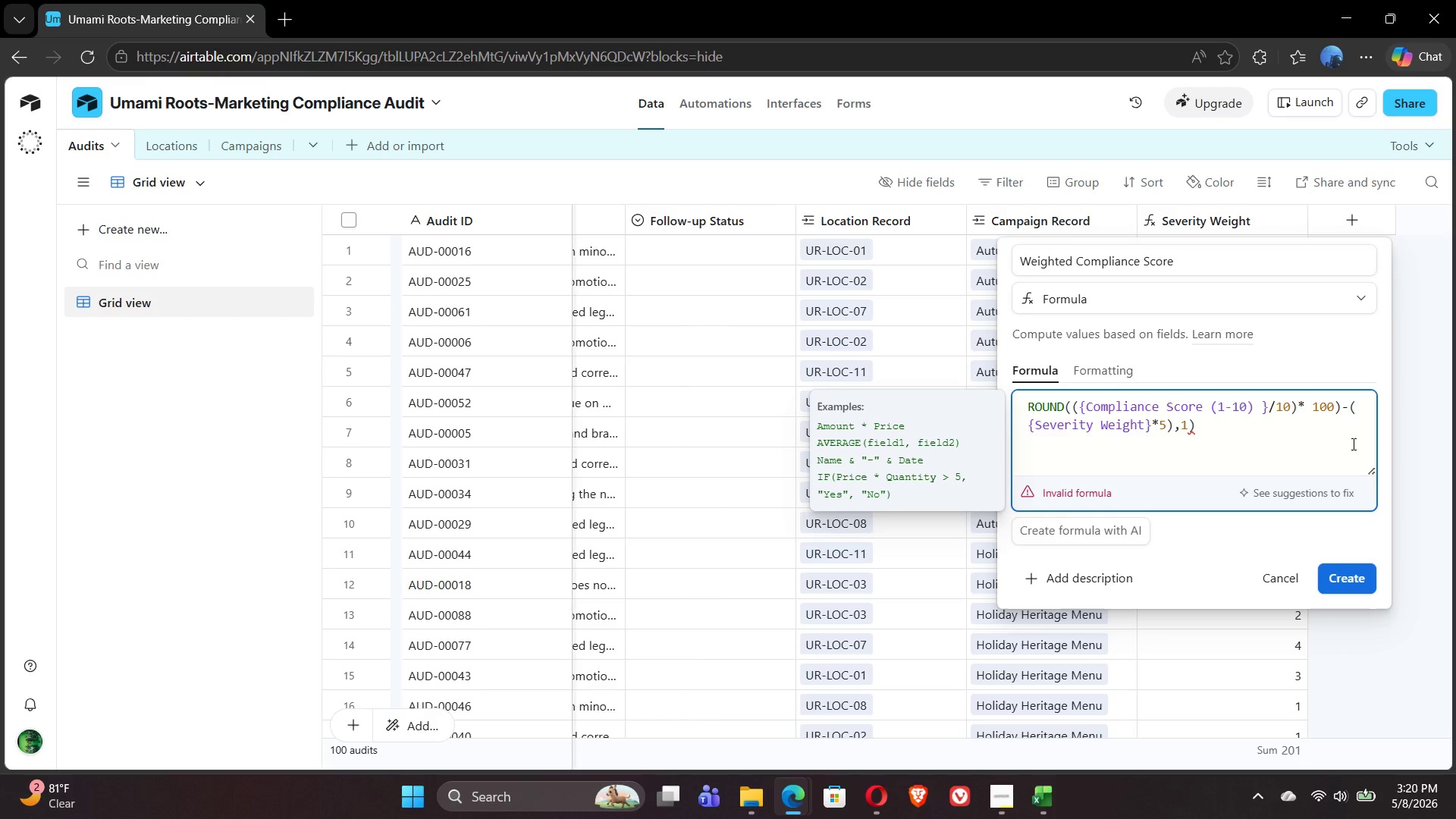 
key(Shift+0)
 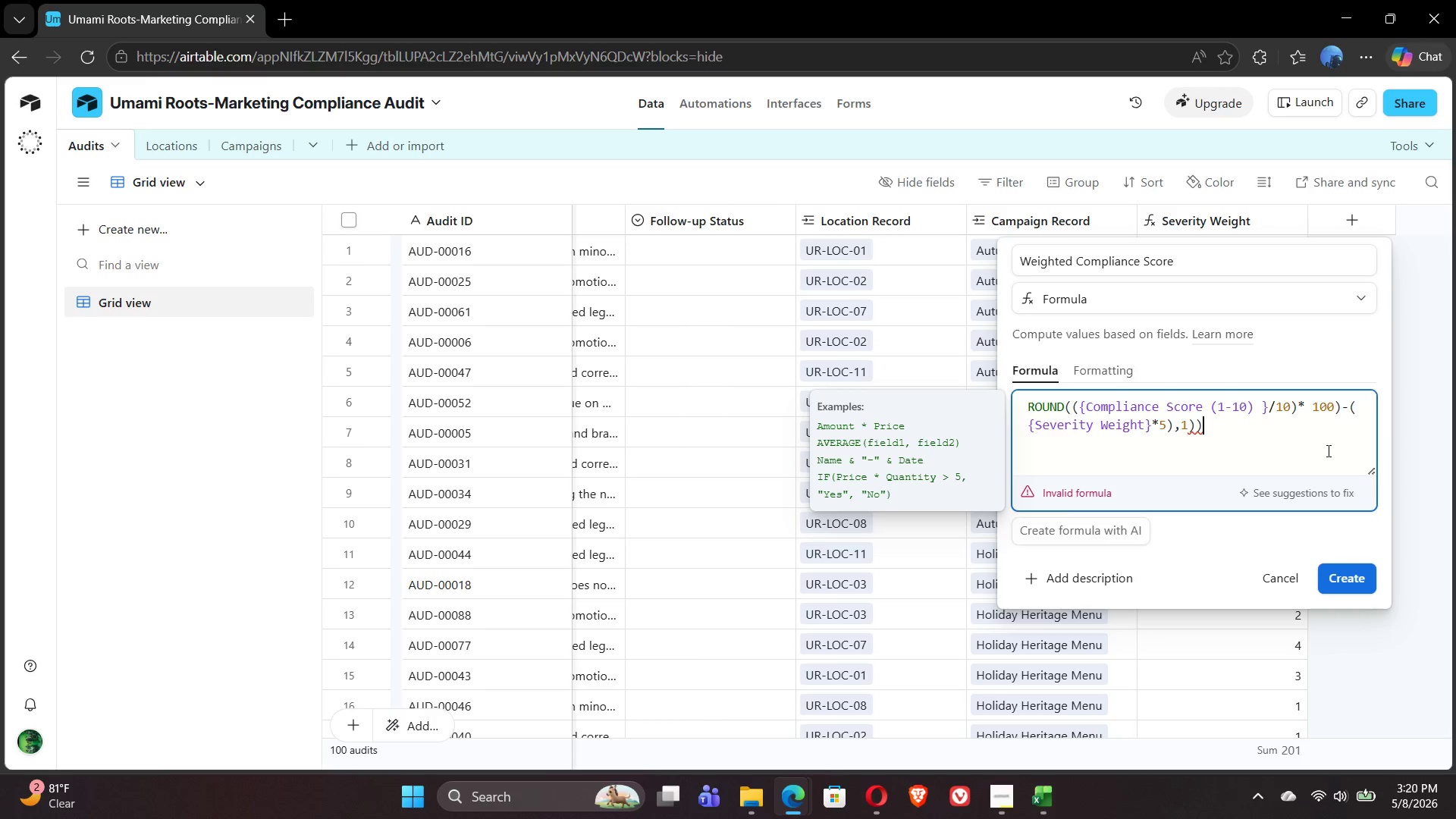 
key(Backspace)
 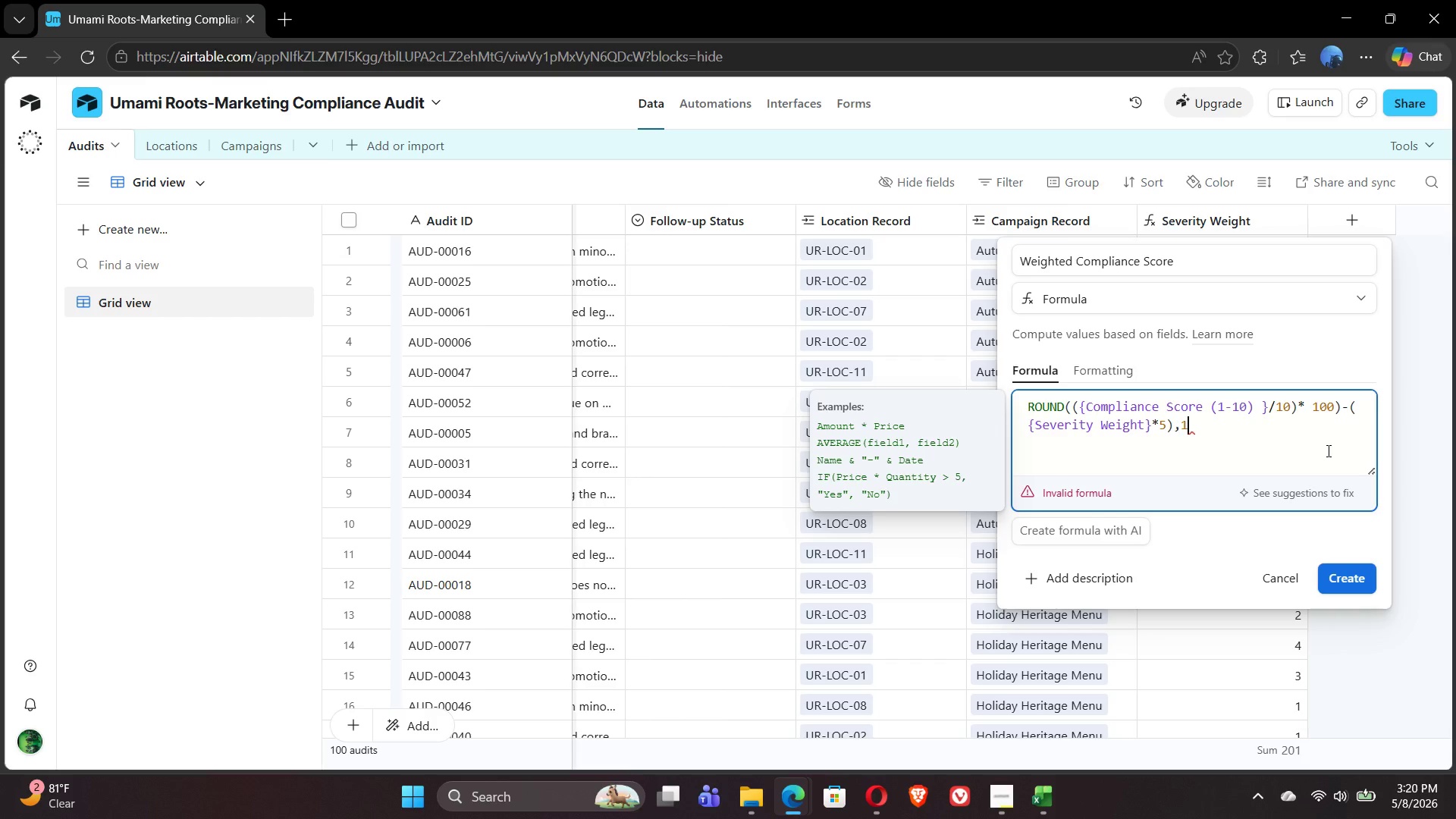 
key(Backspace)
 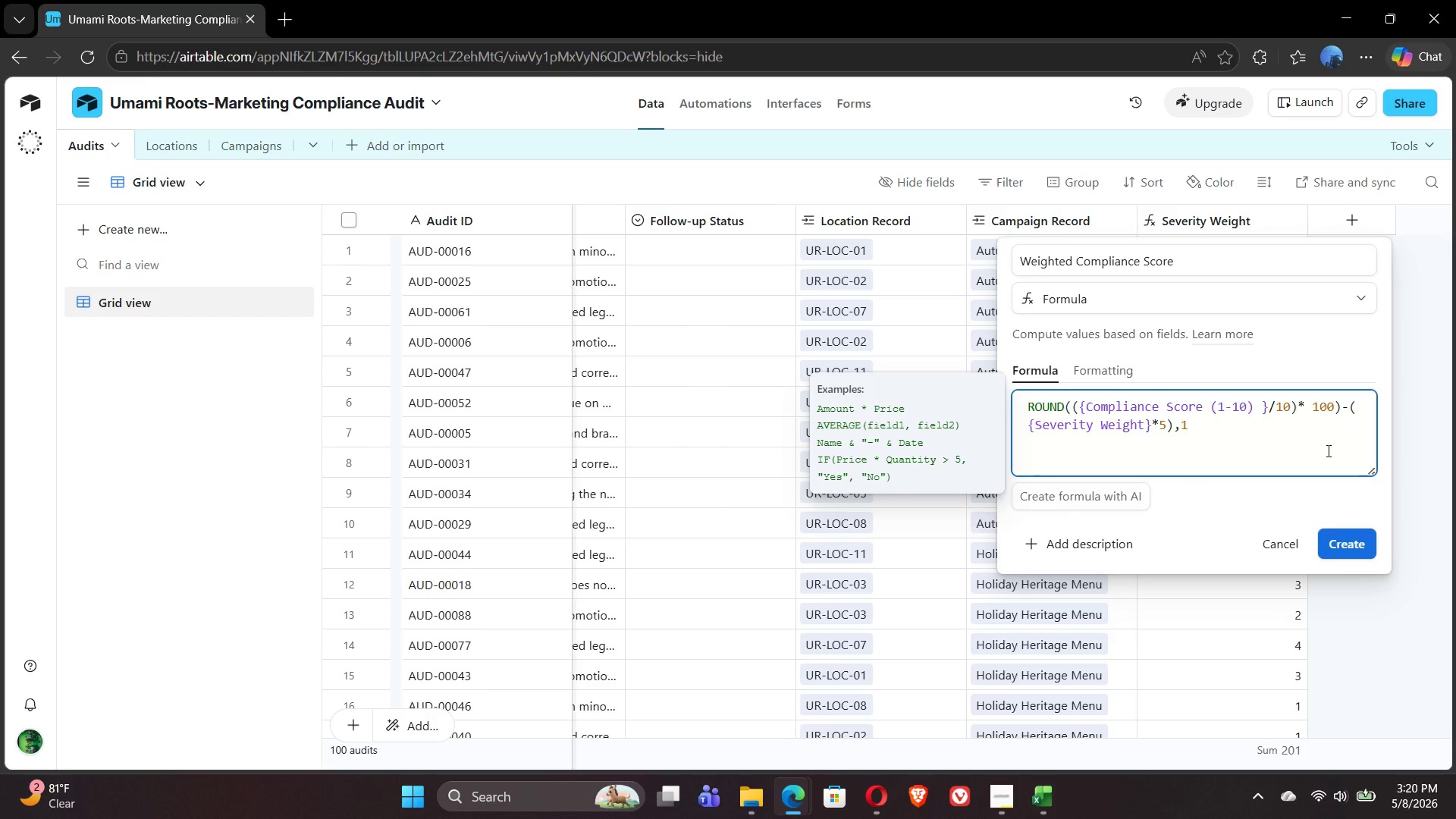 
wait(7.86)
 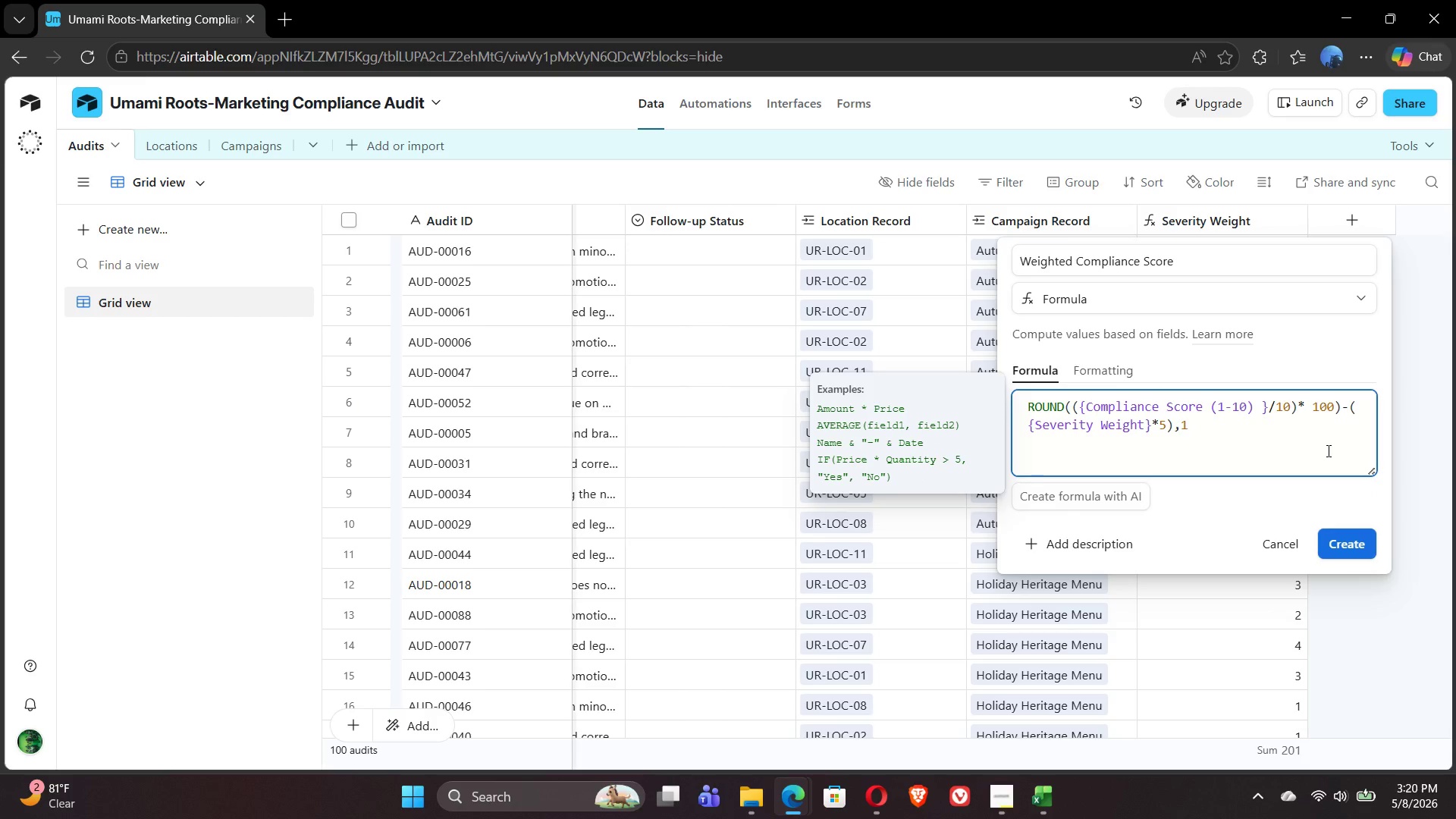 
key(Shift+0)
 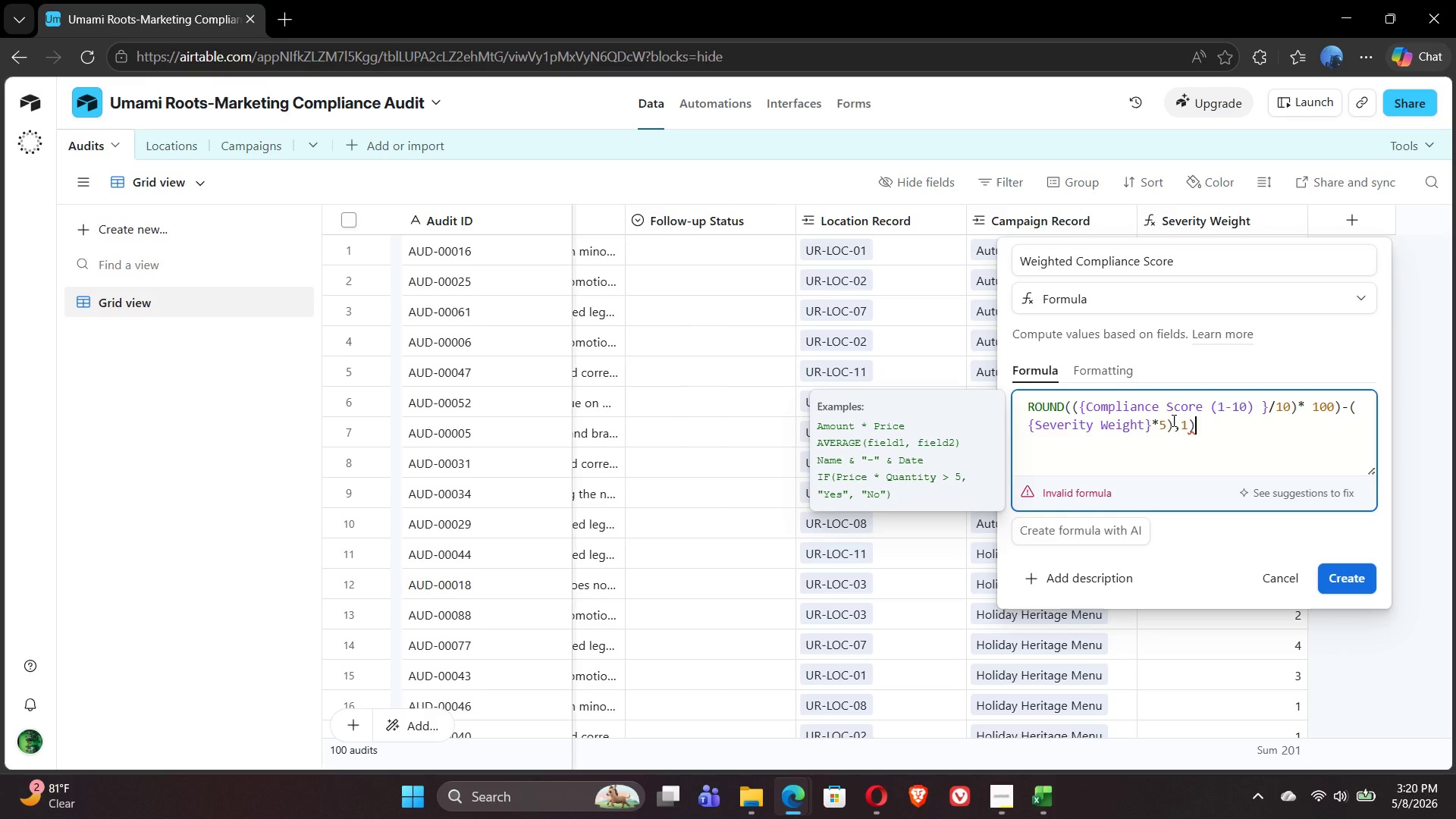 
wait(22.12)
 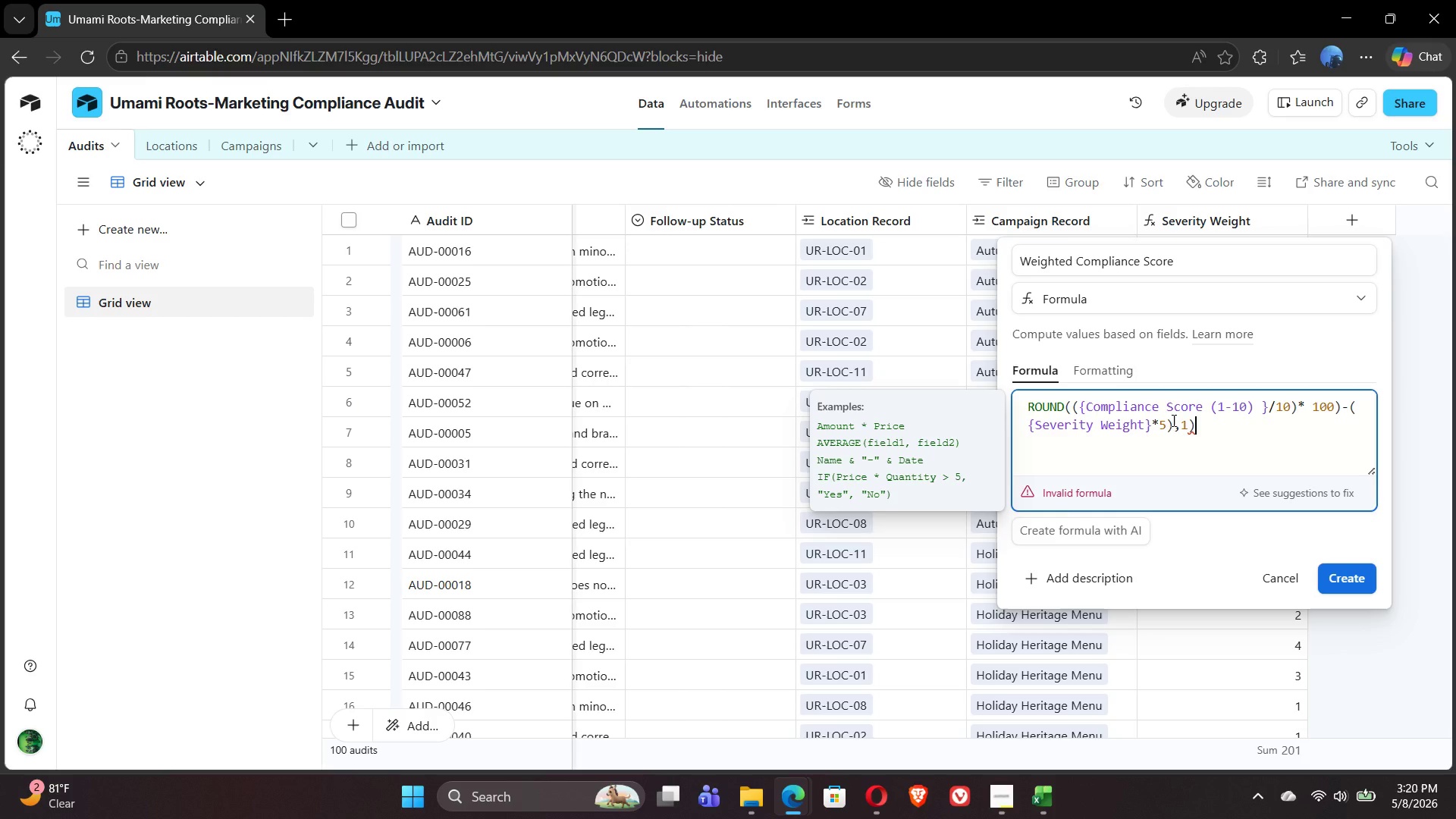 
left_click([1211, 441])
 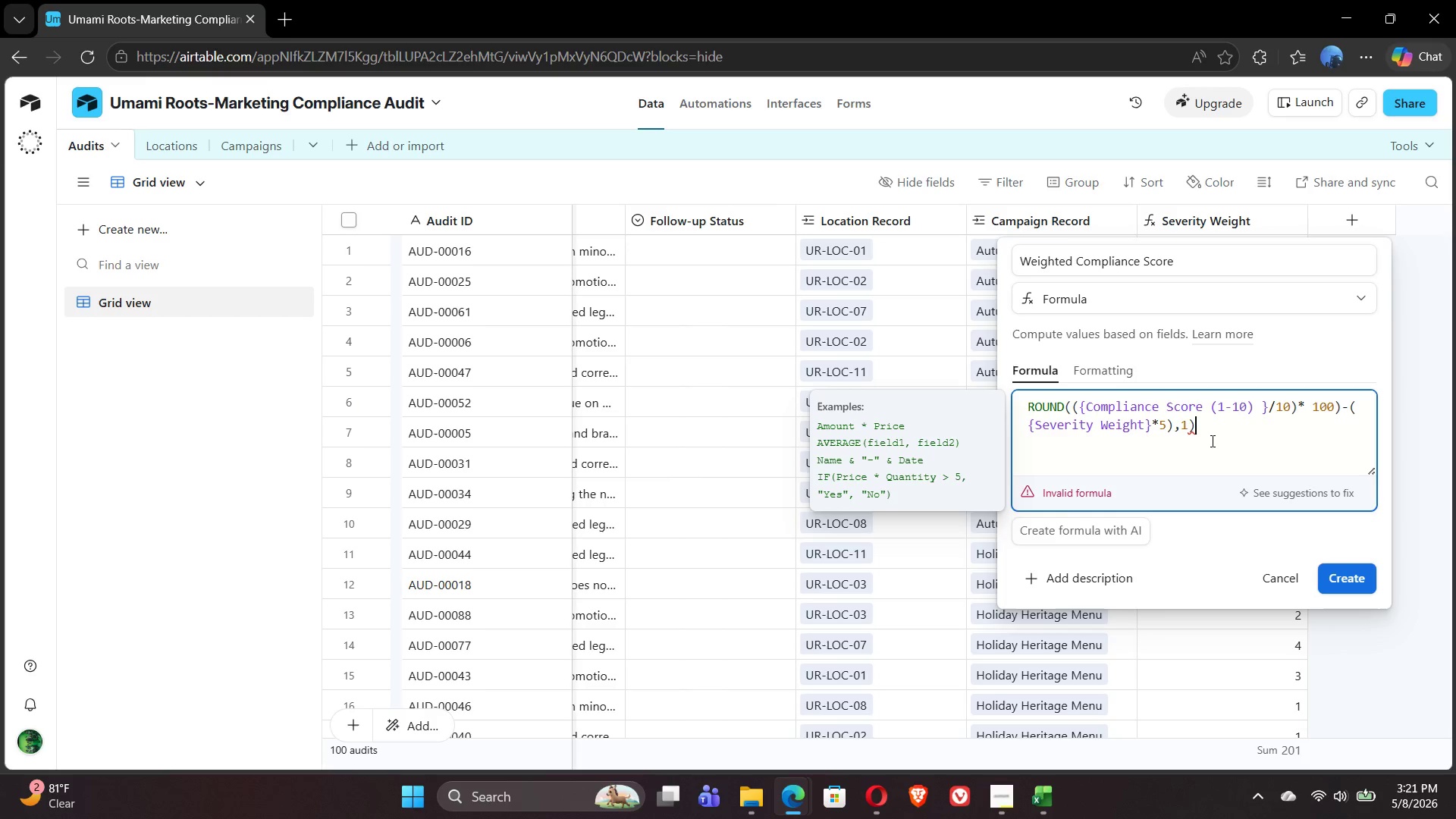 
left_click([1129, 410])
 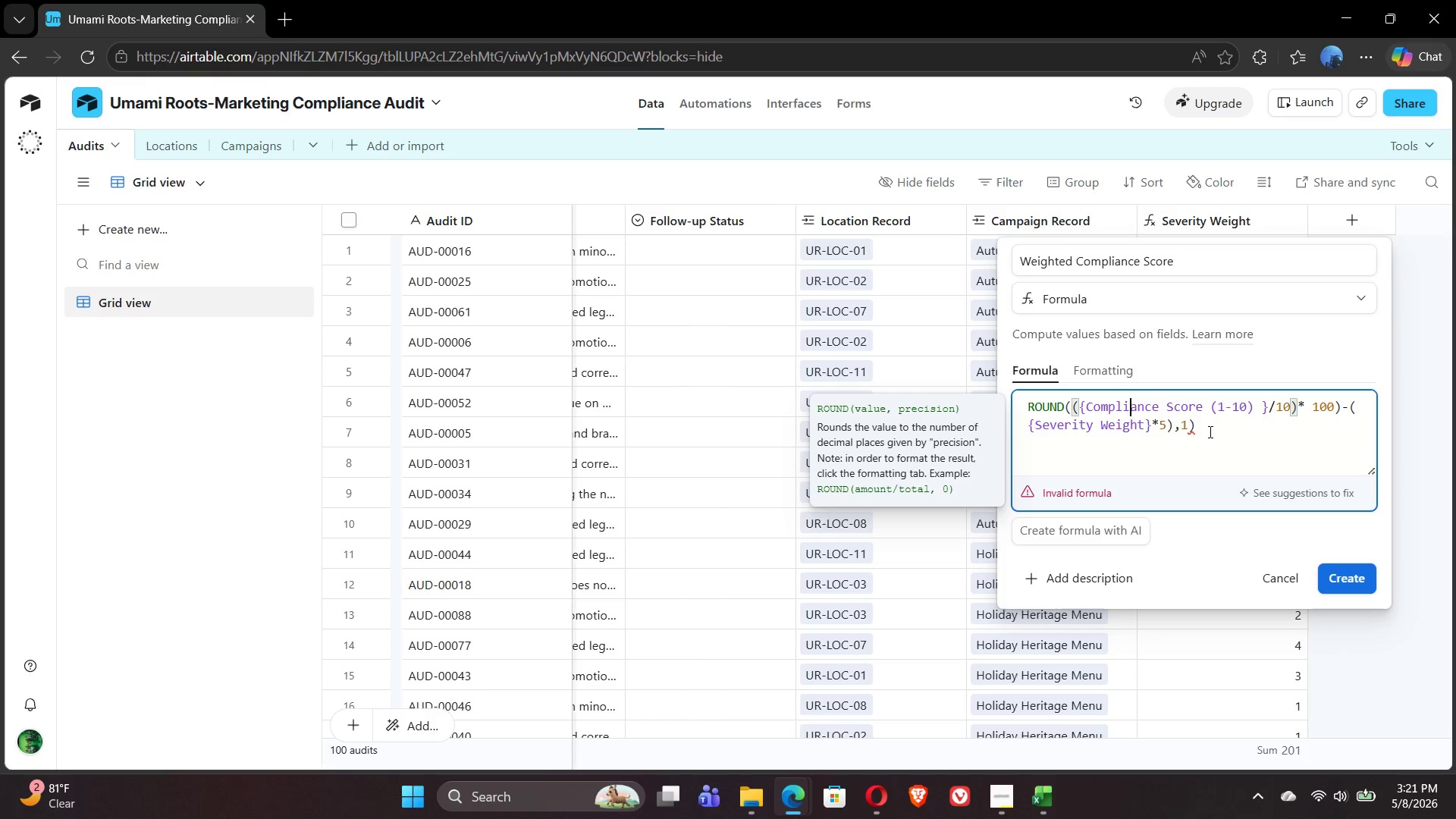 
left_click([1211, 432])
 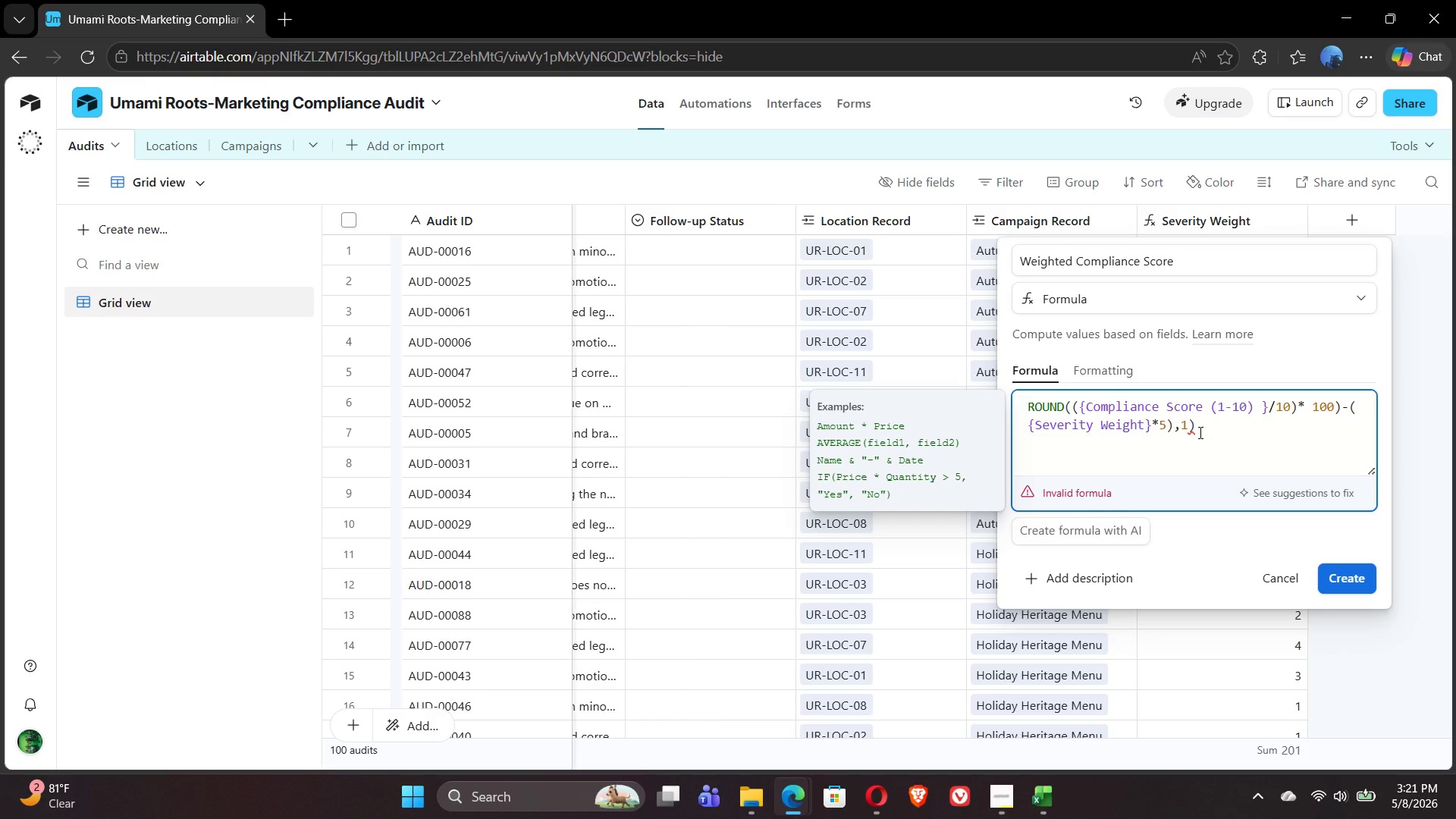 
left_click([1130, 427])
 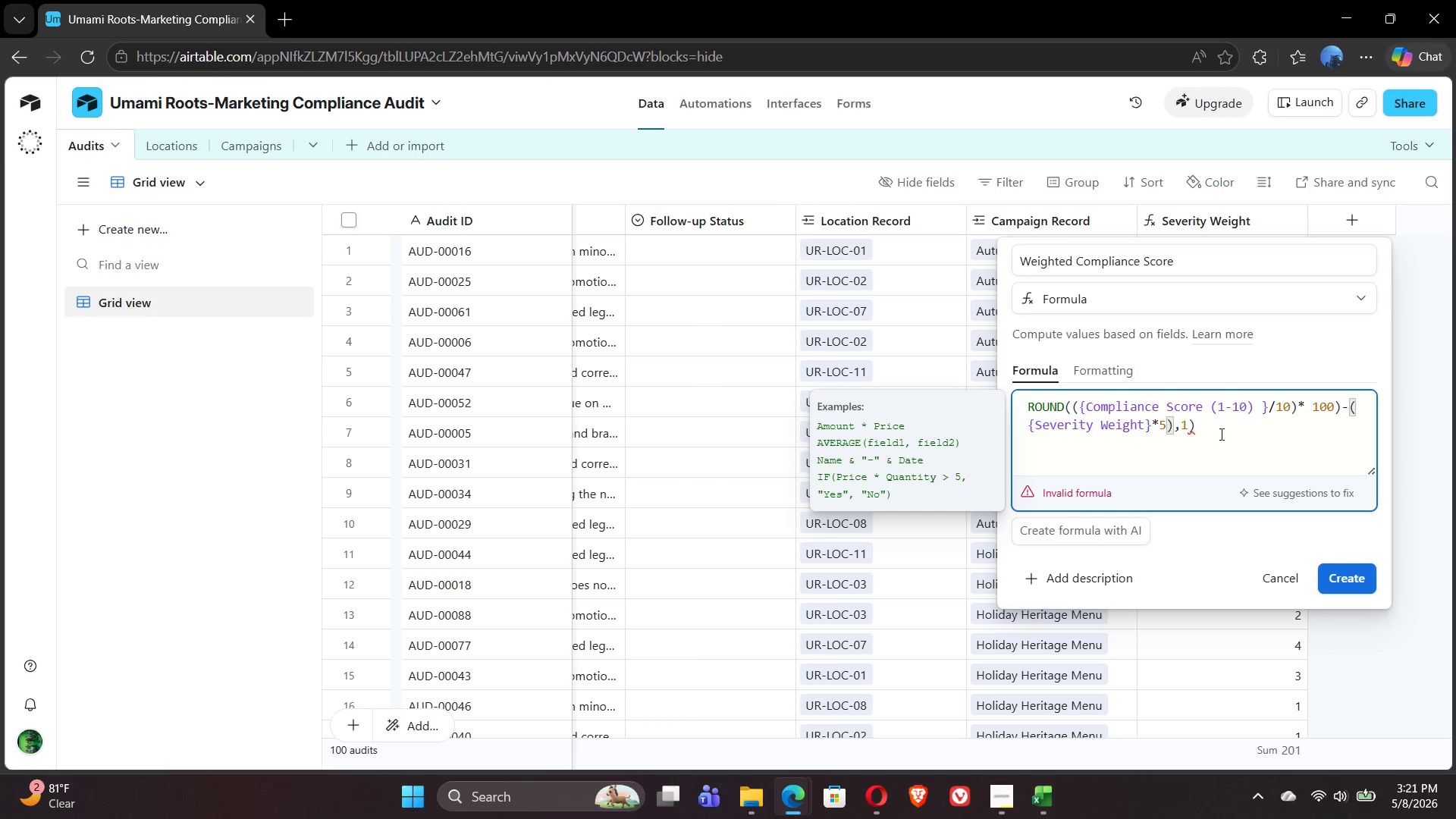 
left_click([1220, 434])
 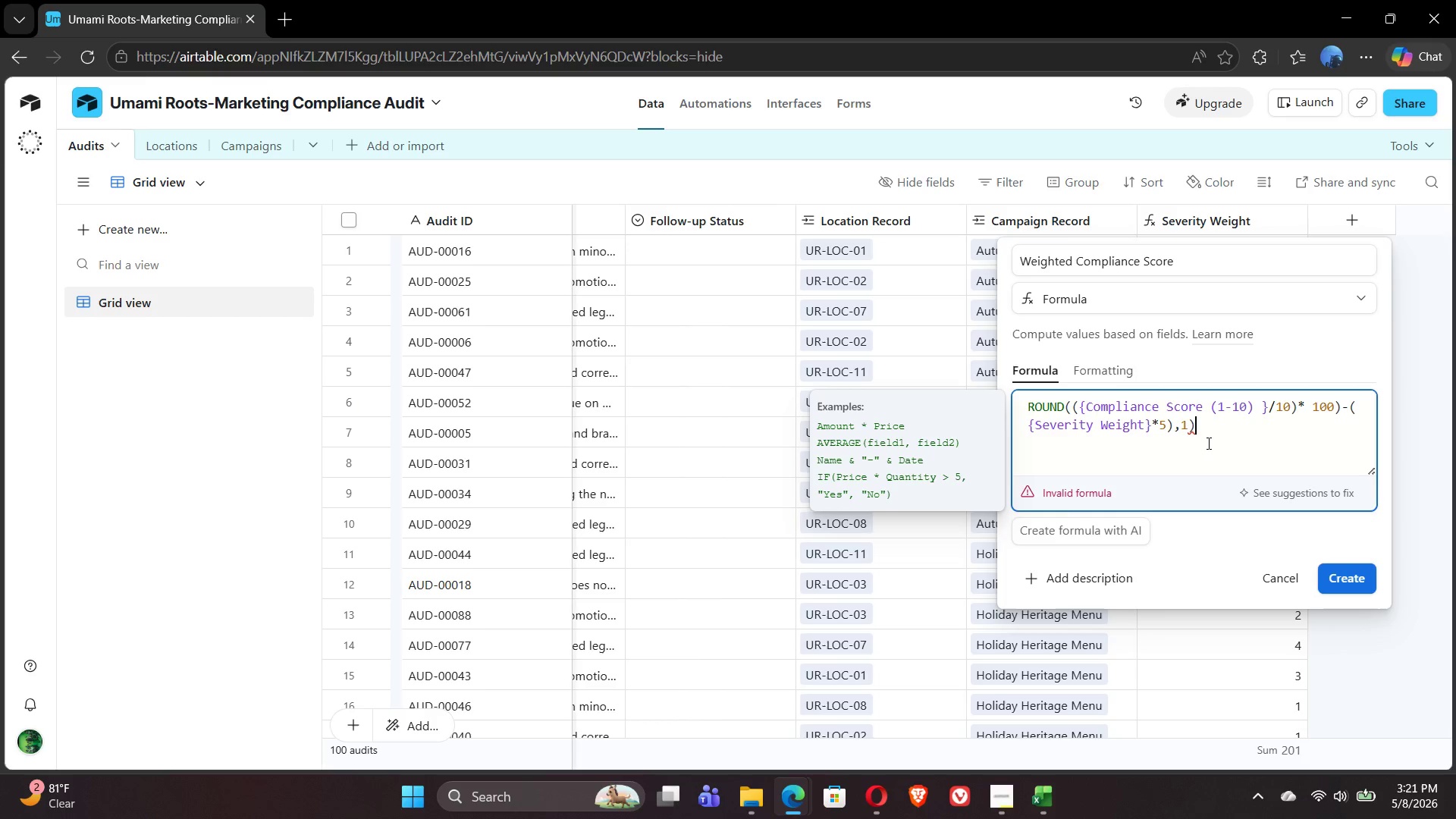 
wait(16.08)
 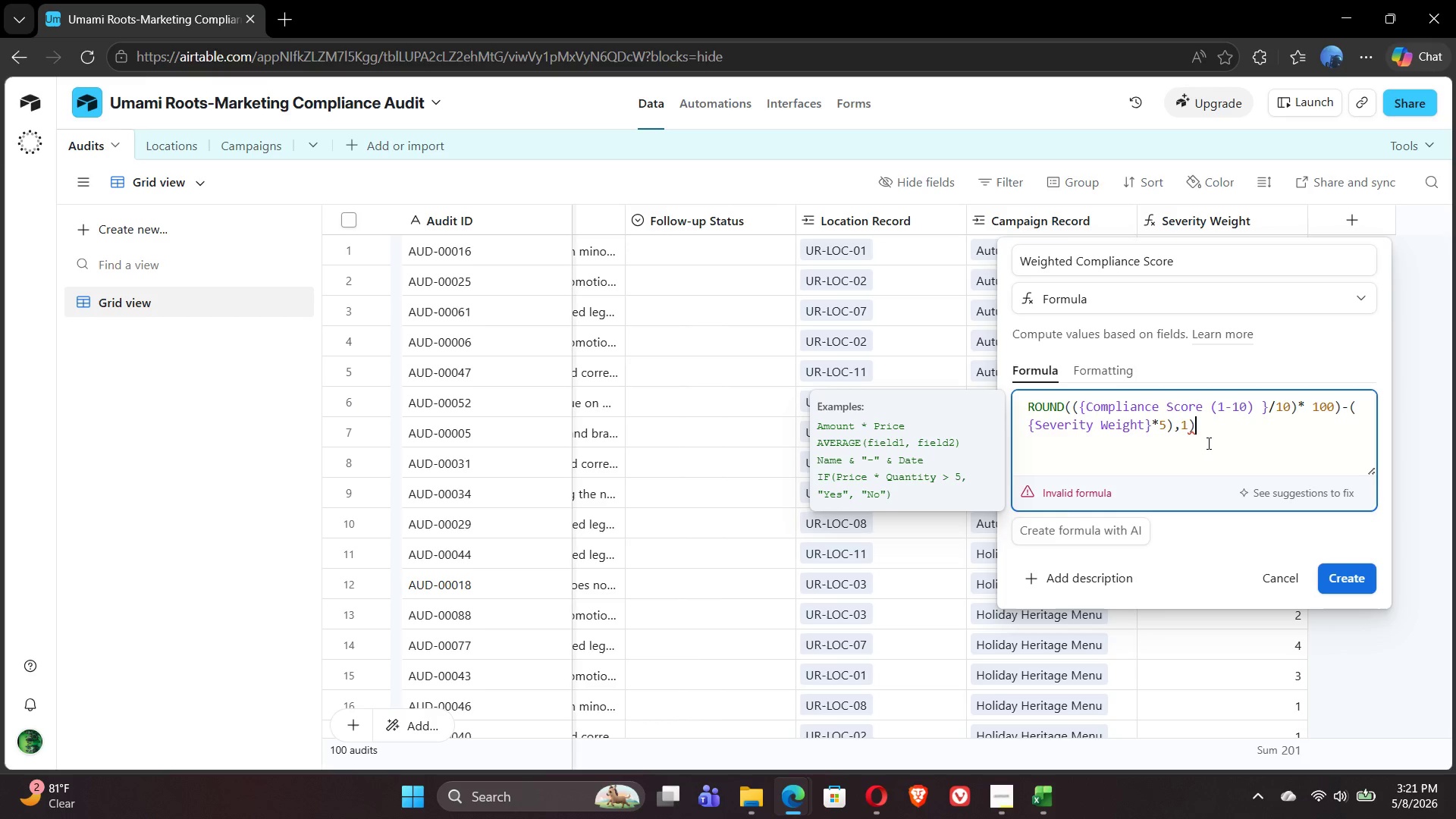 
left_click([1262, 411])
 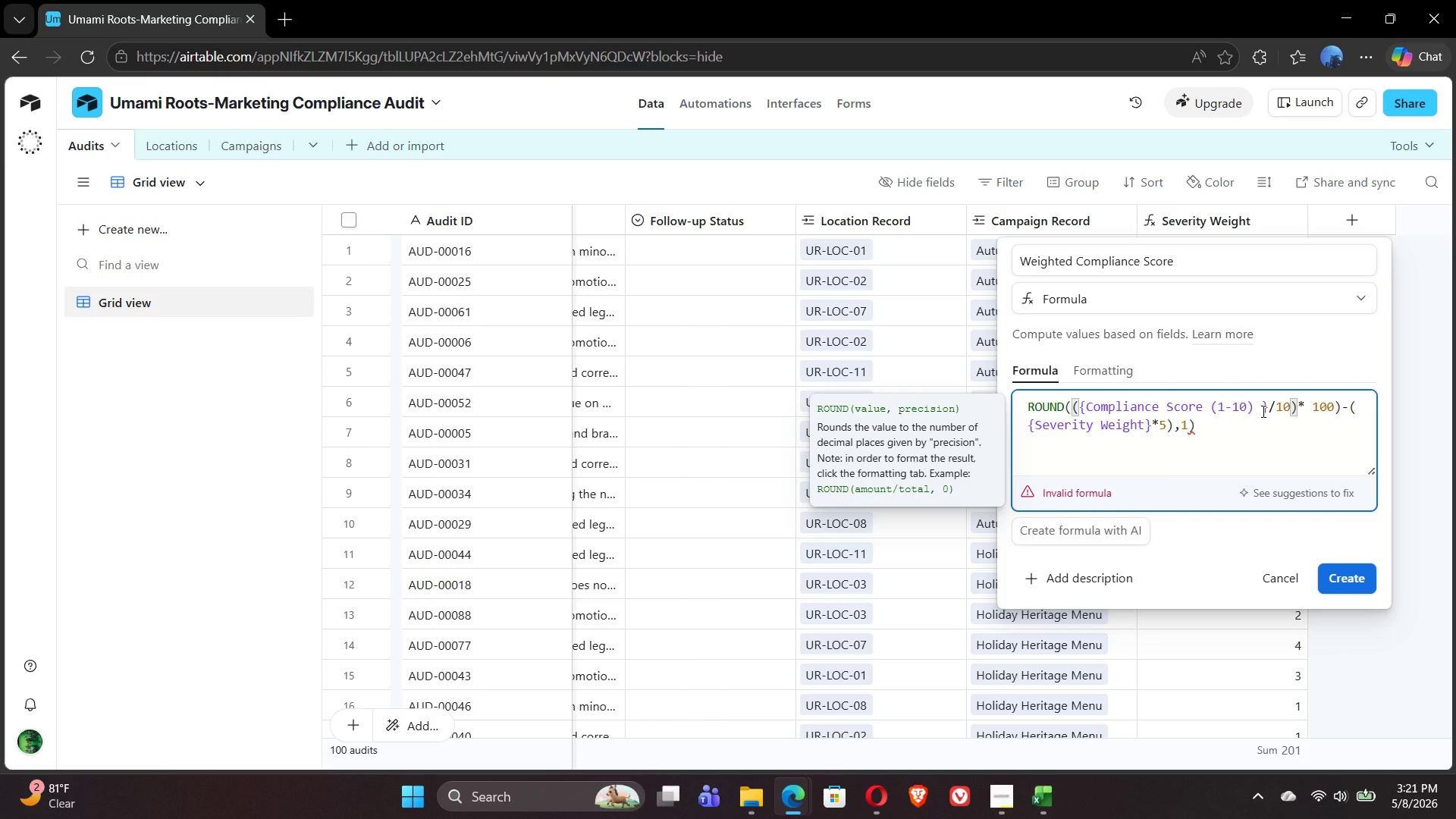 
key(Backspace)
 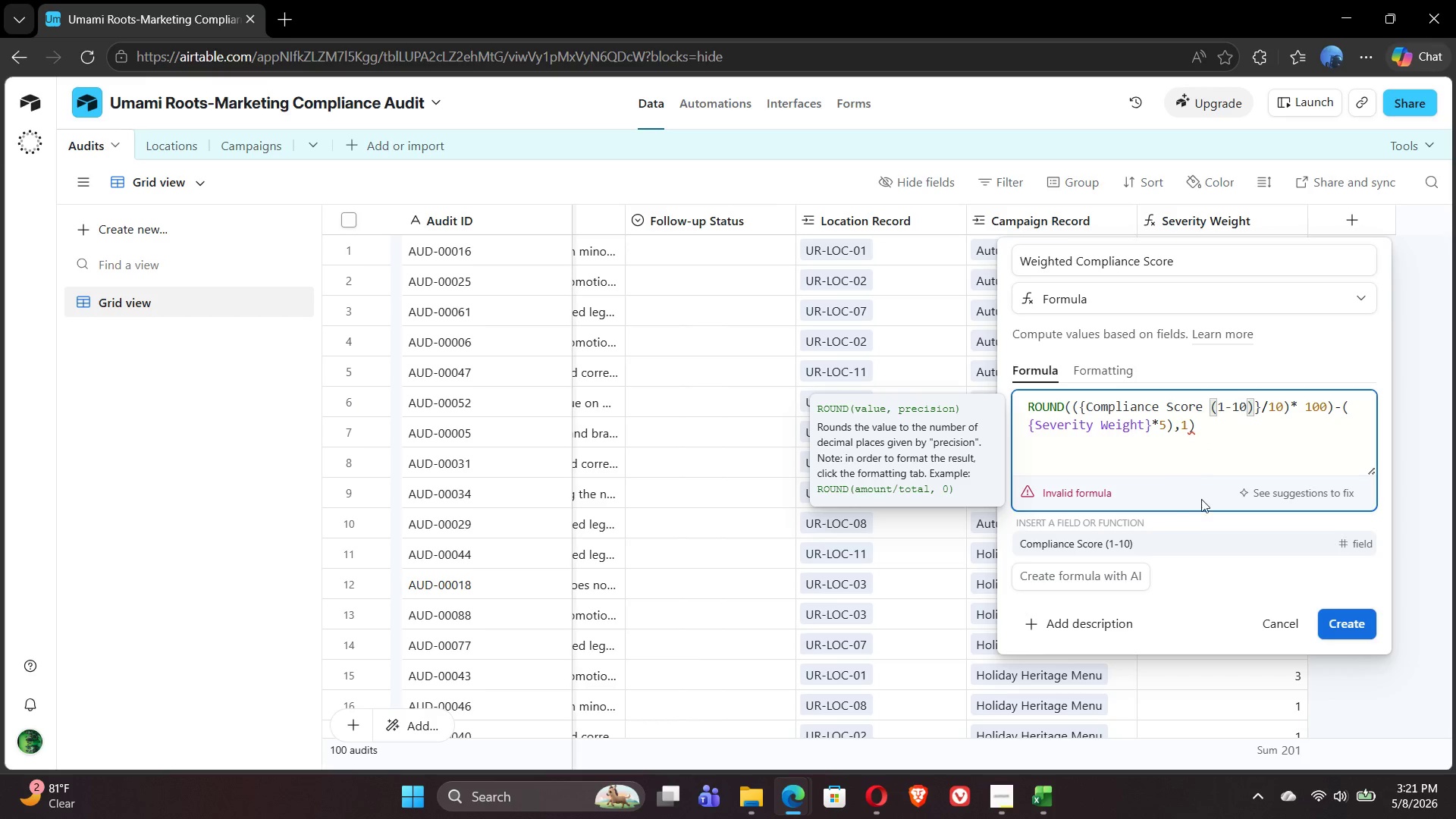 
left_click([1155, 548])
 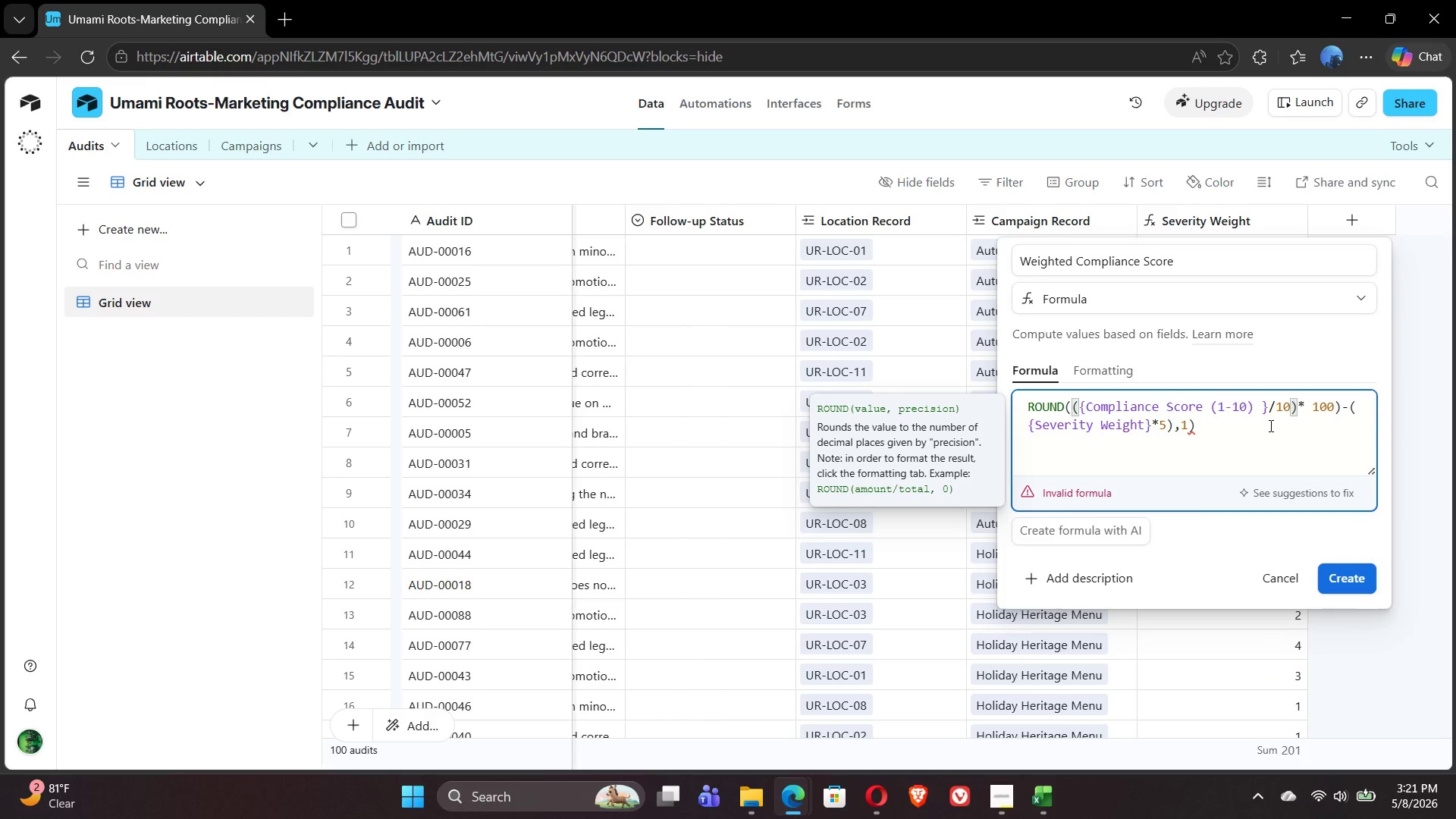 
key(Space)
 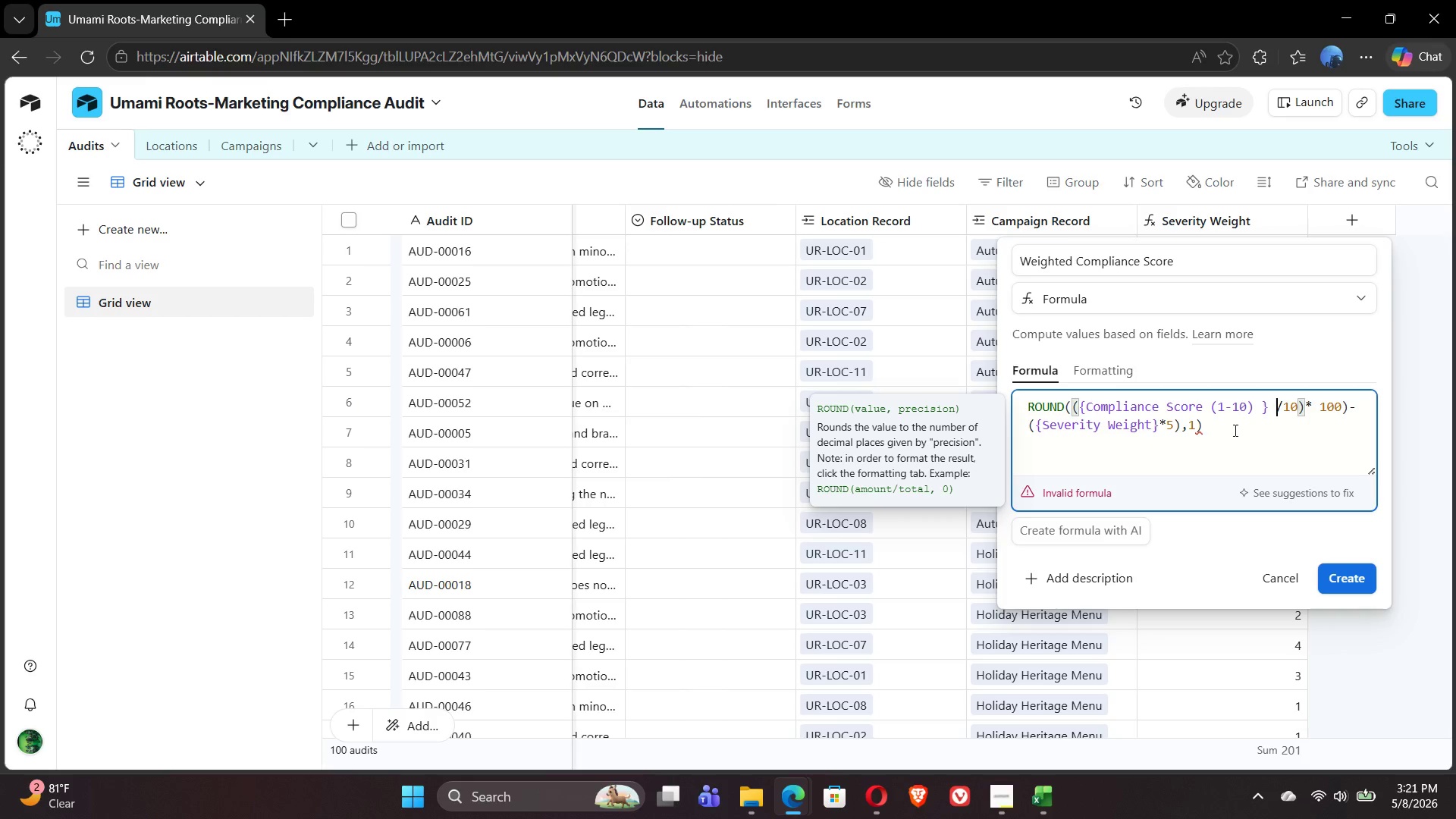 
left_click([1214, 428])
 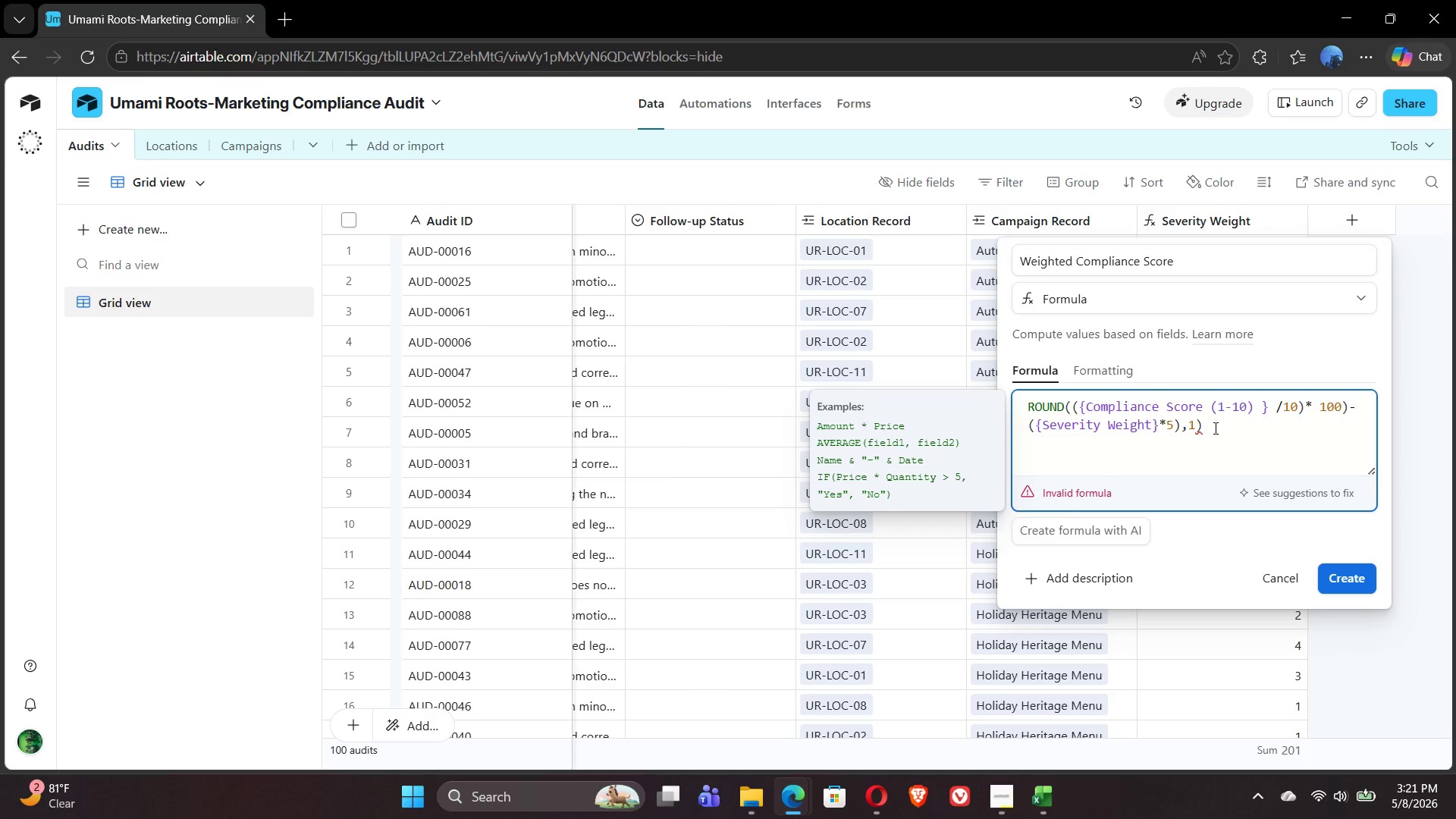 
key(Backspace)
 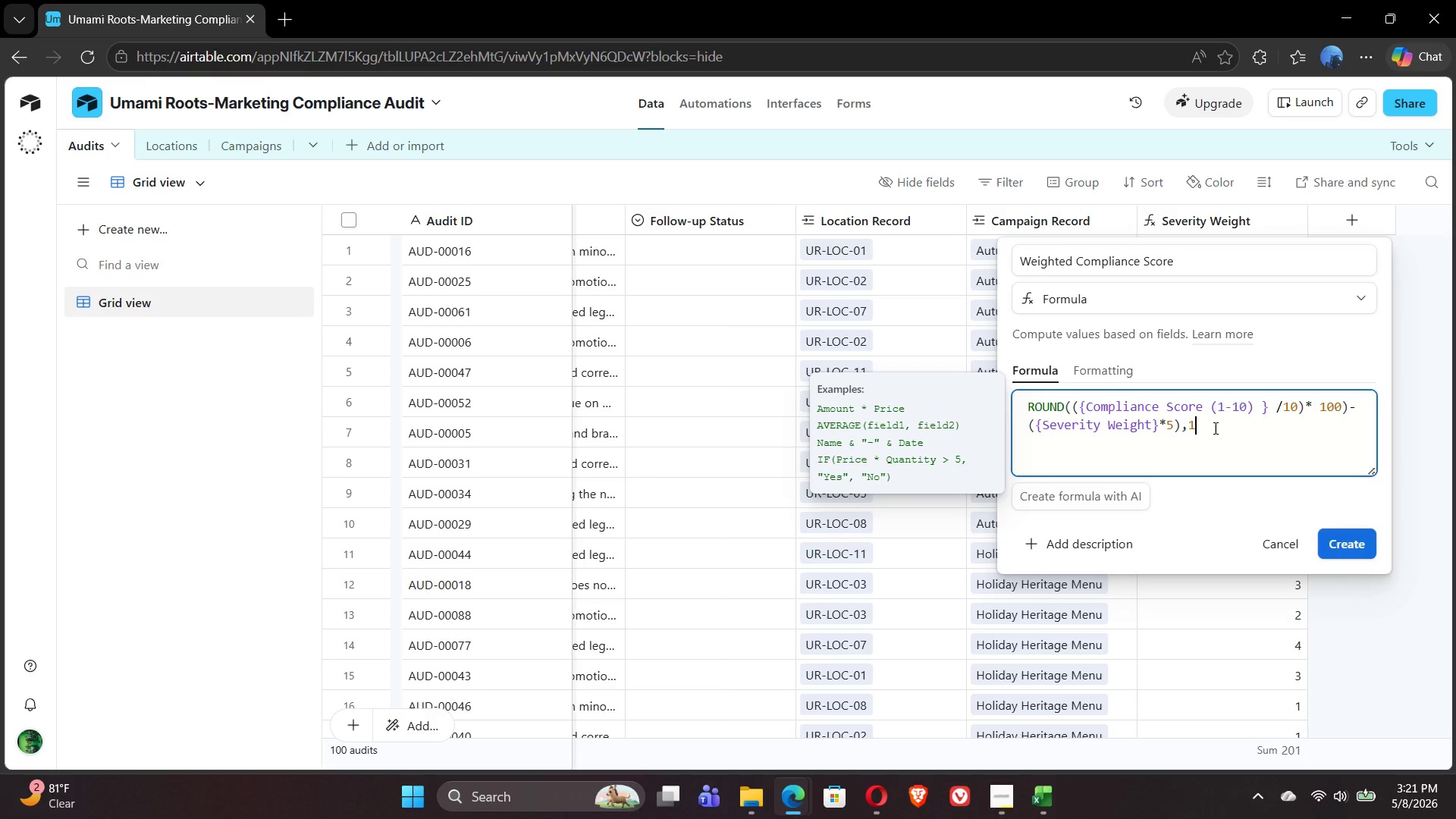 
wait(21.34)
 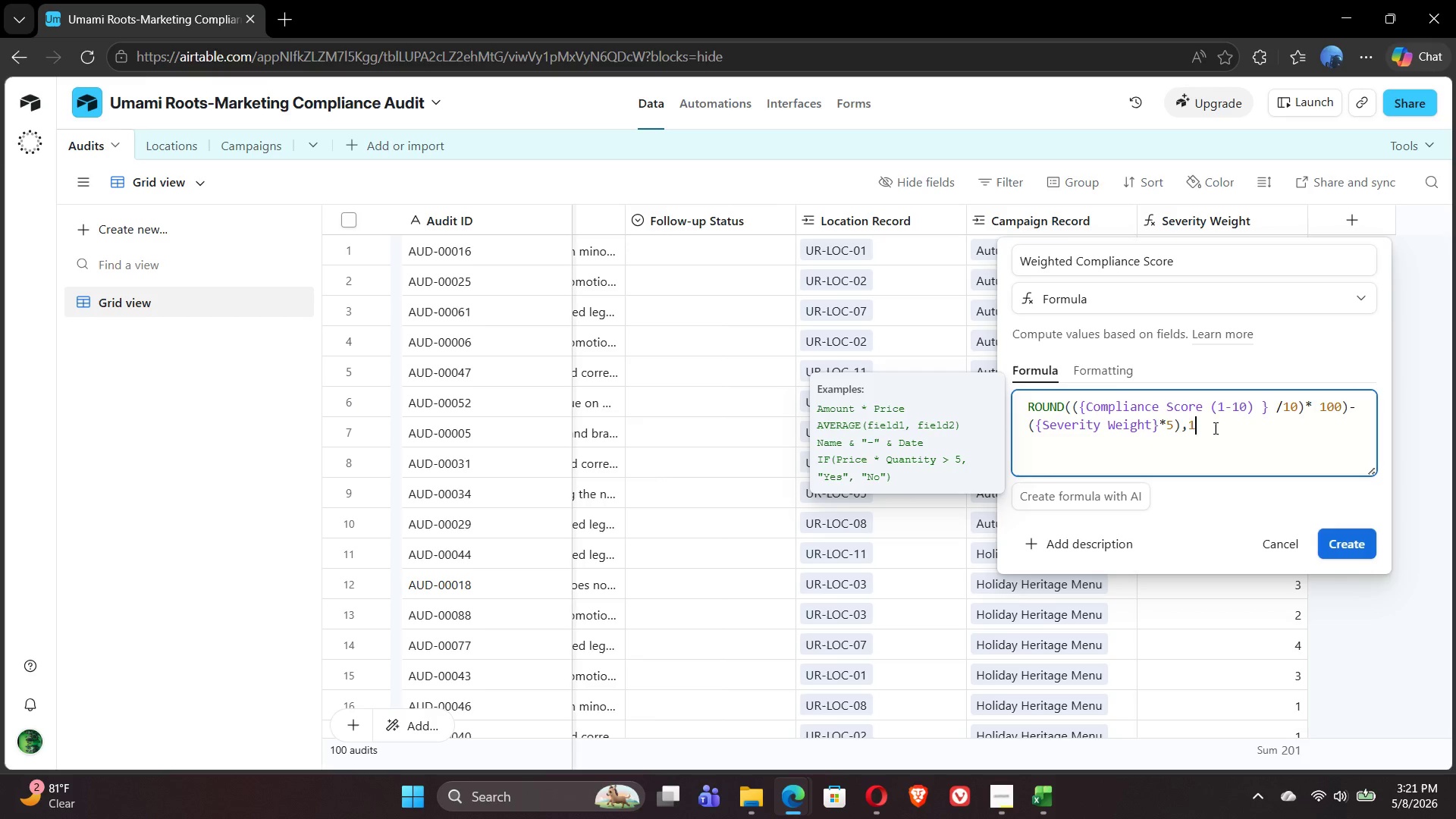 
key(Shift+0)
 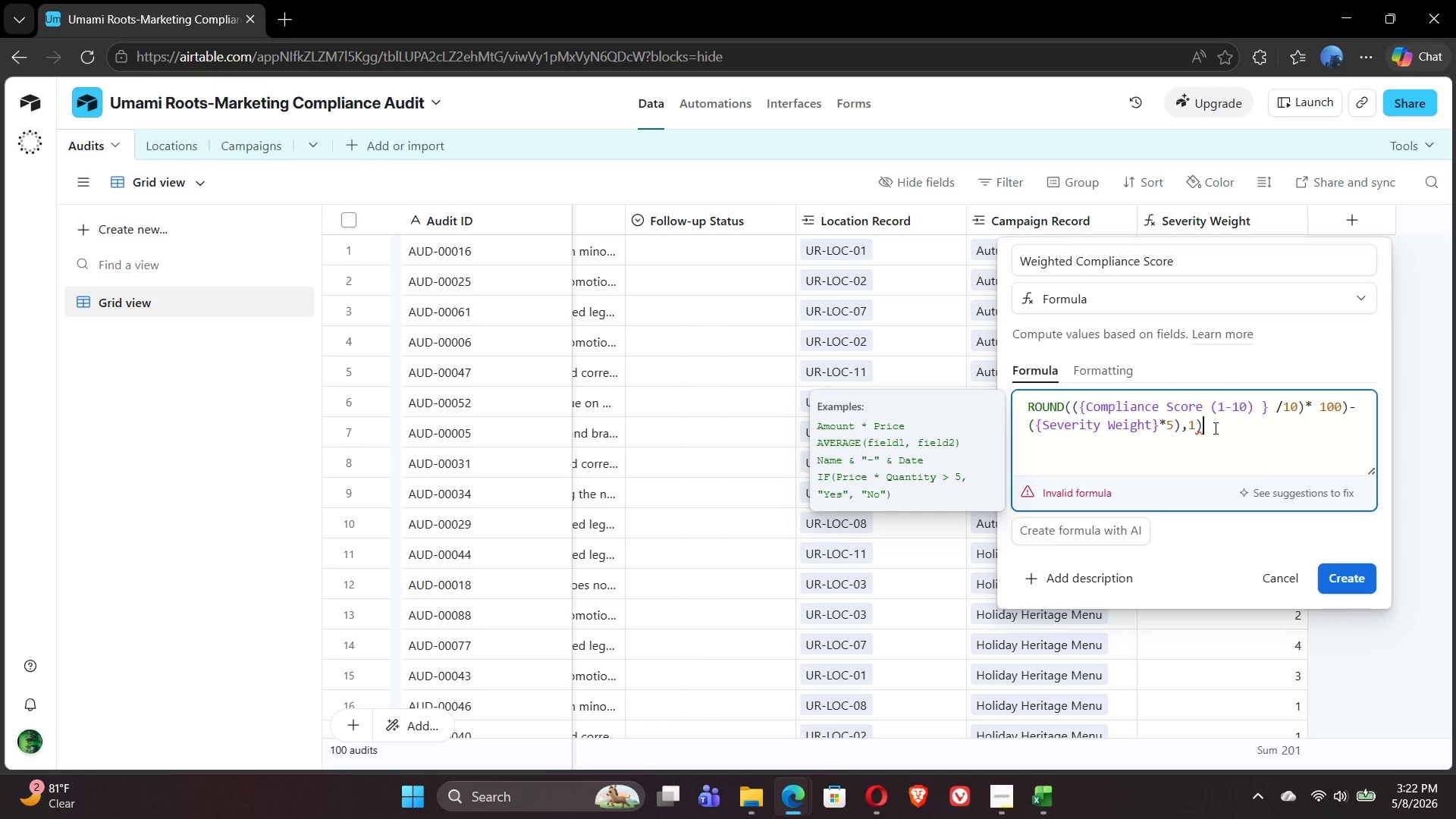 
wait(8.28)
 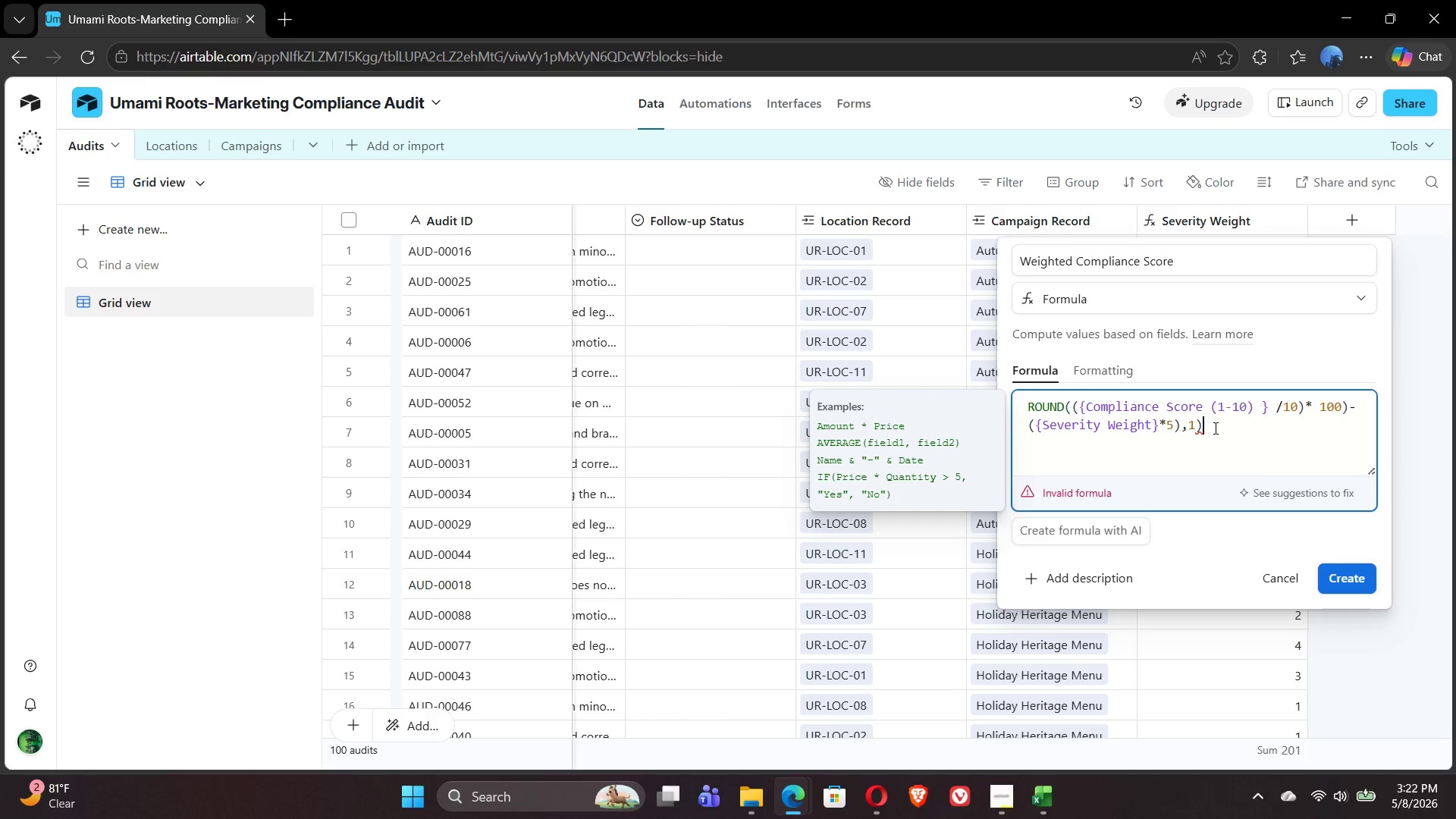 
left_click([1167, 422])
 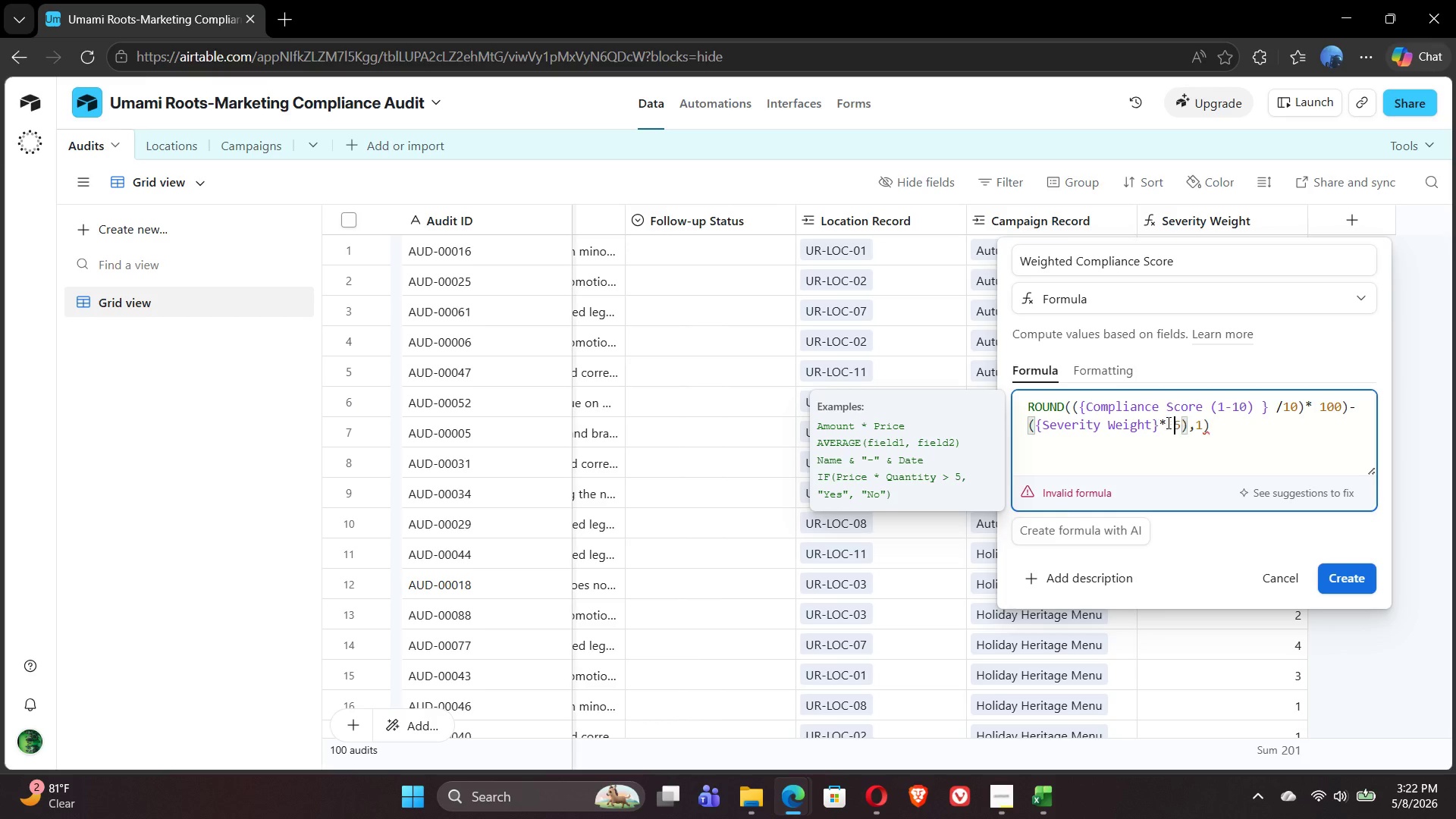 
key(Space)
 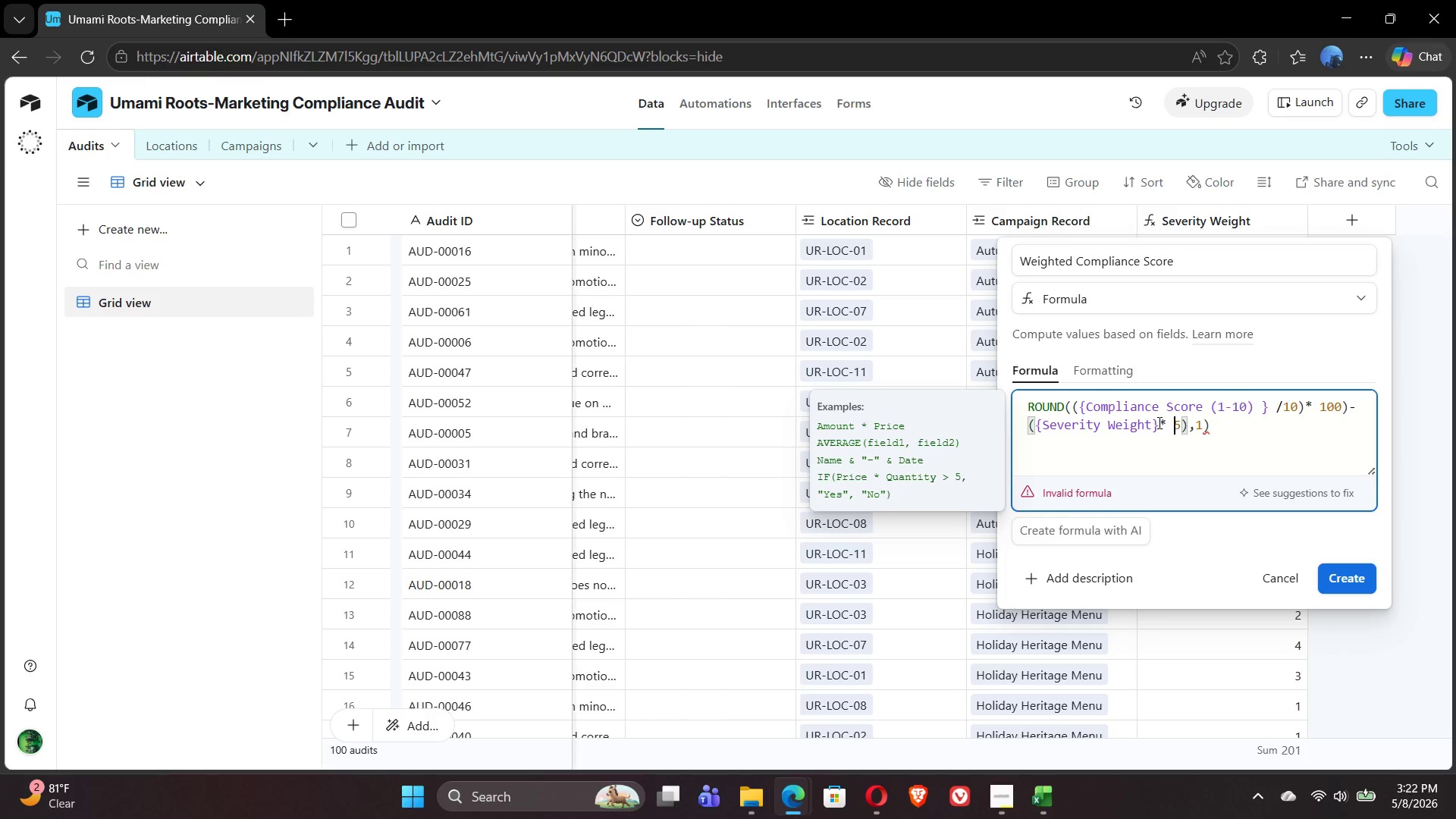 
left_click([1158, 422])
 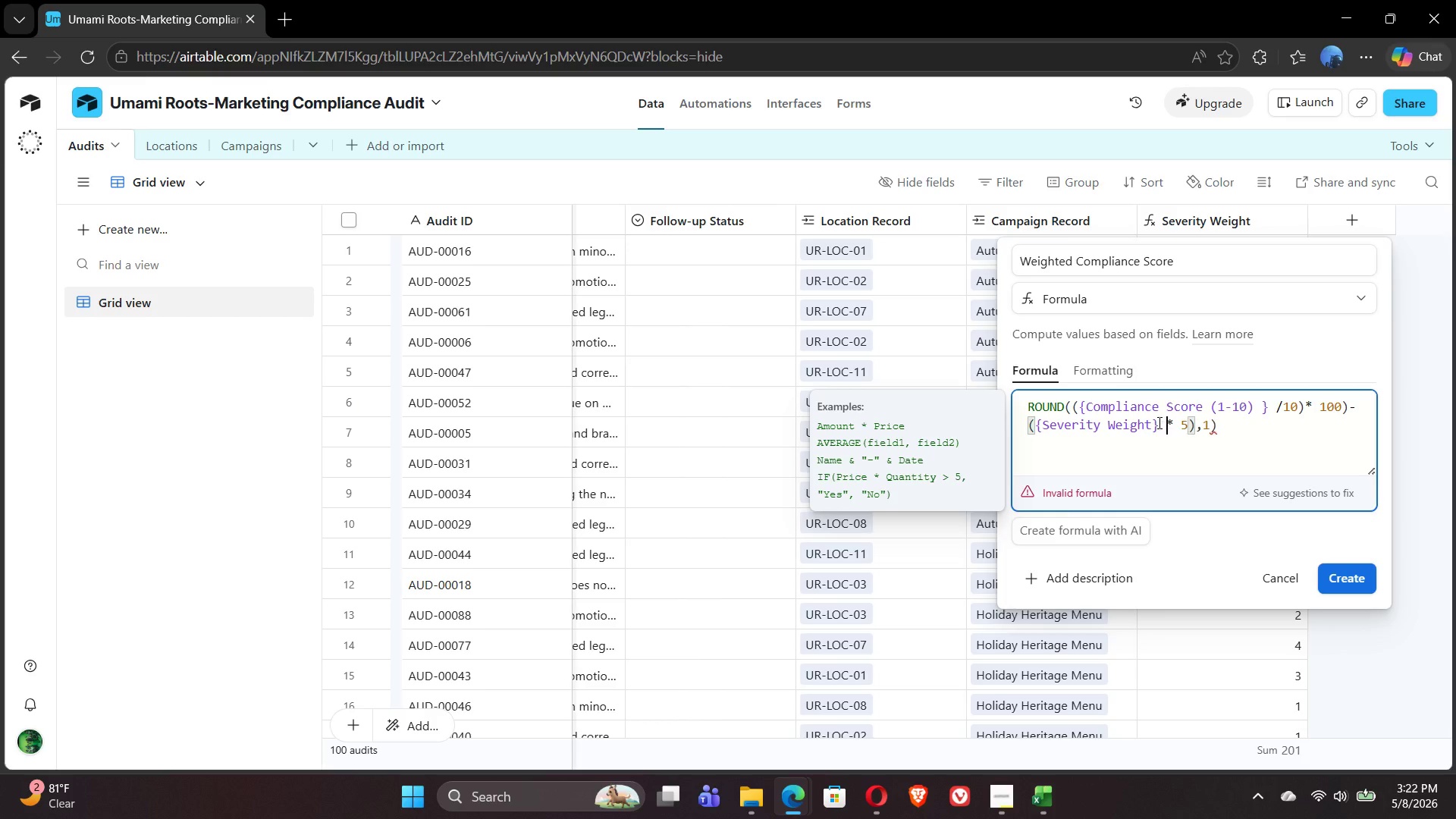 
key(Space)
 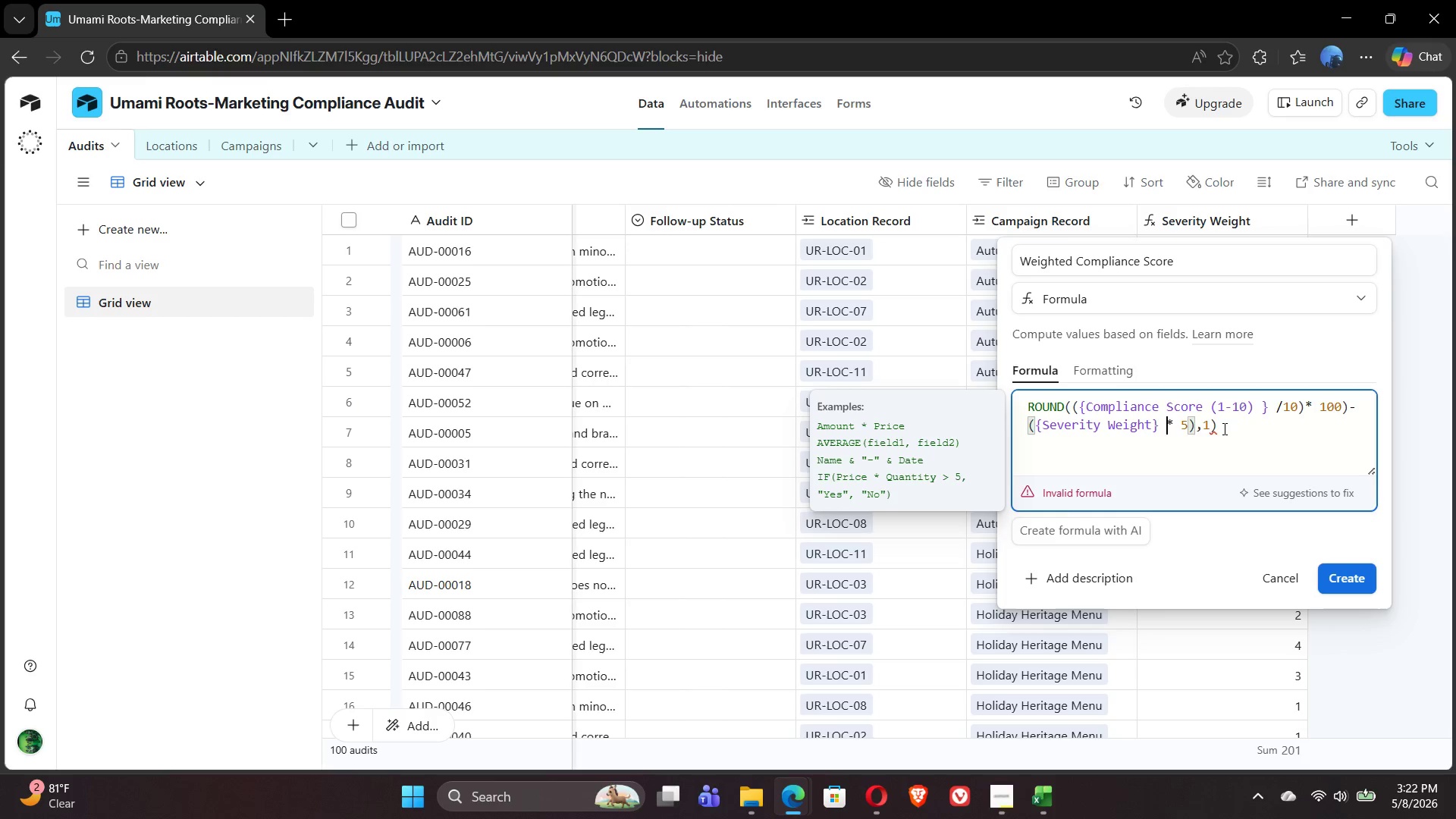 
left_click([1223, 428])
 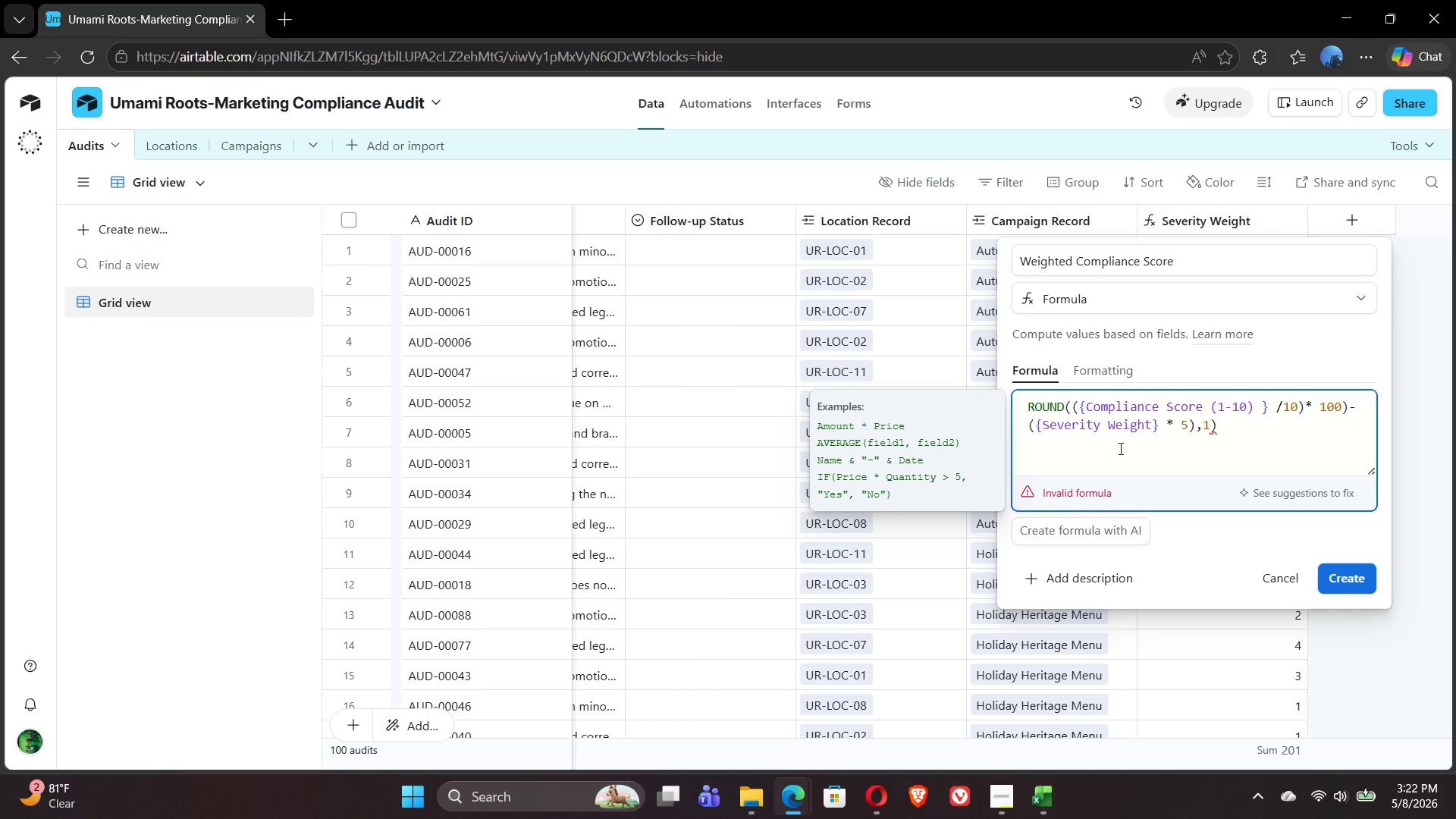 
wait(14.84)
 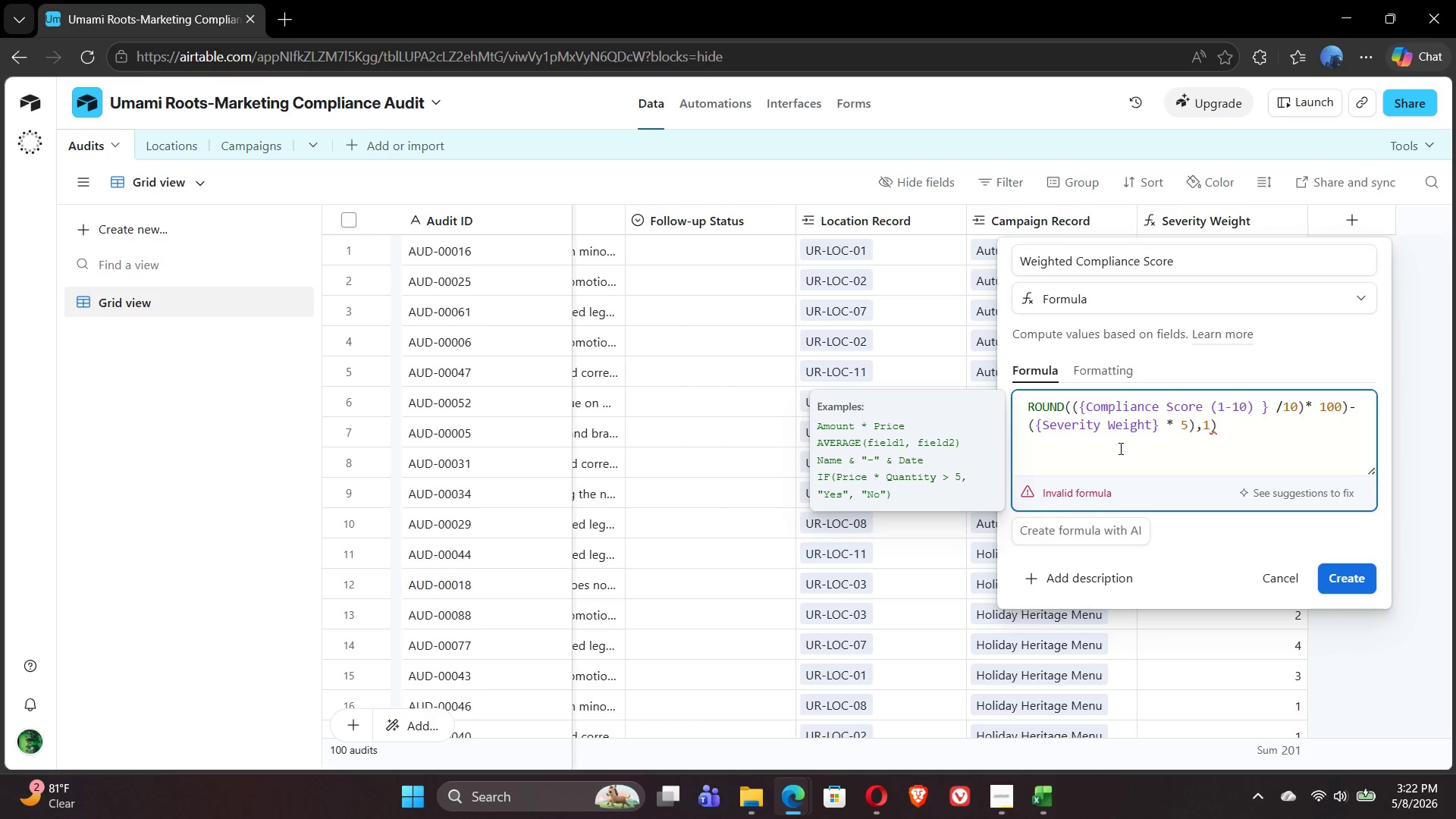 
left_click([1124, 410])
 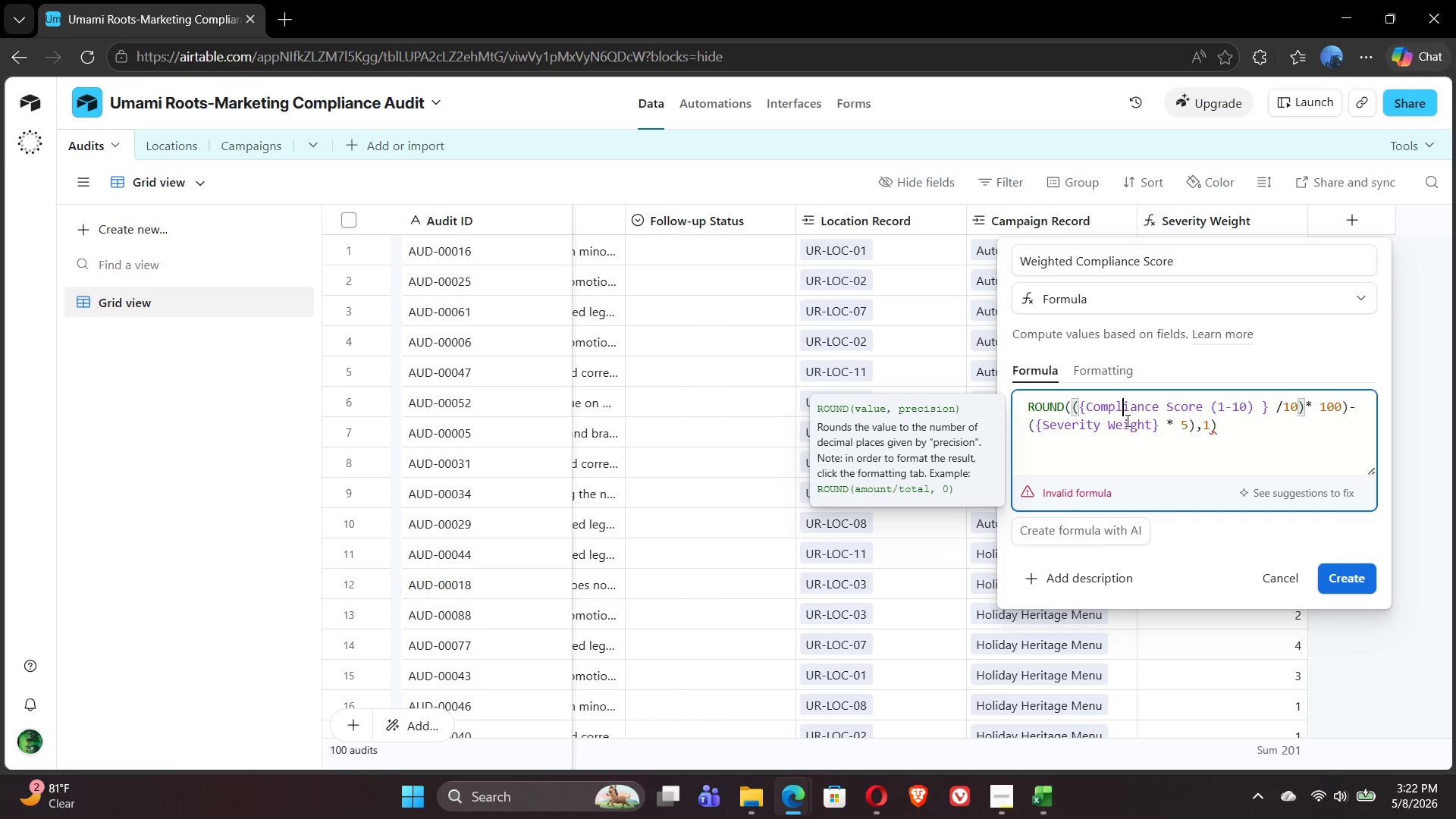 
left_click([1126, 421])
 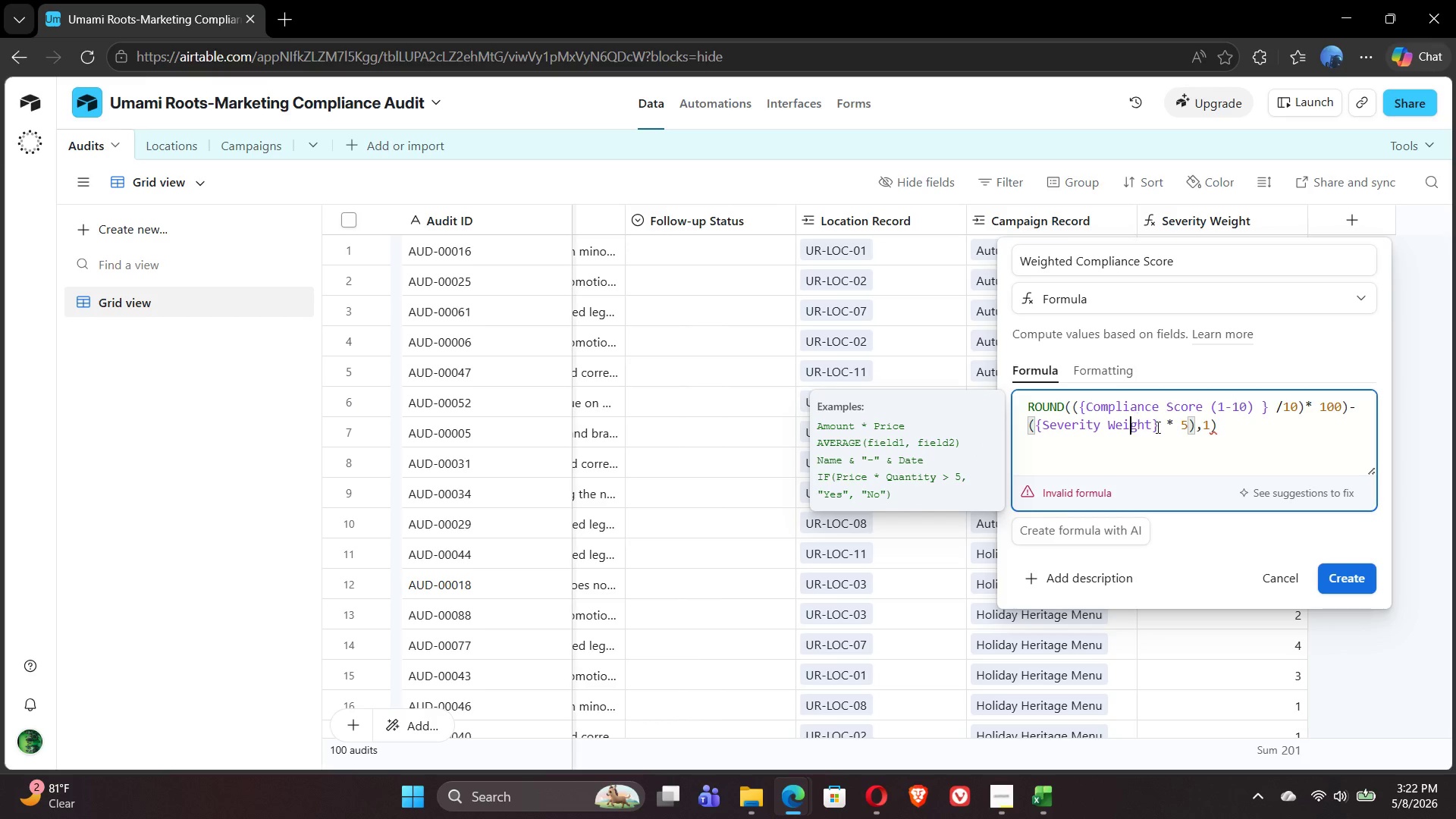 
left_click([1154, 413])
 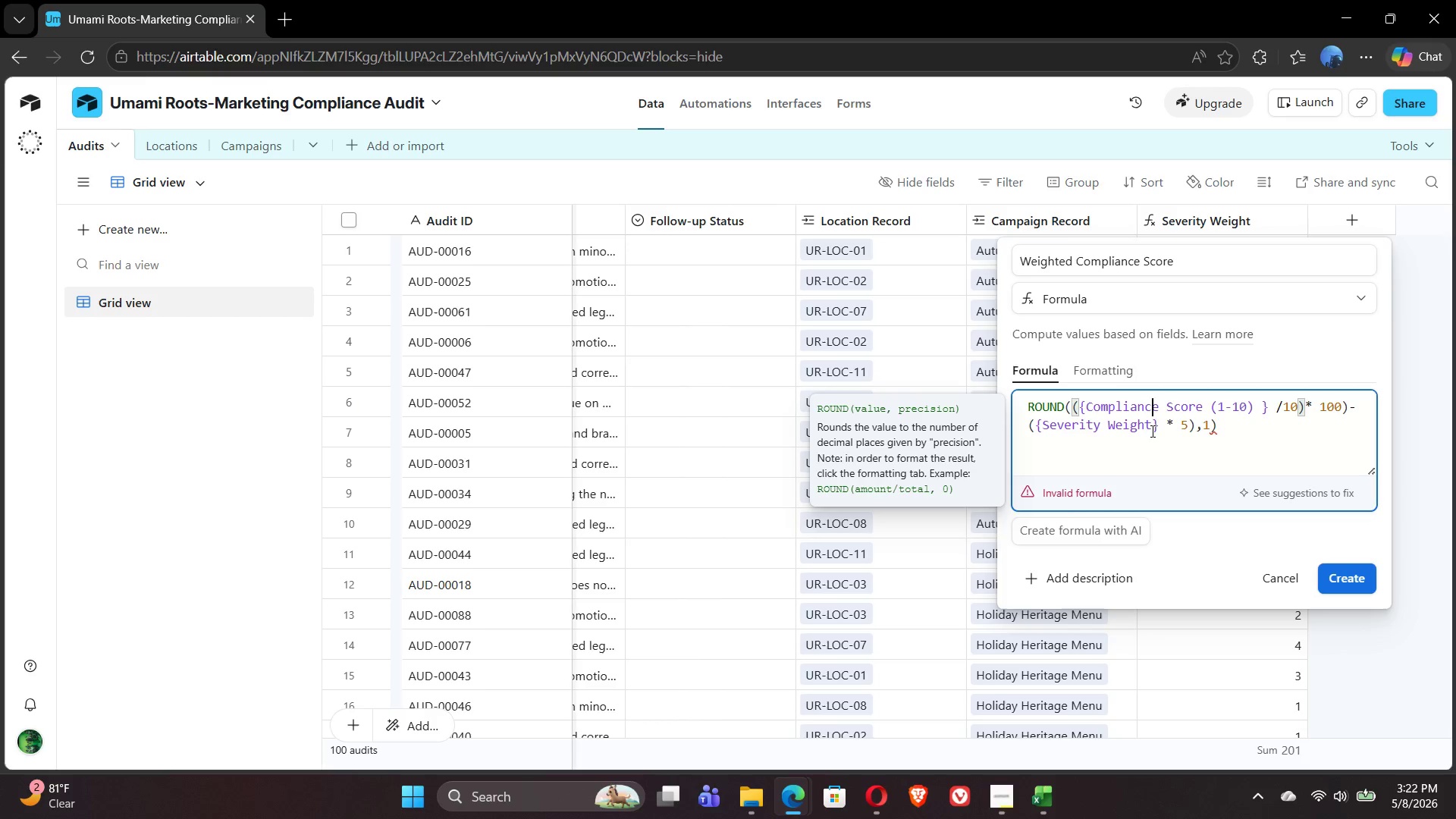 
left_click([1150, 430])
 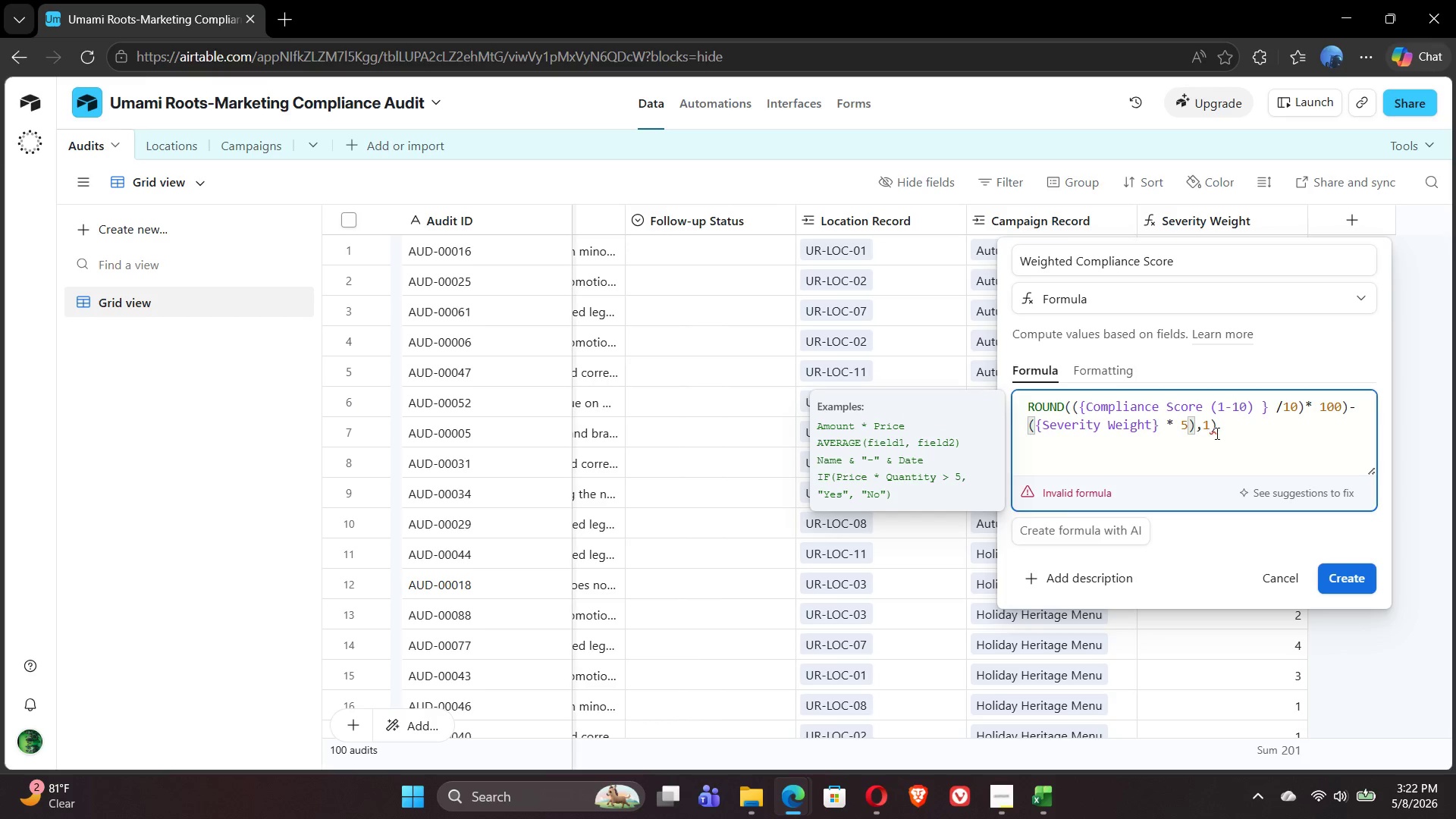 
left_click([1216, 433])
 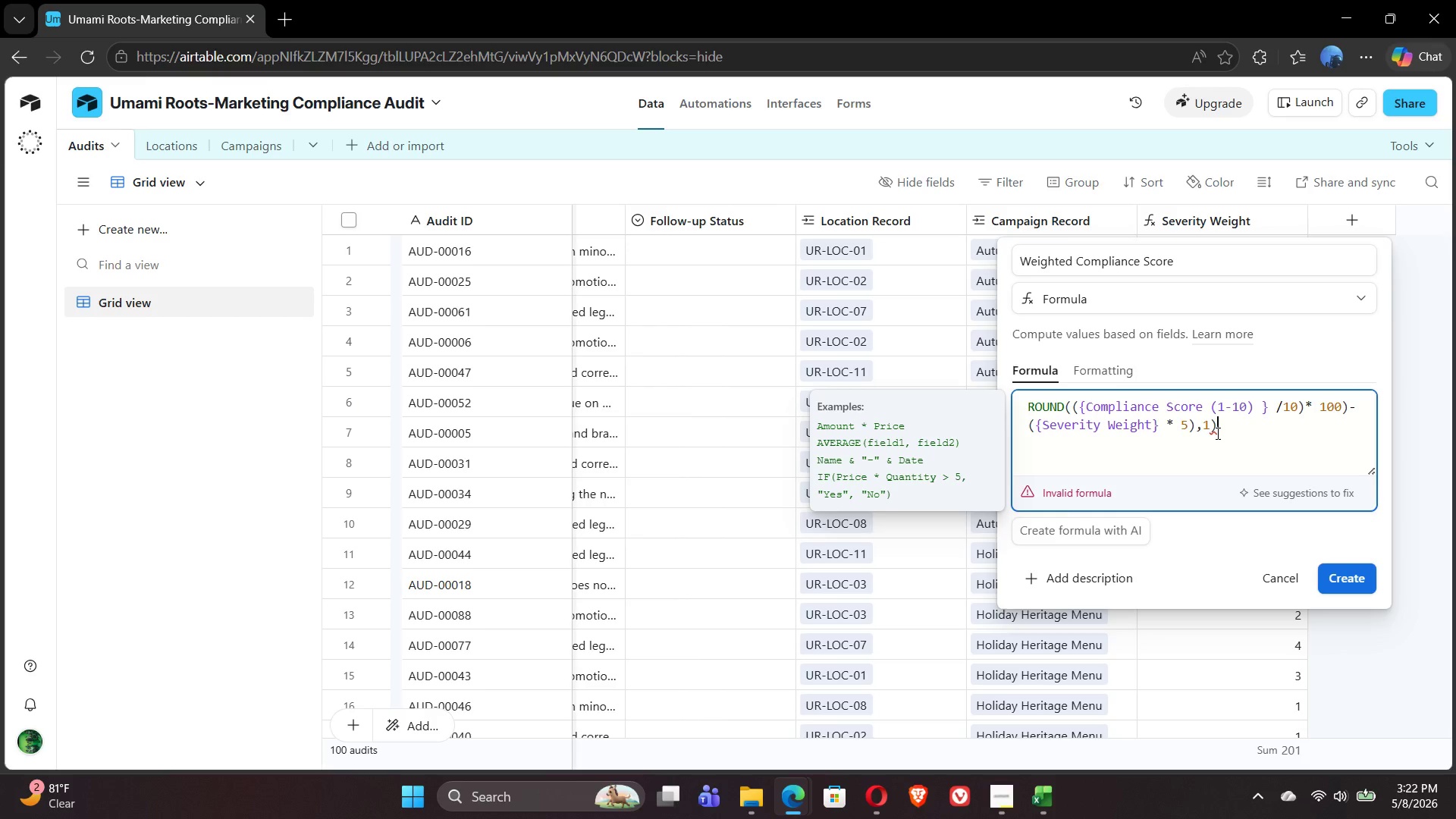 
wait(5.34)
 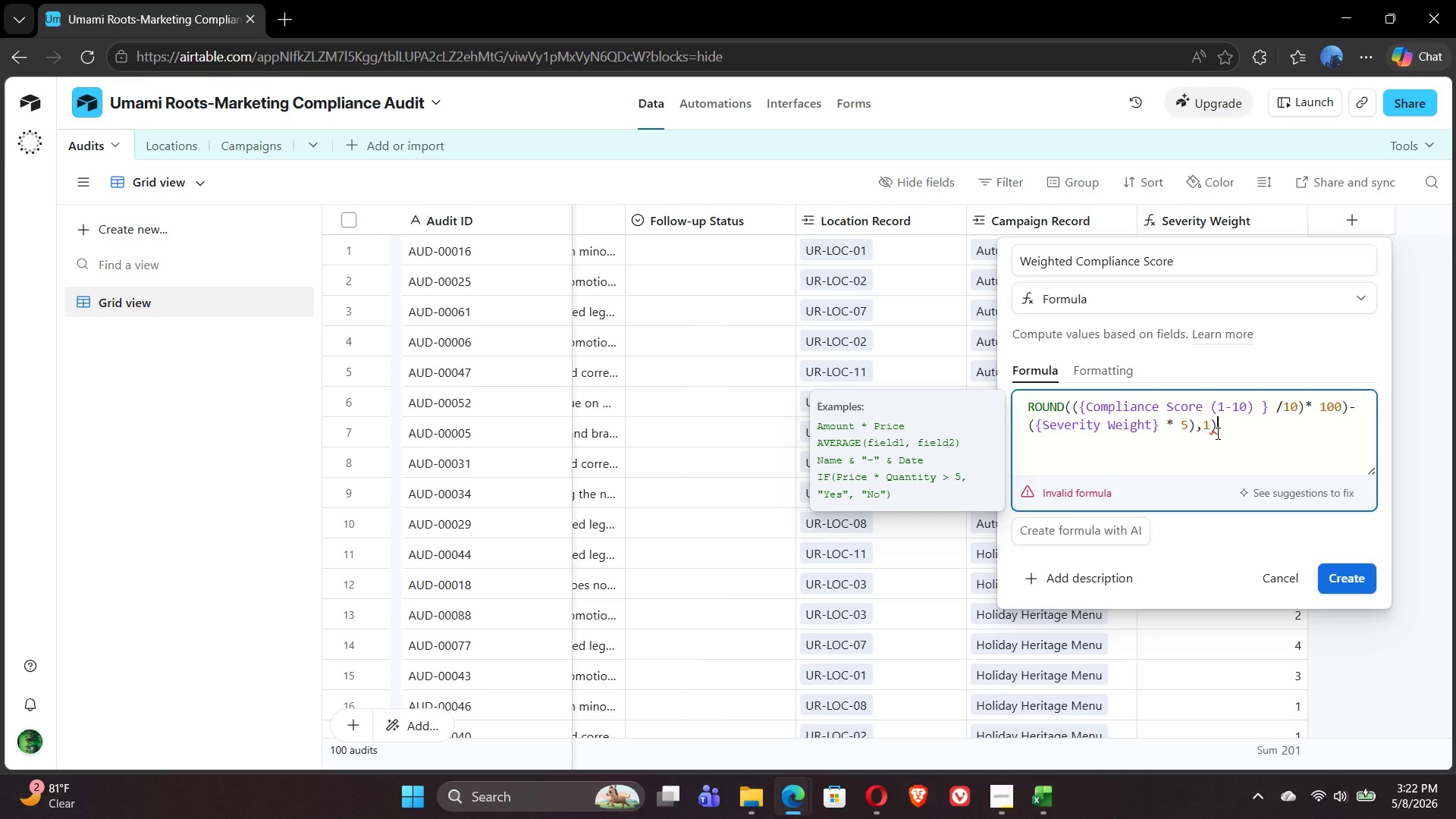 
left_click([1105, 406])
 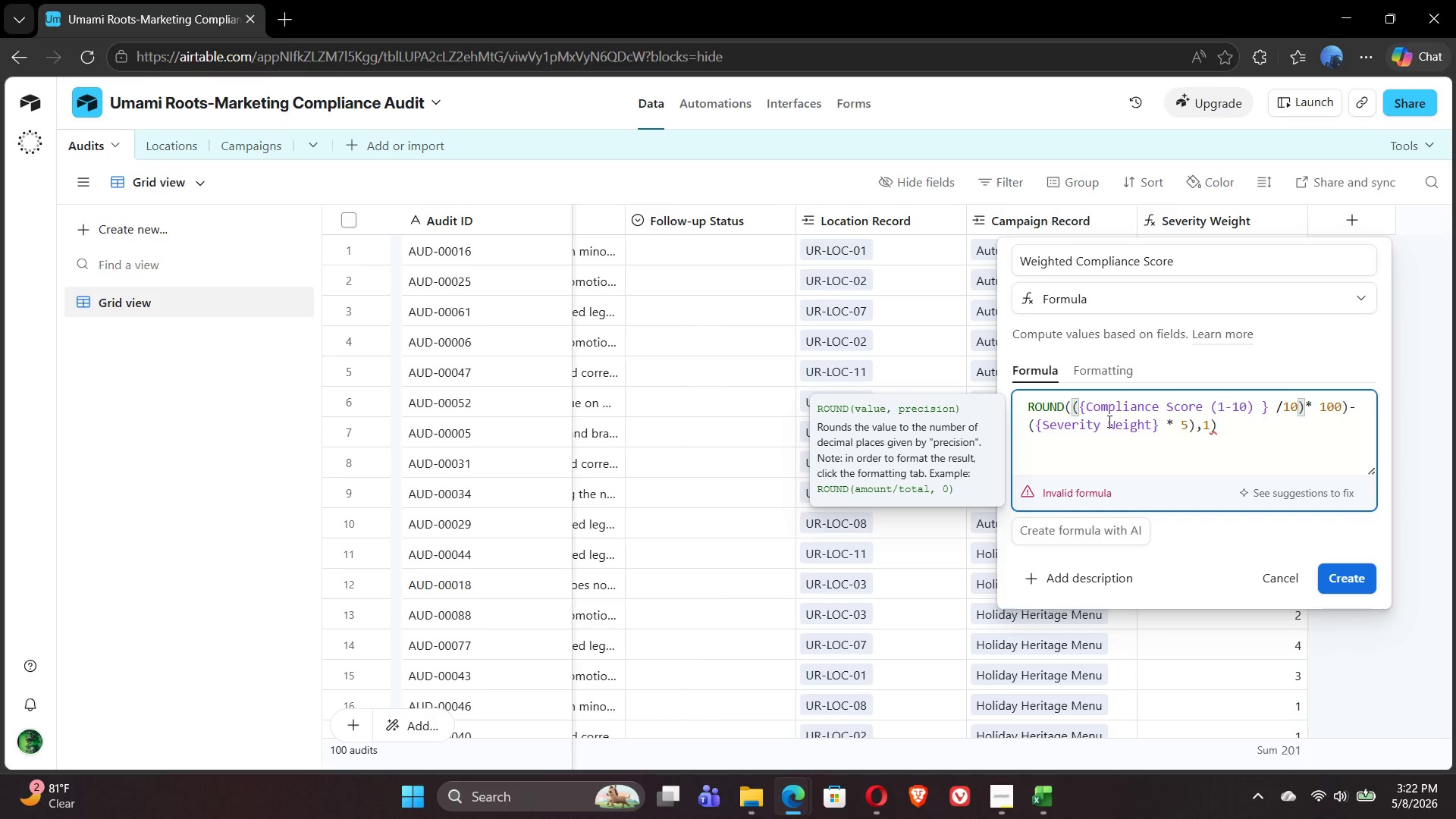 
left_click([1109, 424])
 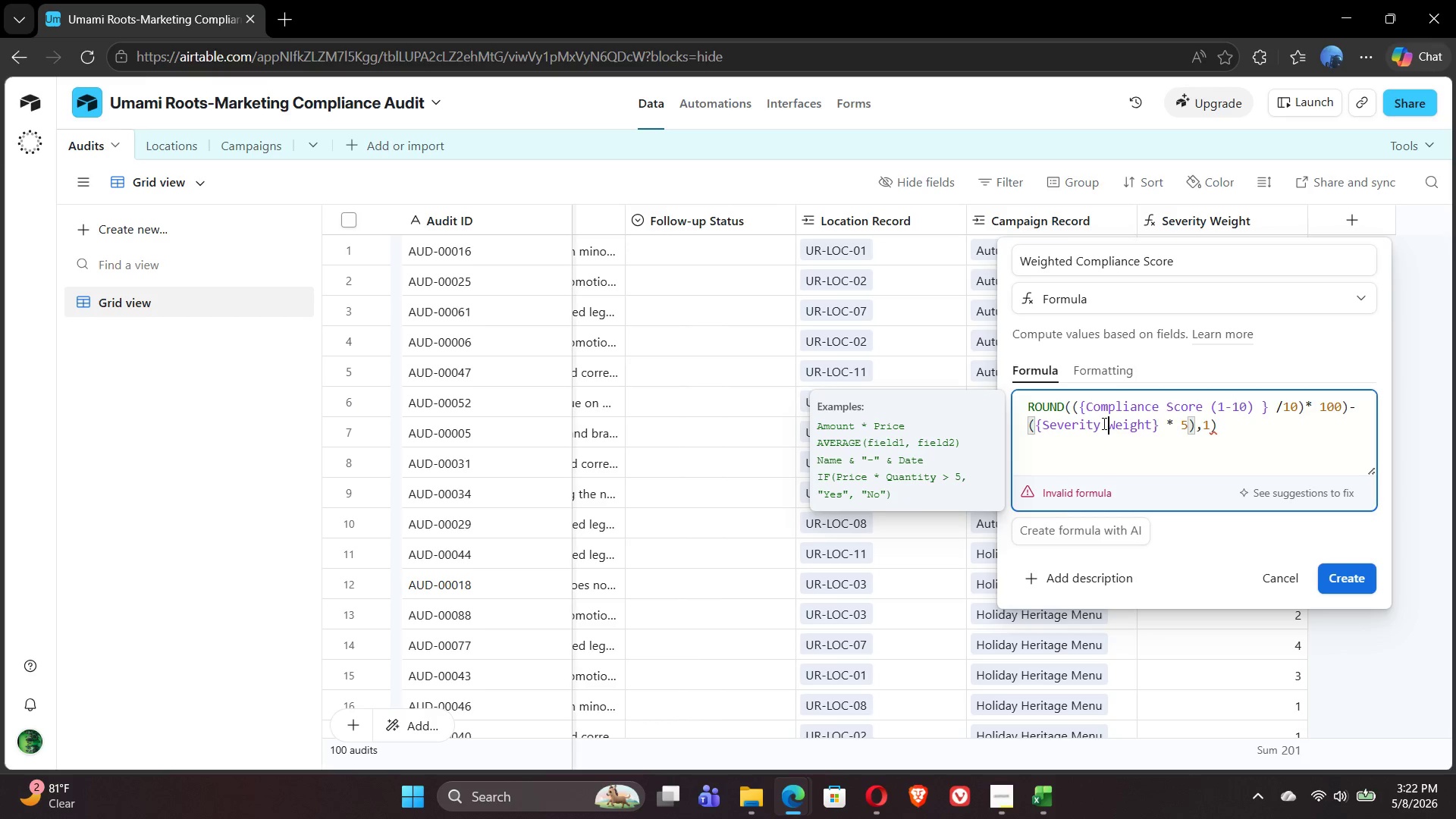 
double_click([1103, 423])
 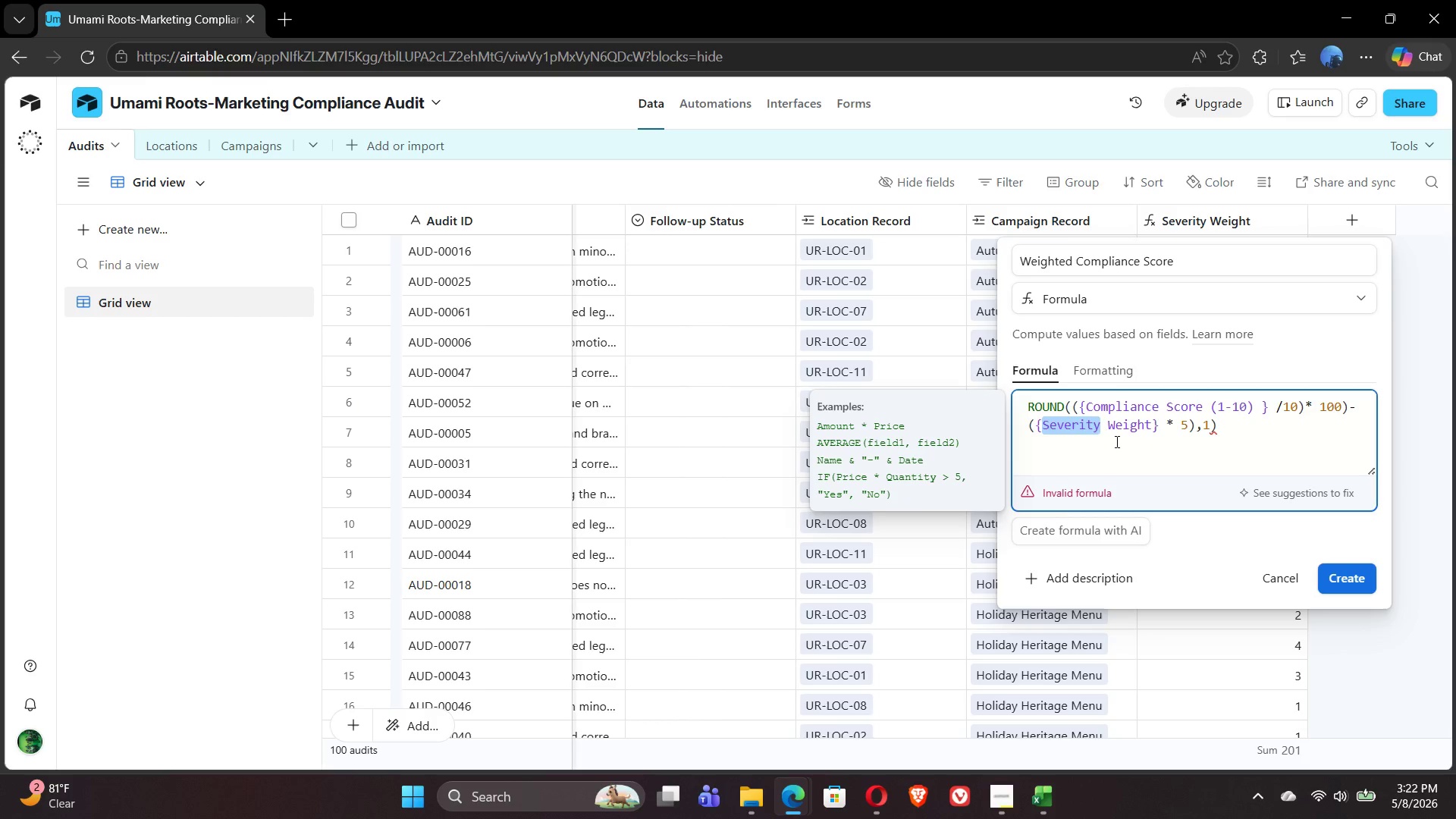 
left_click([1116, 441])
 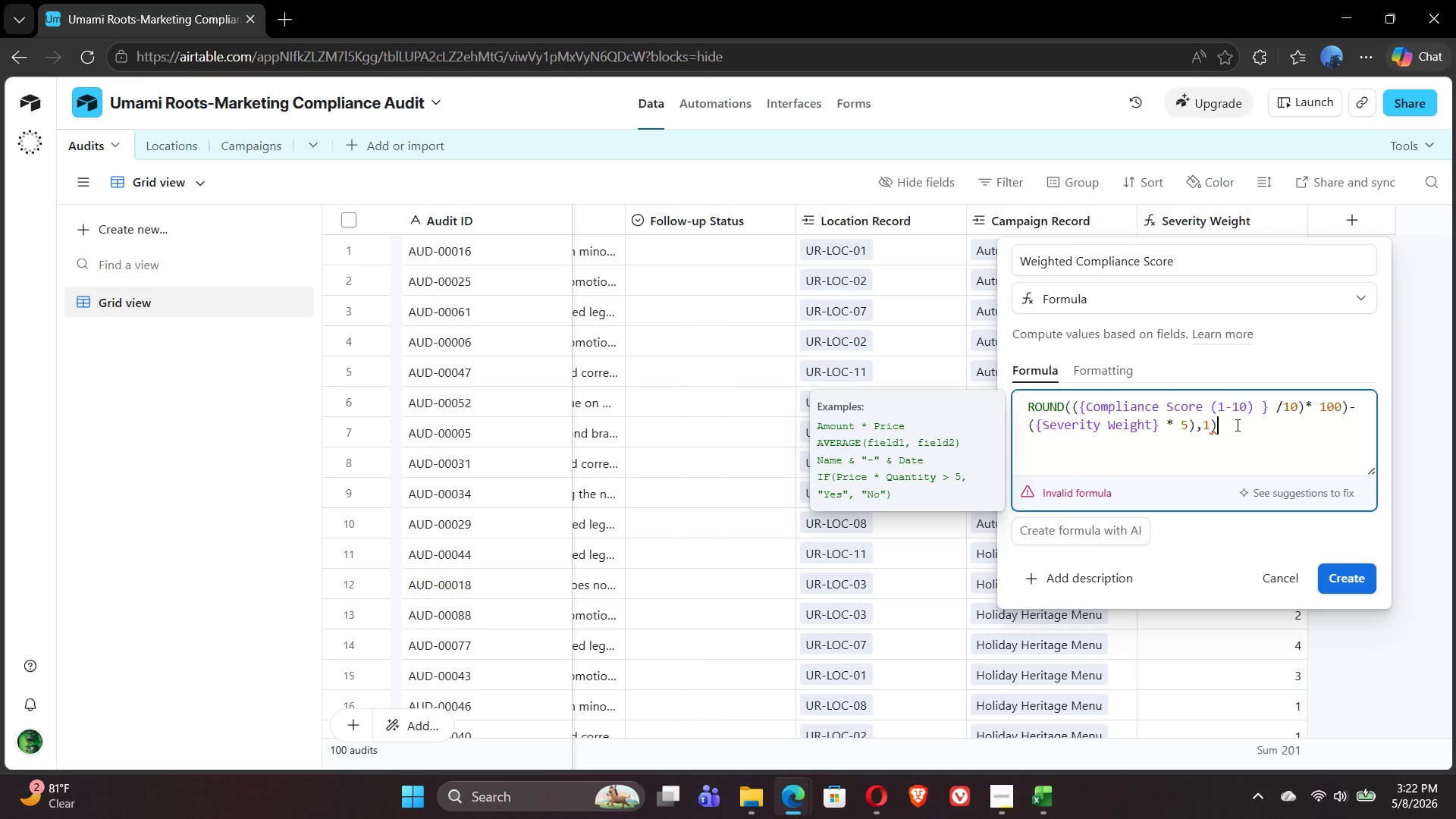 
double_click([1236, 425])
 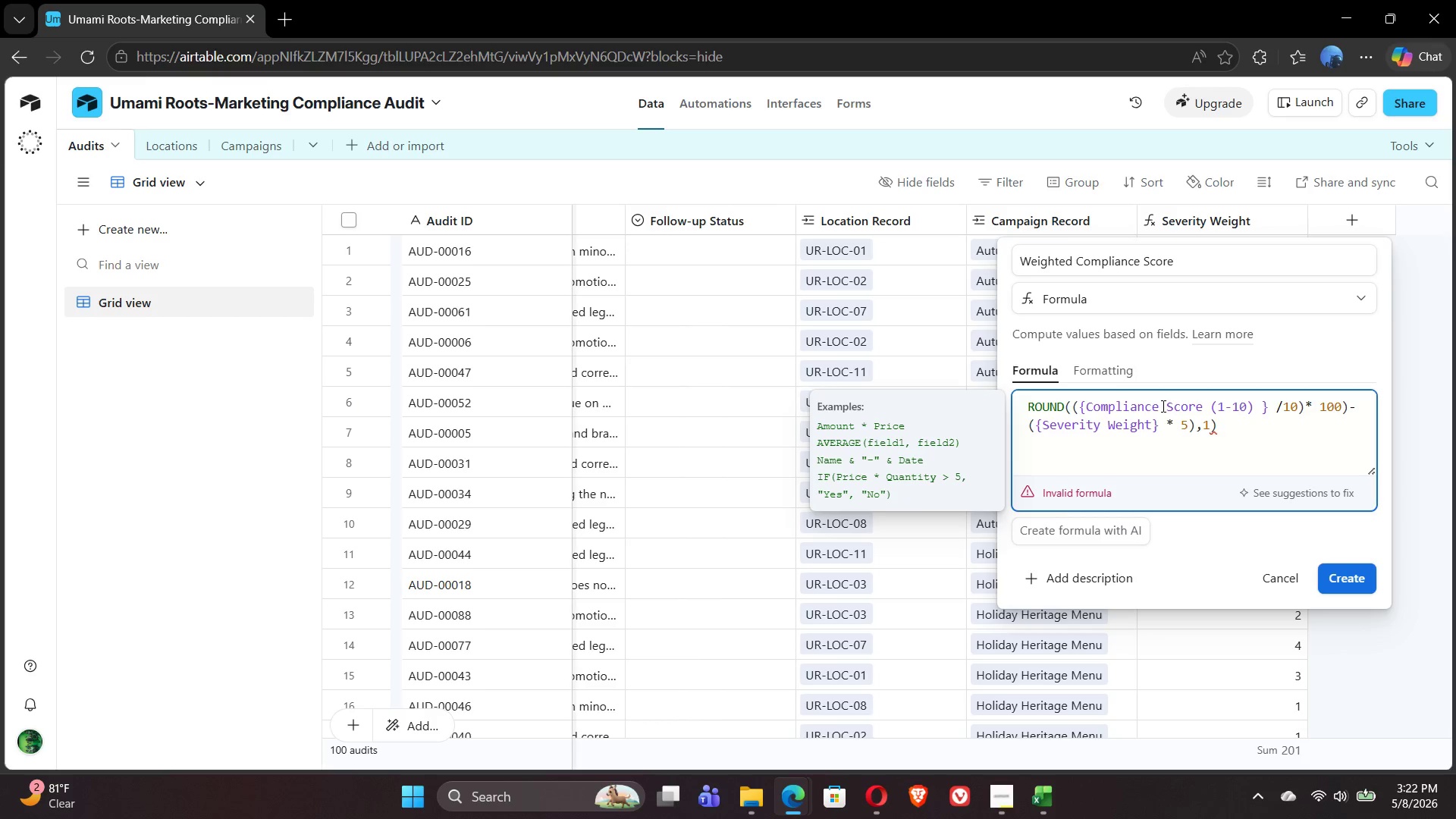 
double_click([1162, 406])
 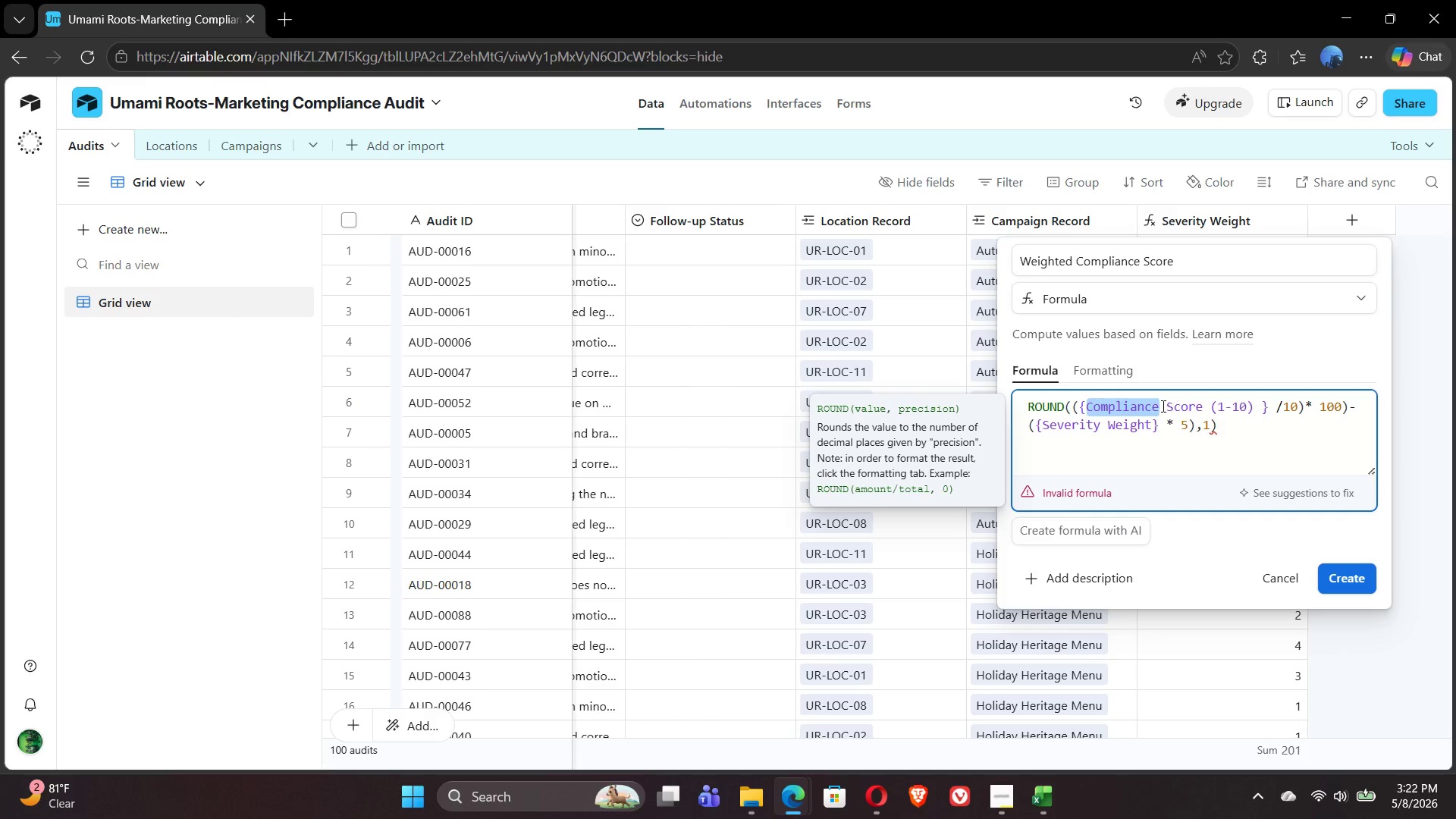 
left_click([1162, 406])
 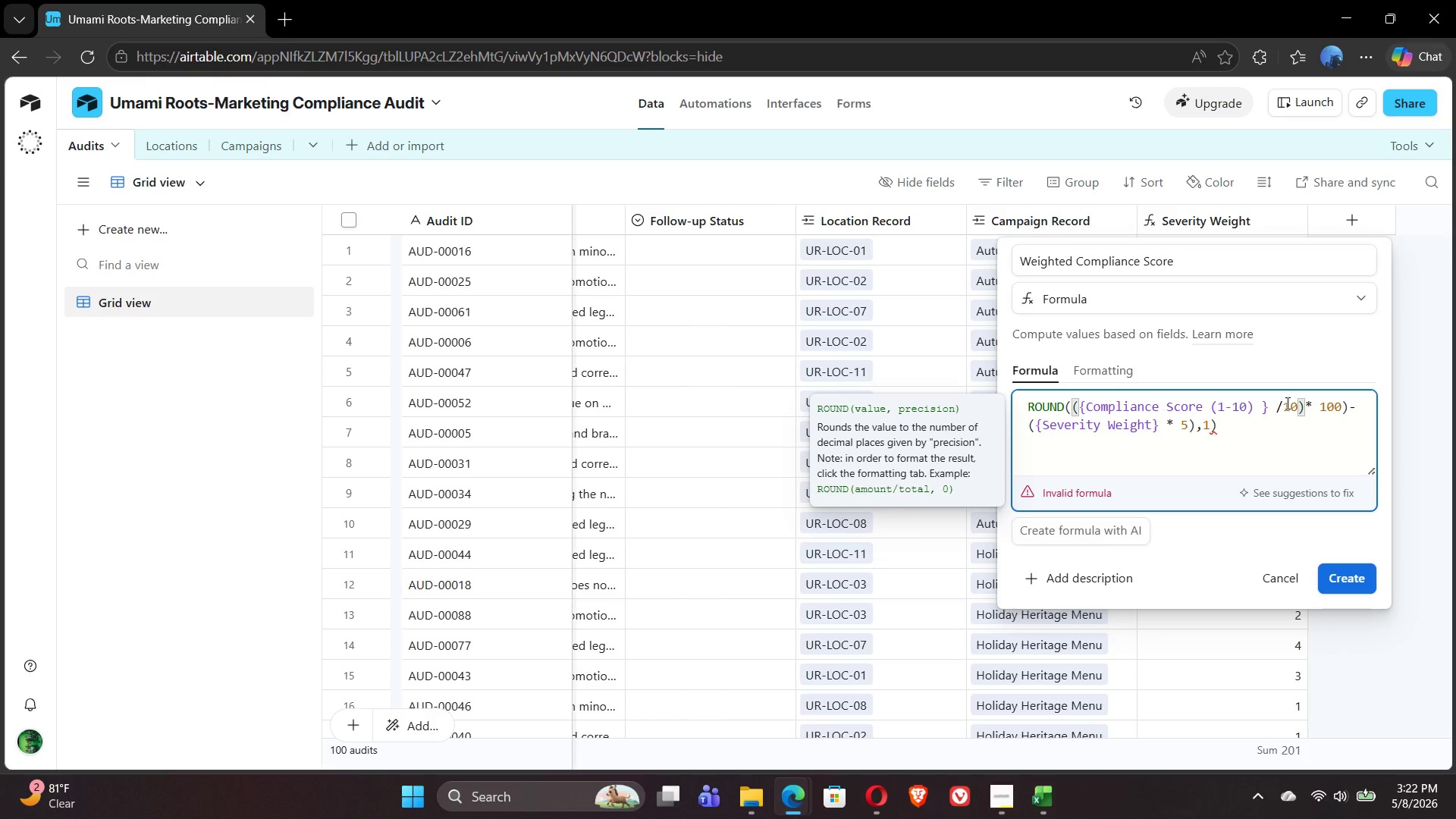 
wait(7.61)
 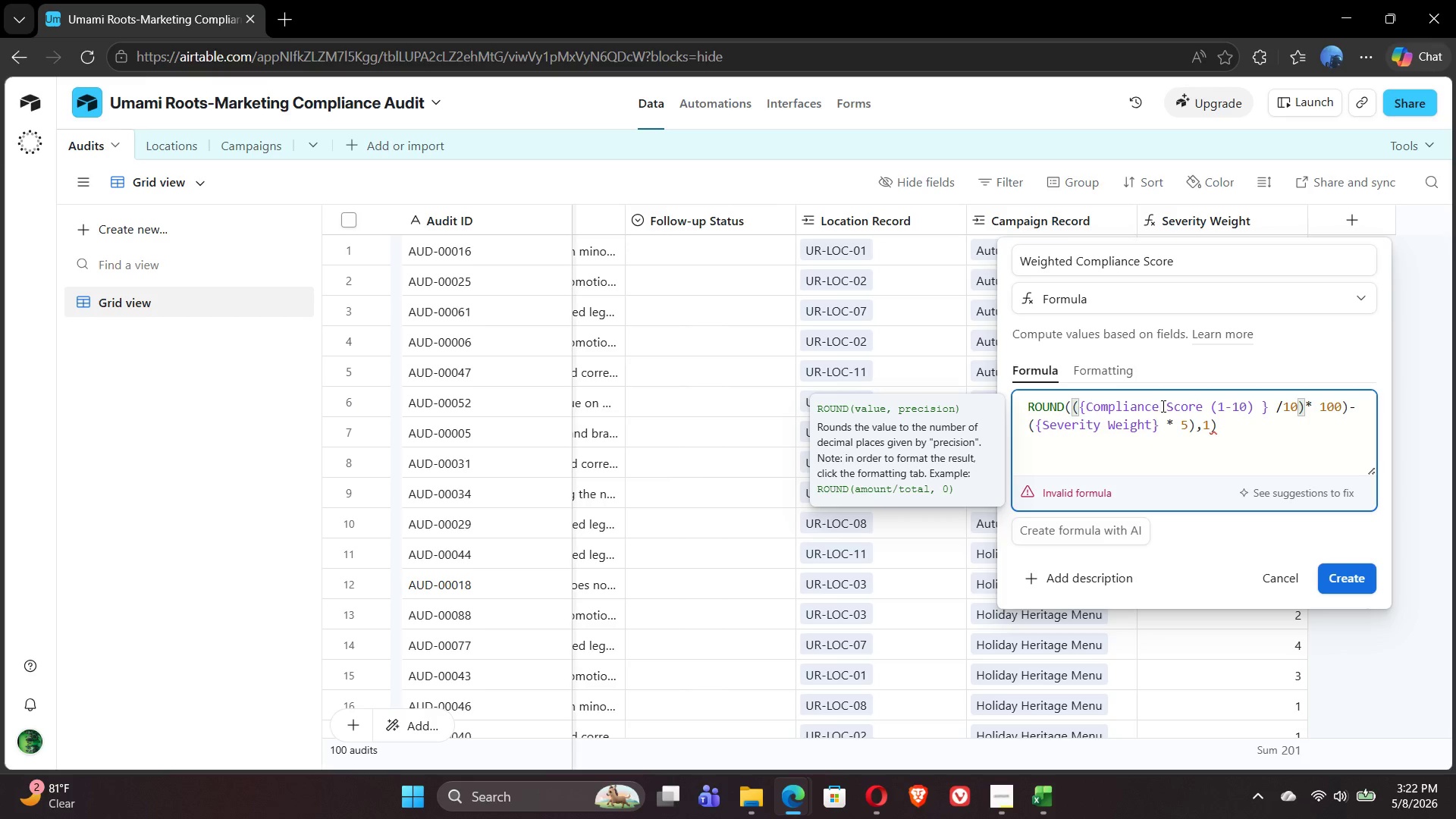 
left_click([1273, 409])
 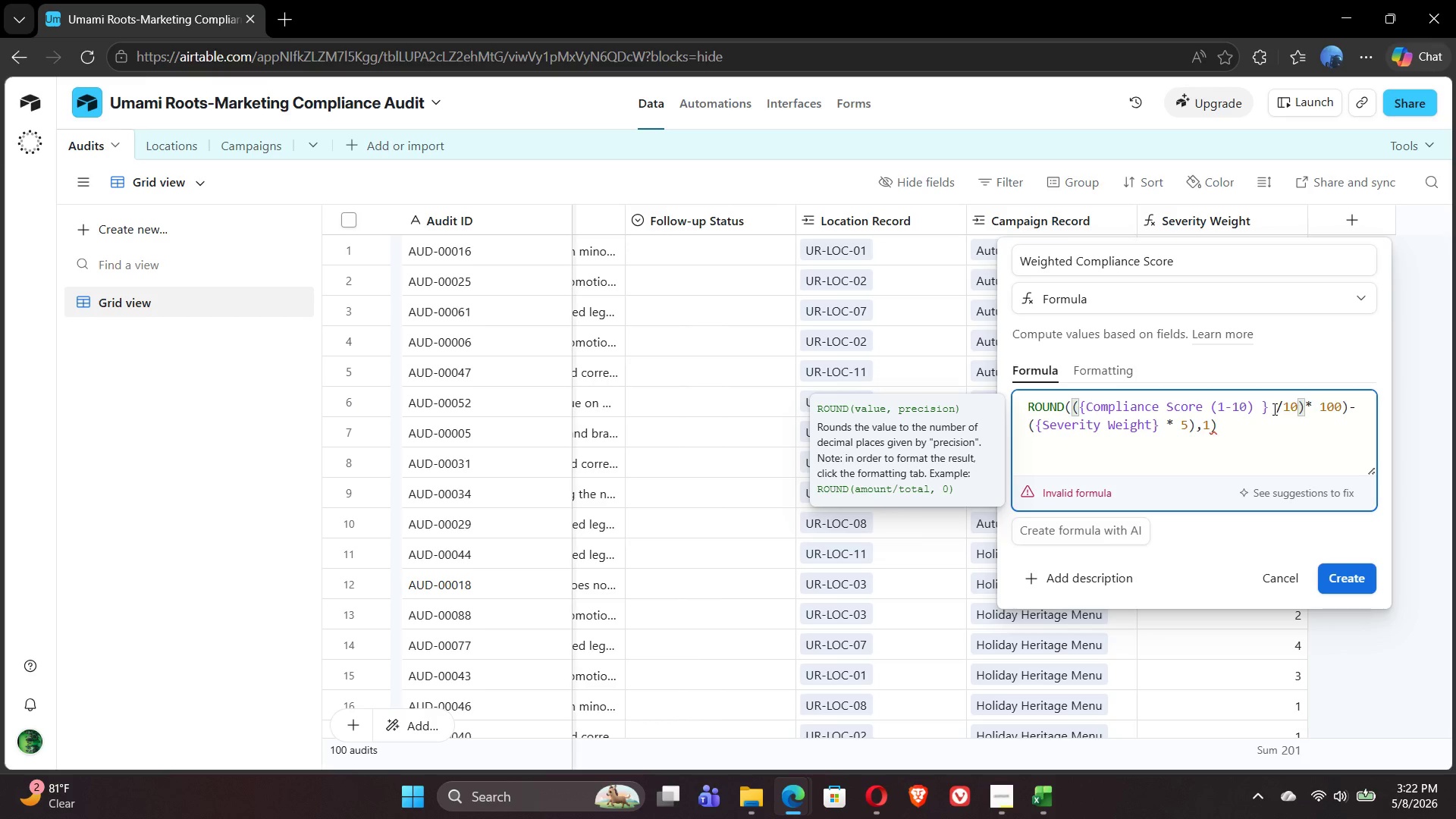 
key(Backspace)
 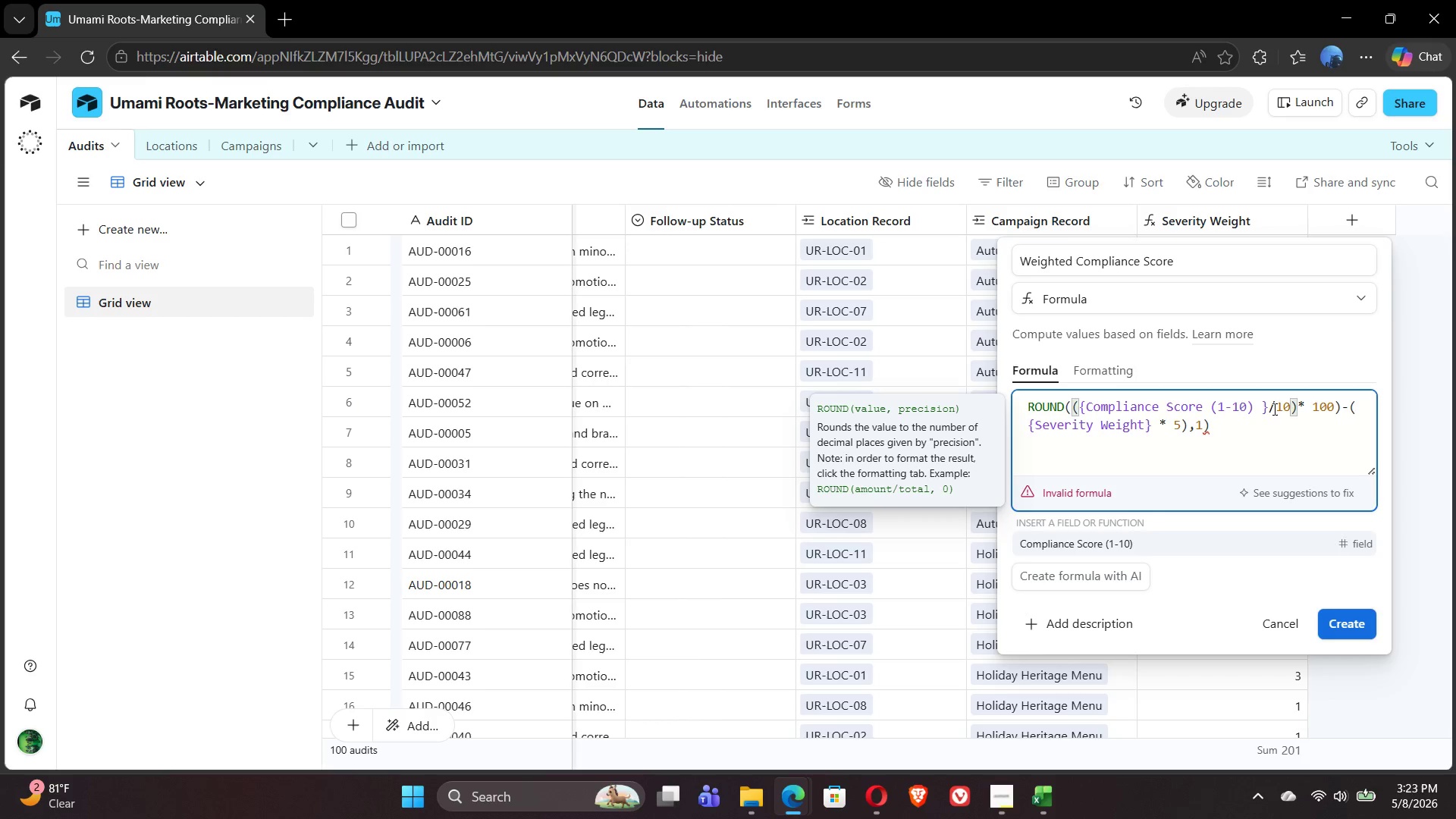 
key(ArrowRight)
 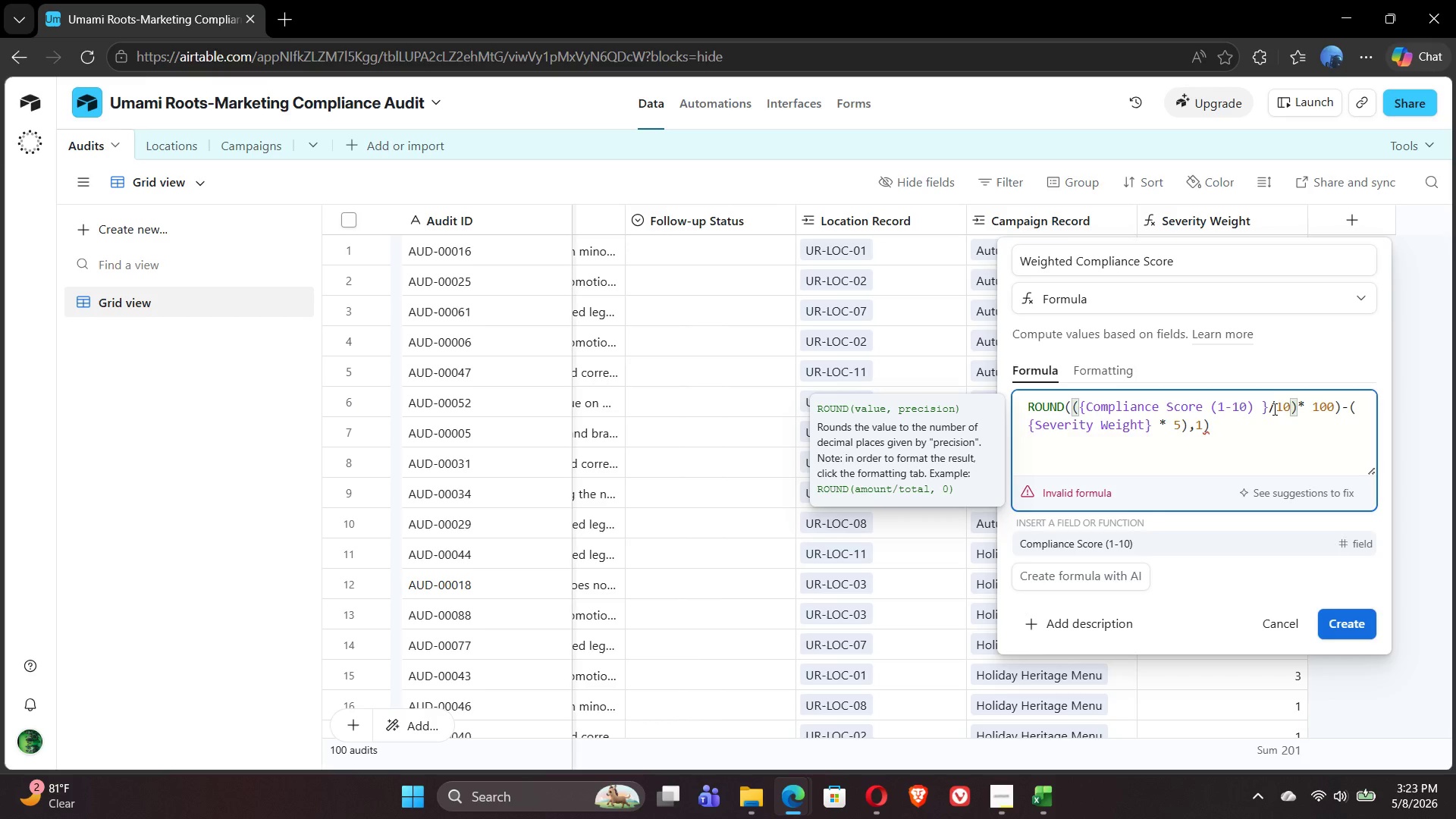 
key(Space)
 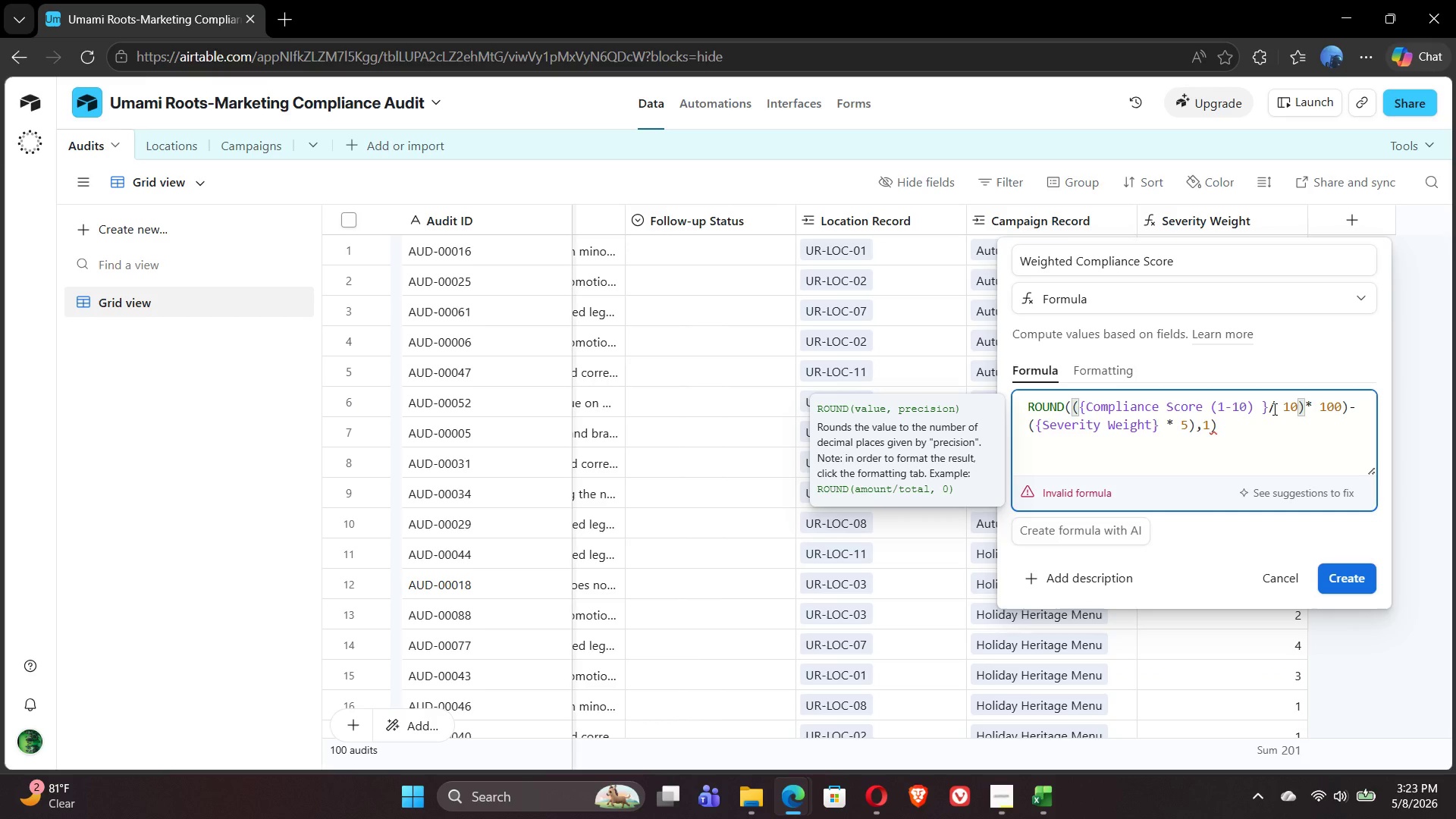 
key(Backspace)
 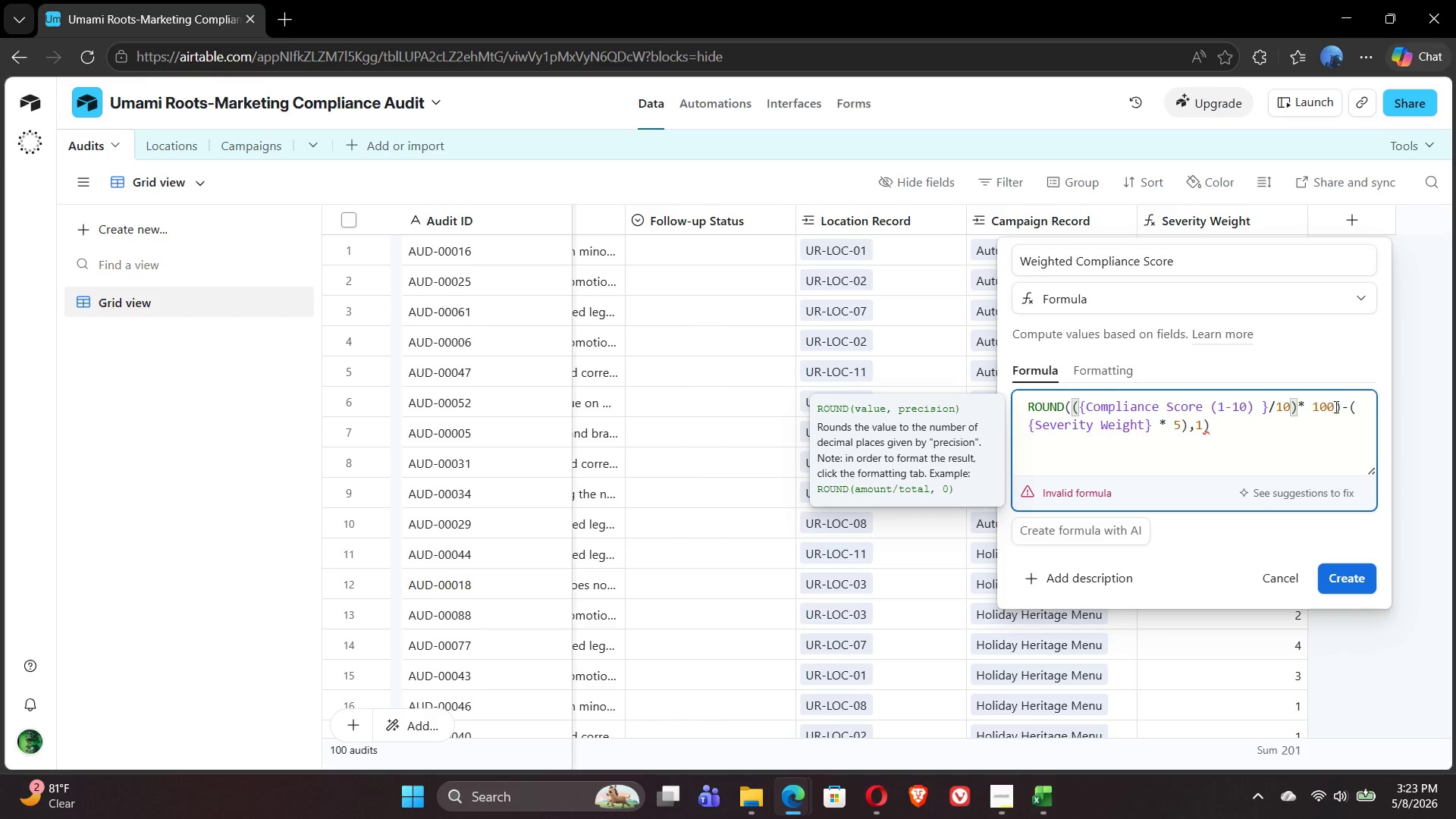 
left_click([1348, 409])
 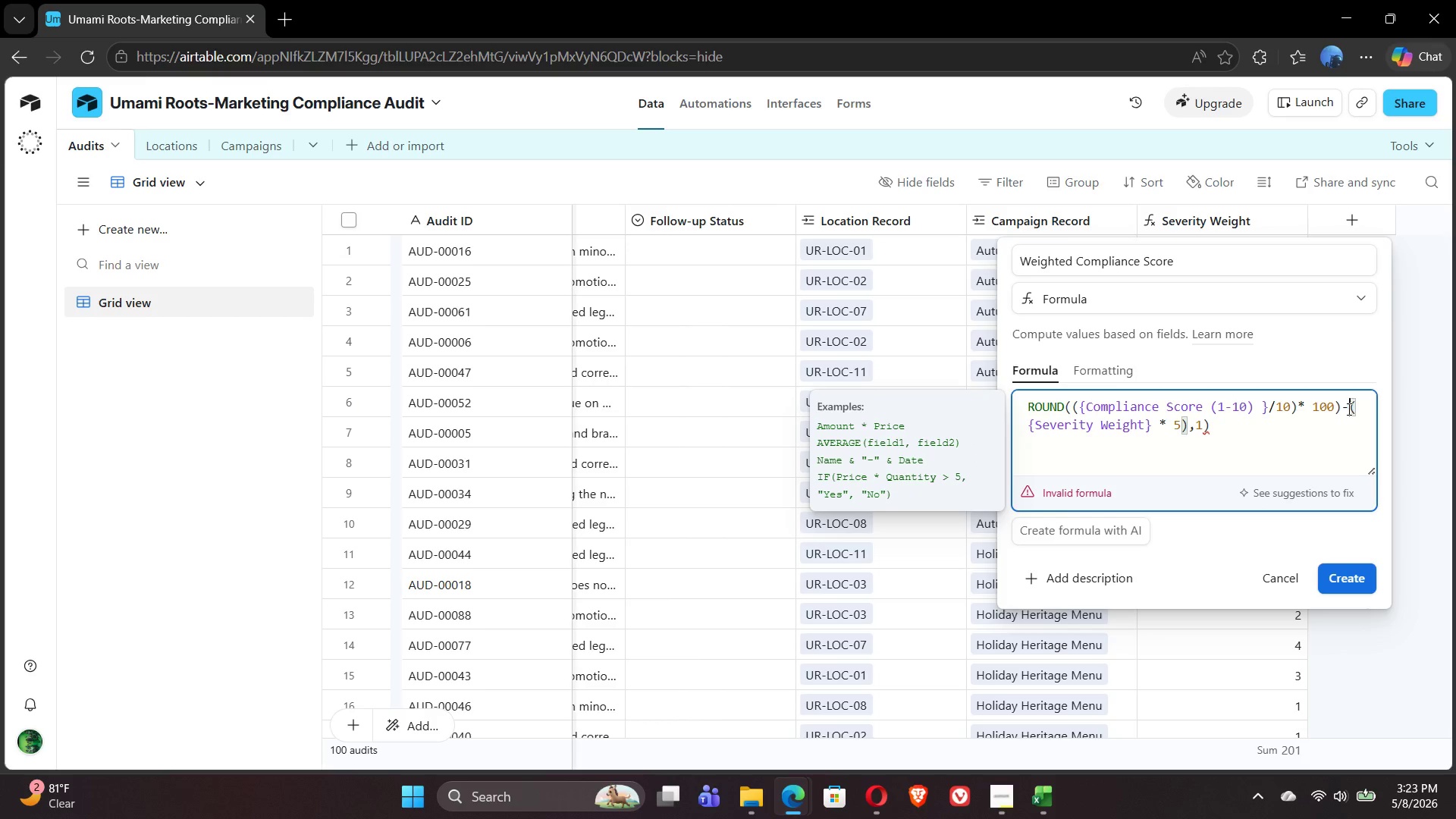 
key(Backspace)
 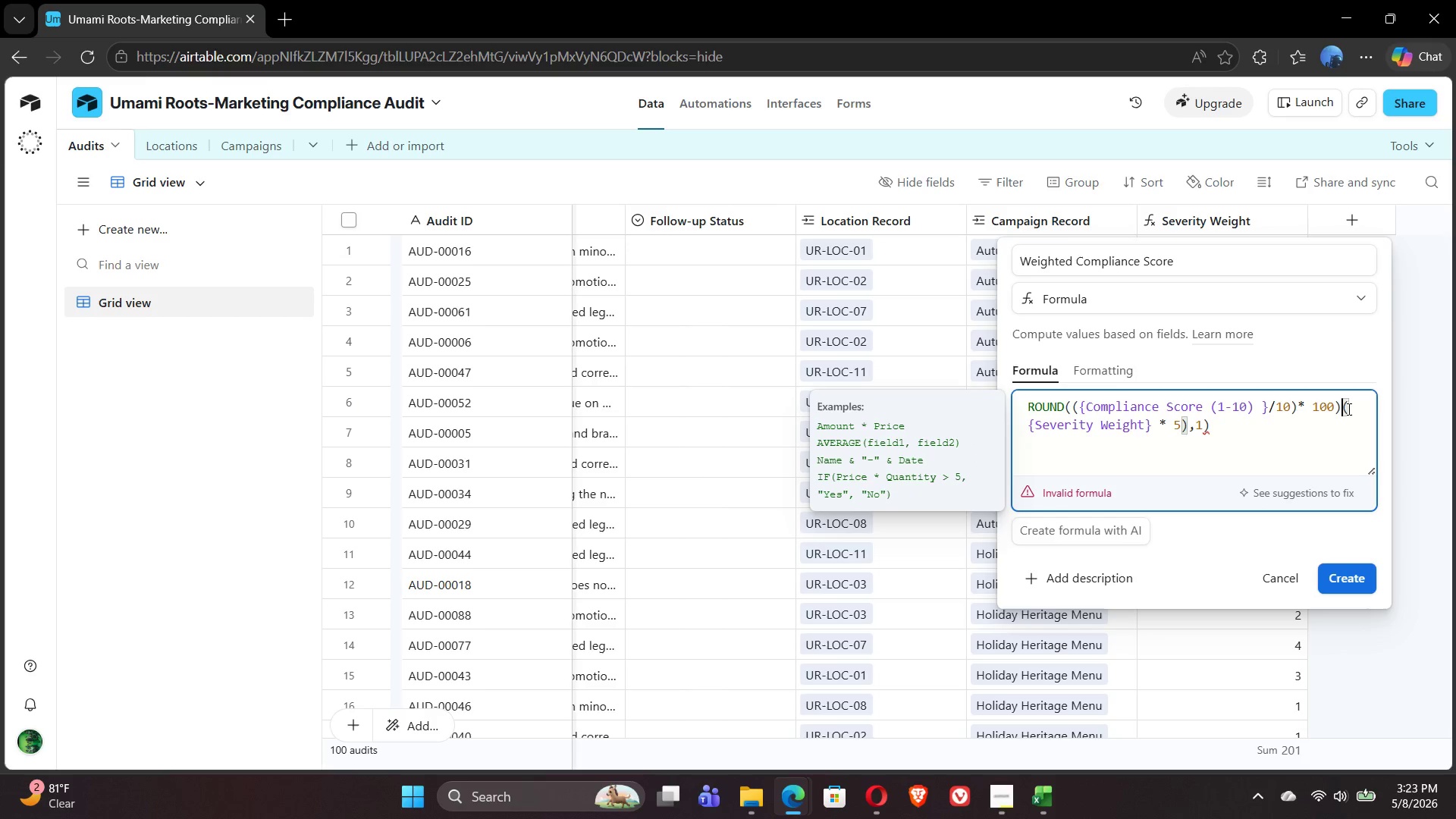 
key(Minus)
 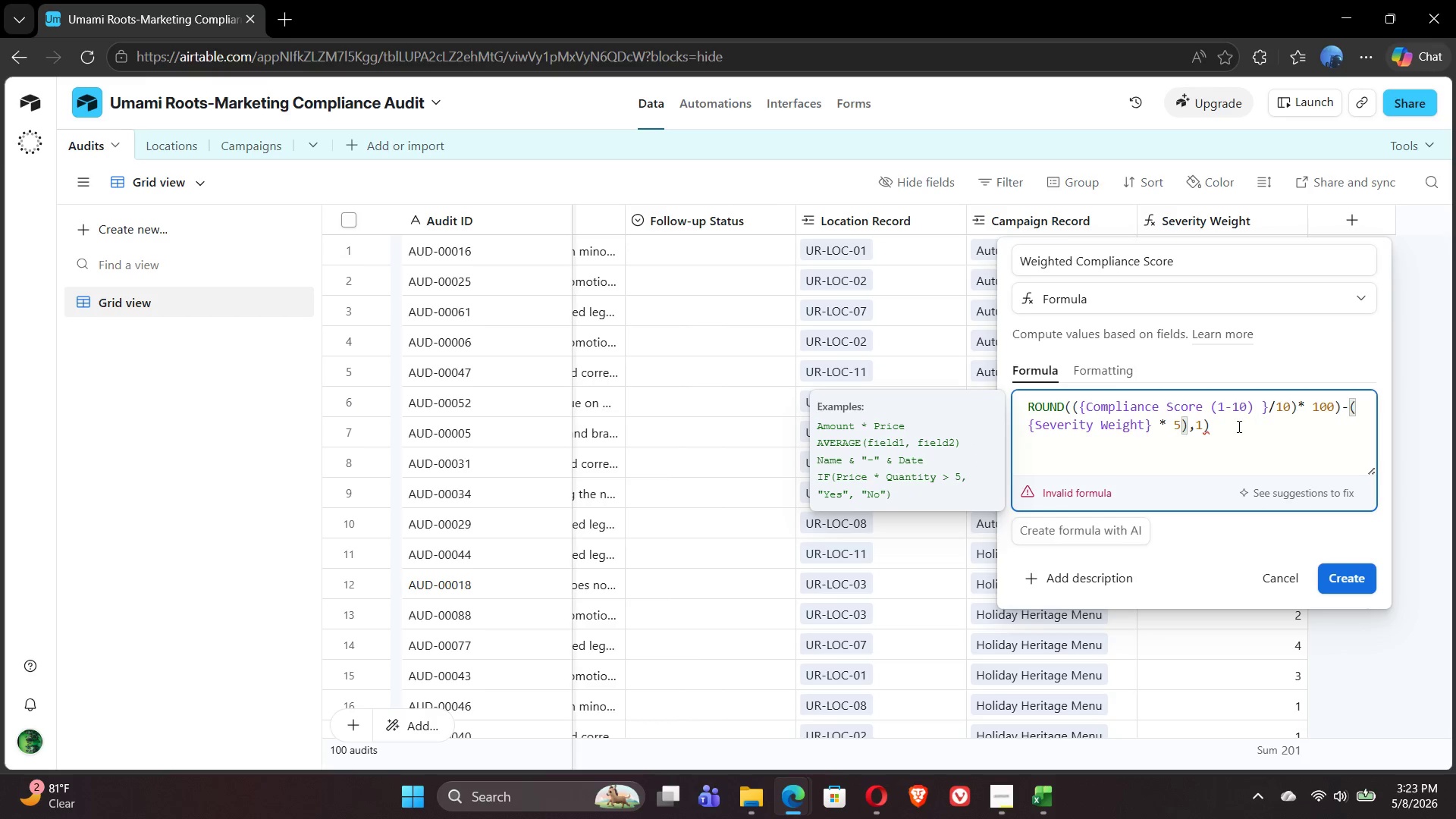 
left_click([1213, 431])
 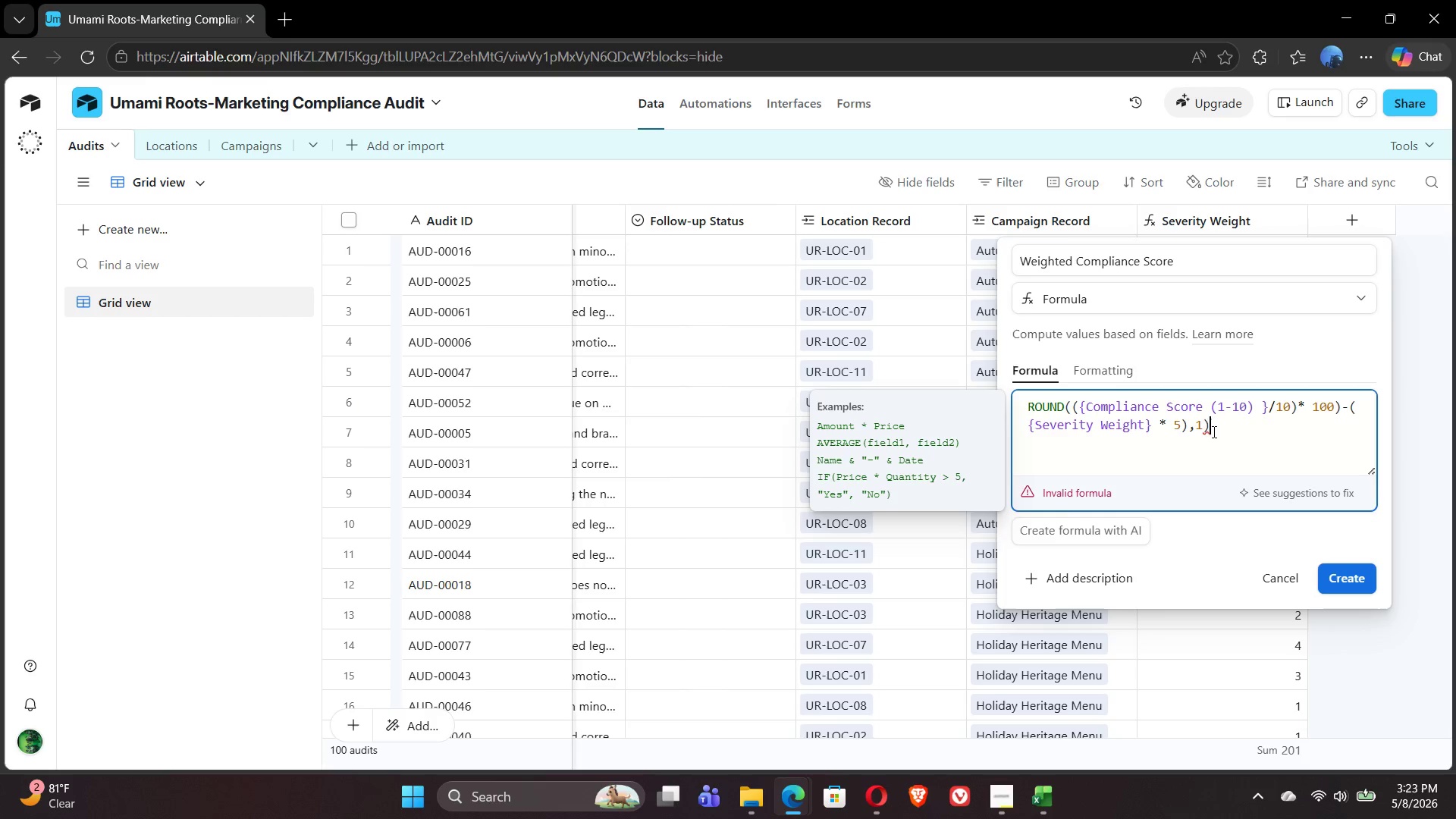 
wait(14.33)
 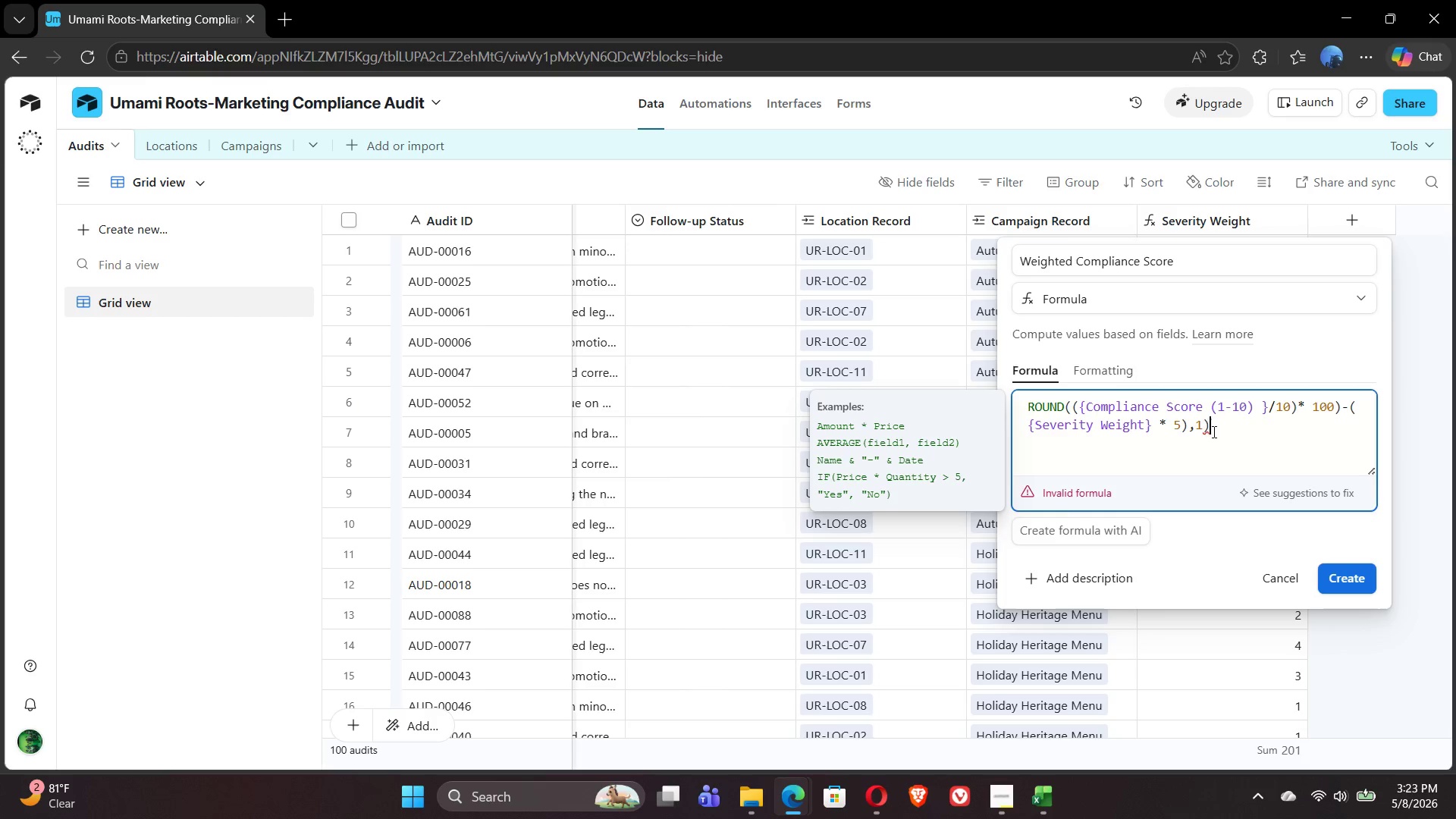 
left_click([1353, 586])
 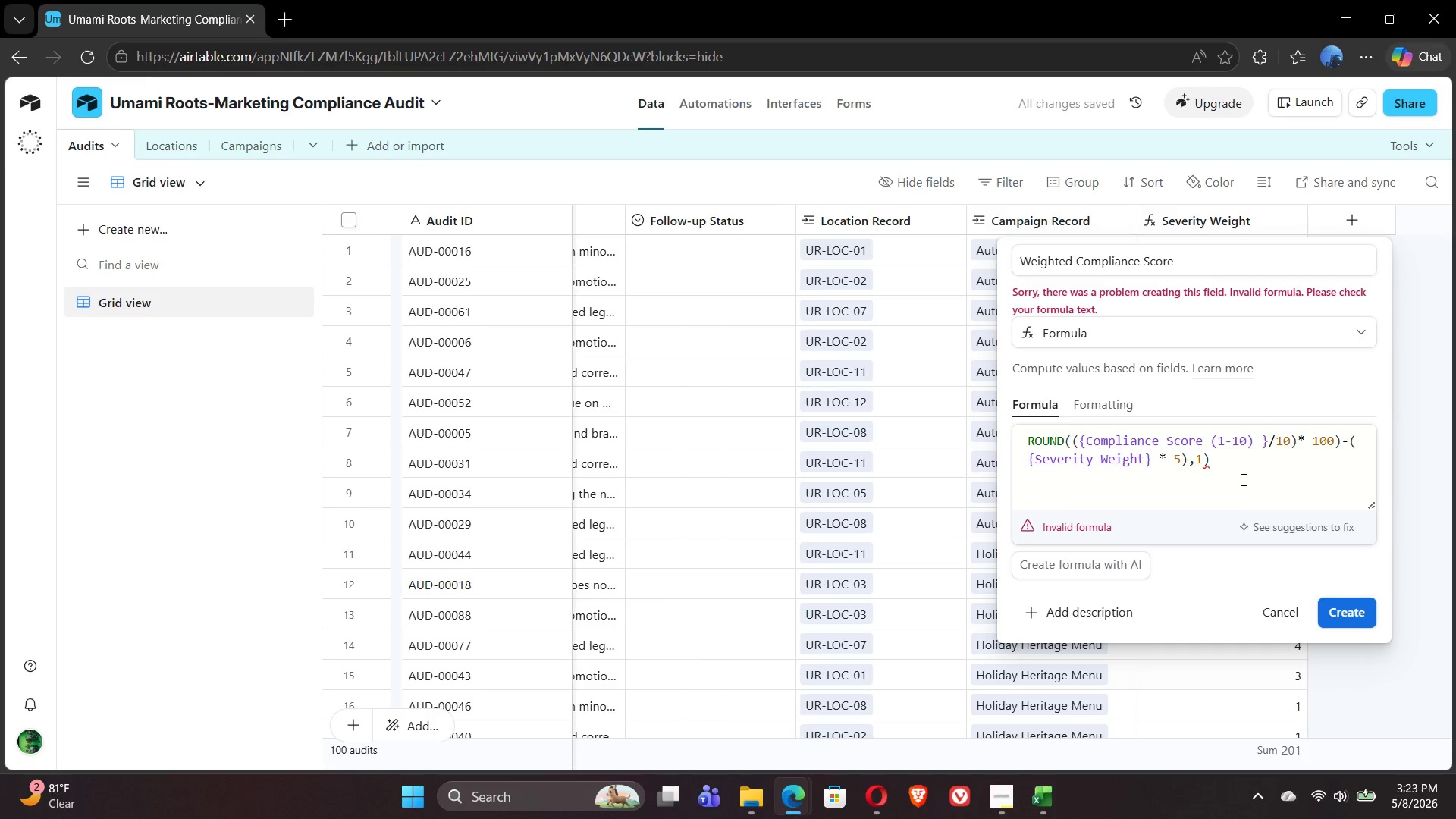 
left_click([1236, 461])
 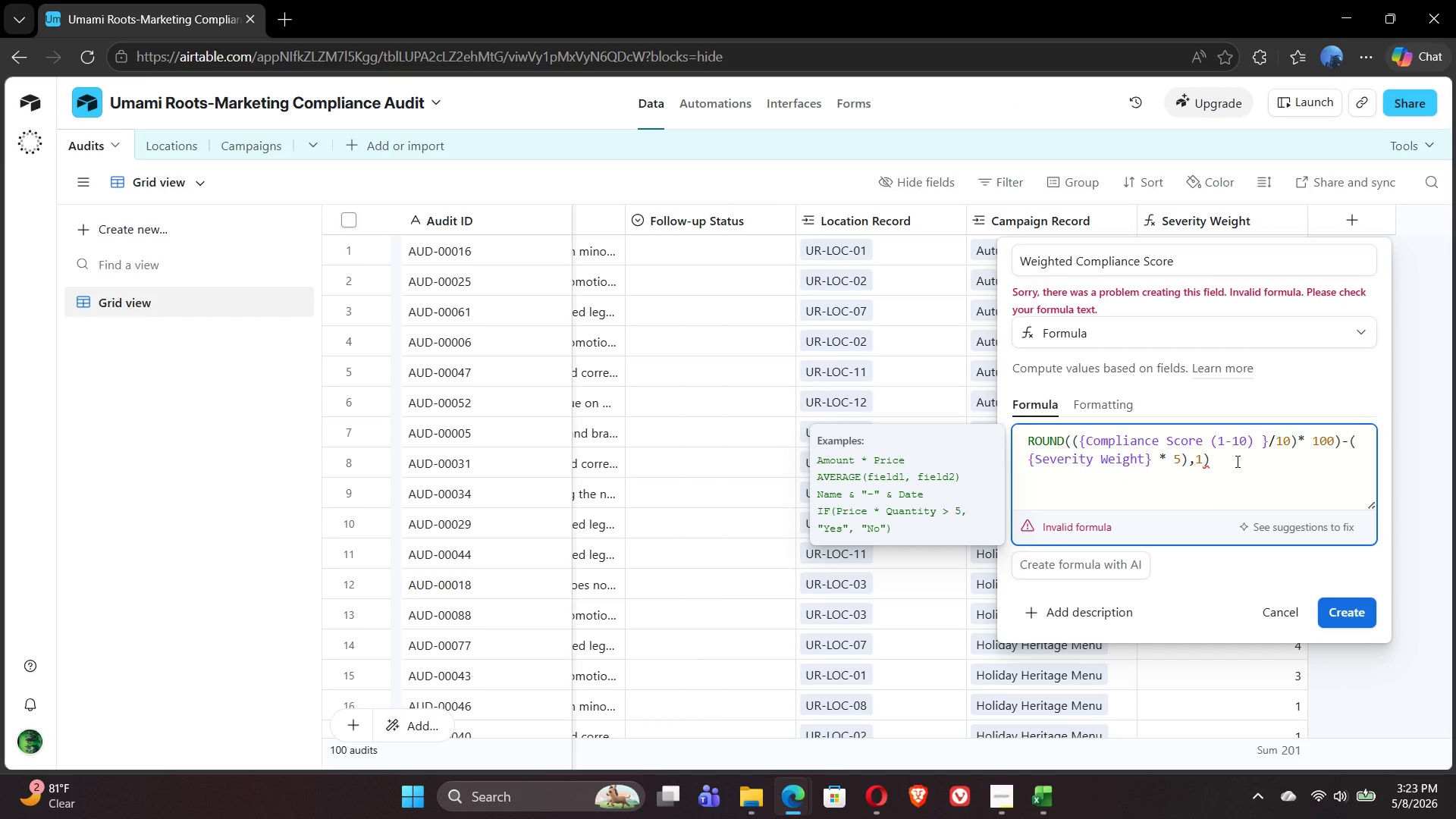 
wait(9.7)
 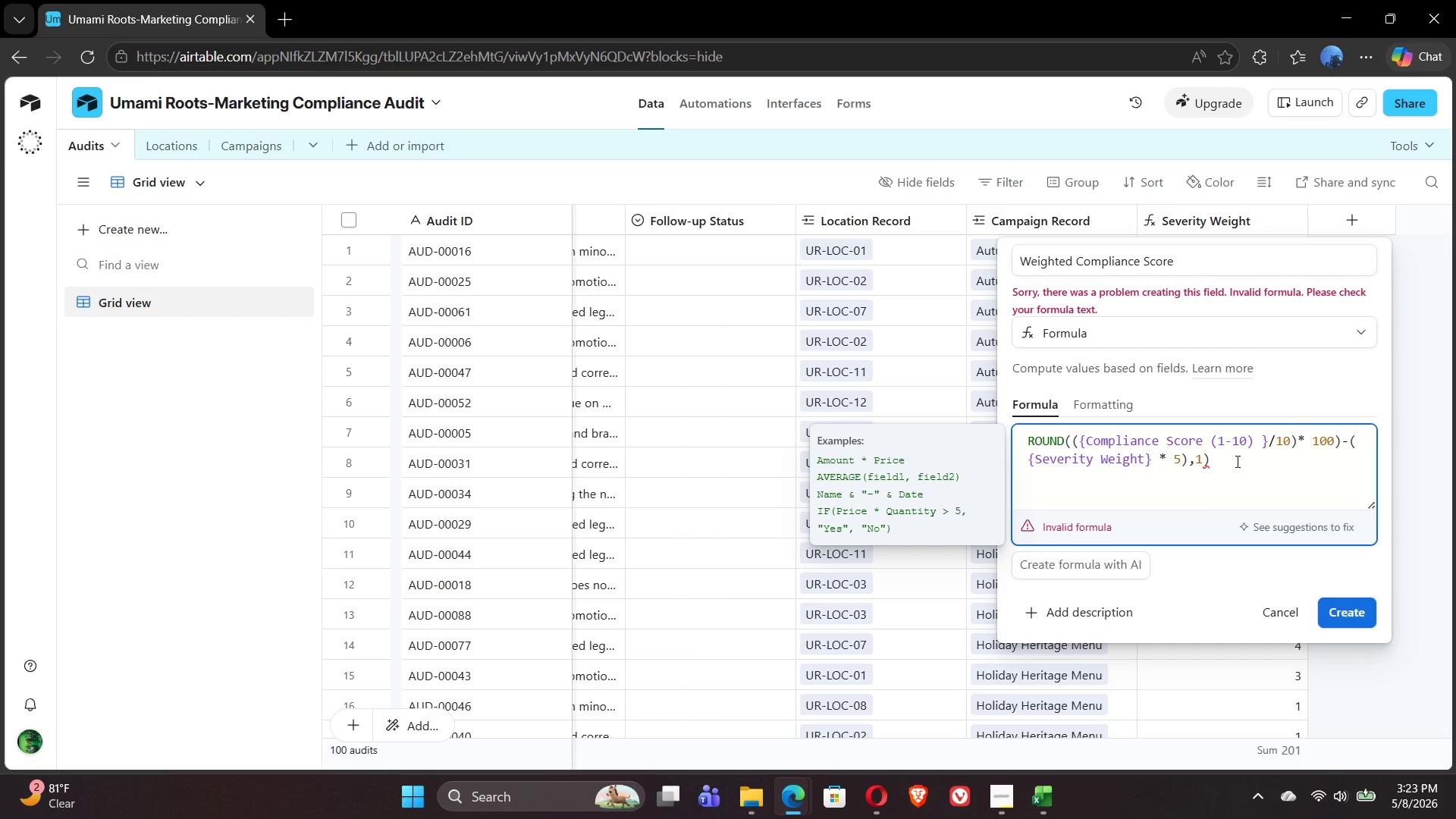 
left_click([1343, 446])
 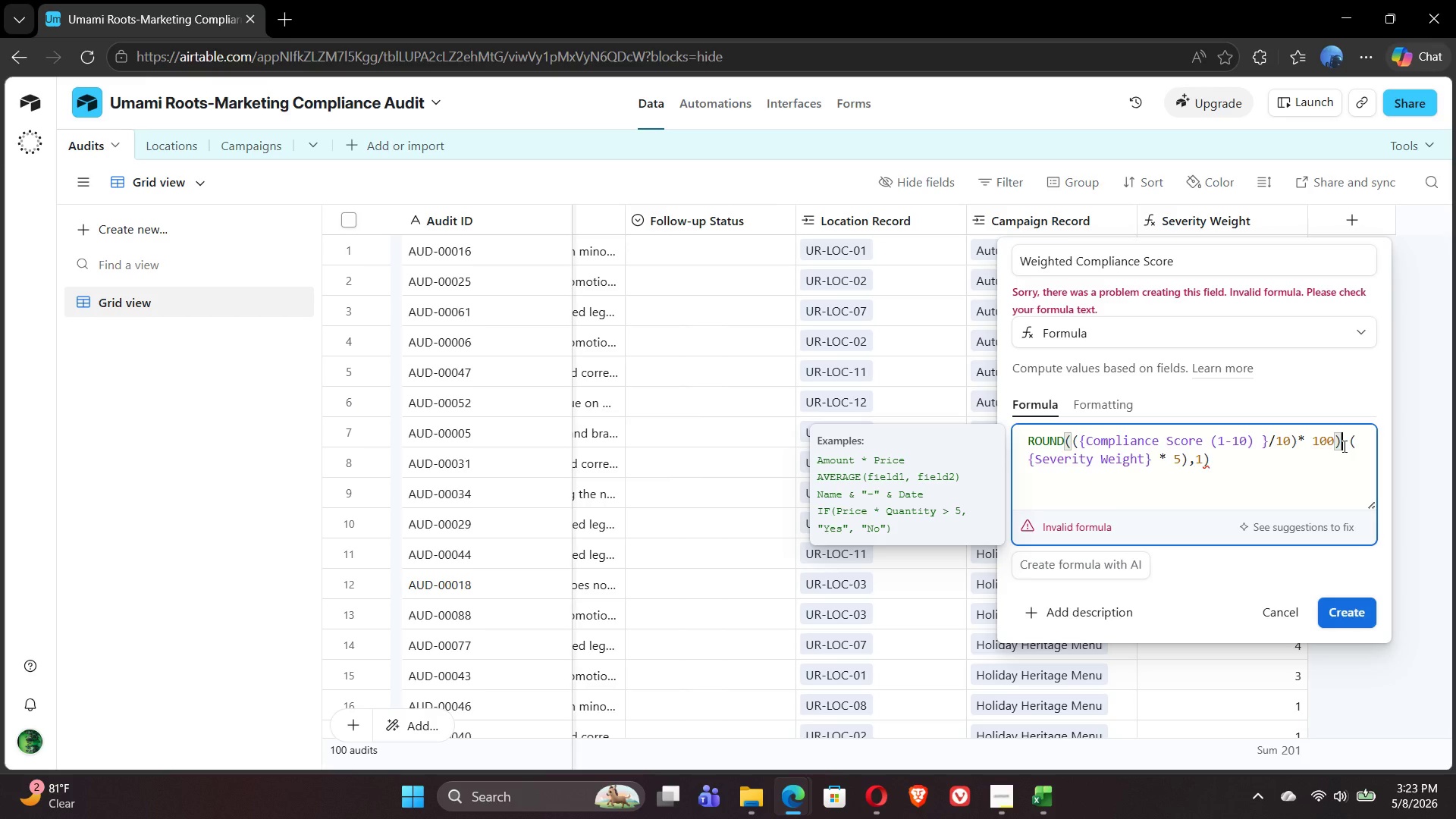 
key(Space)
 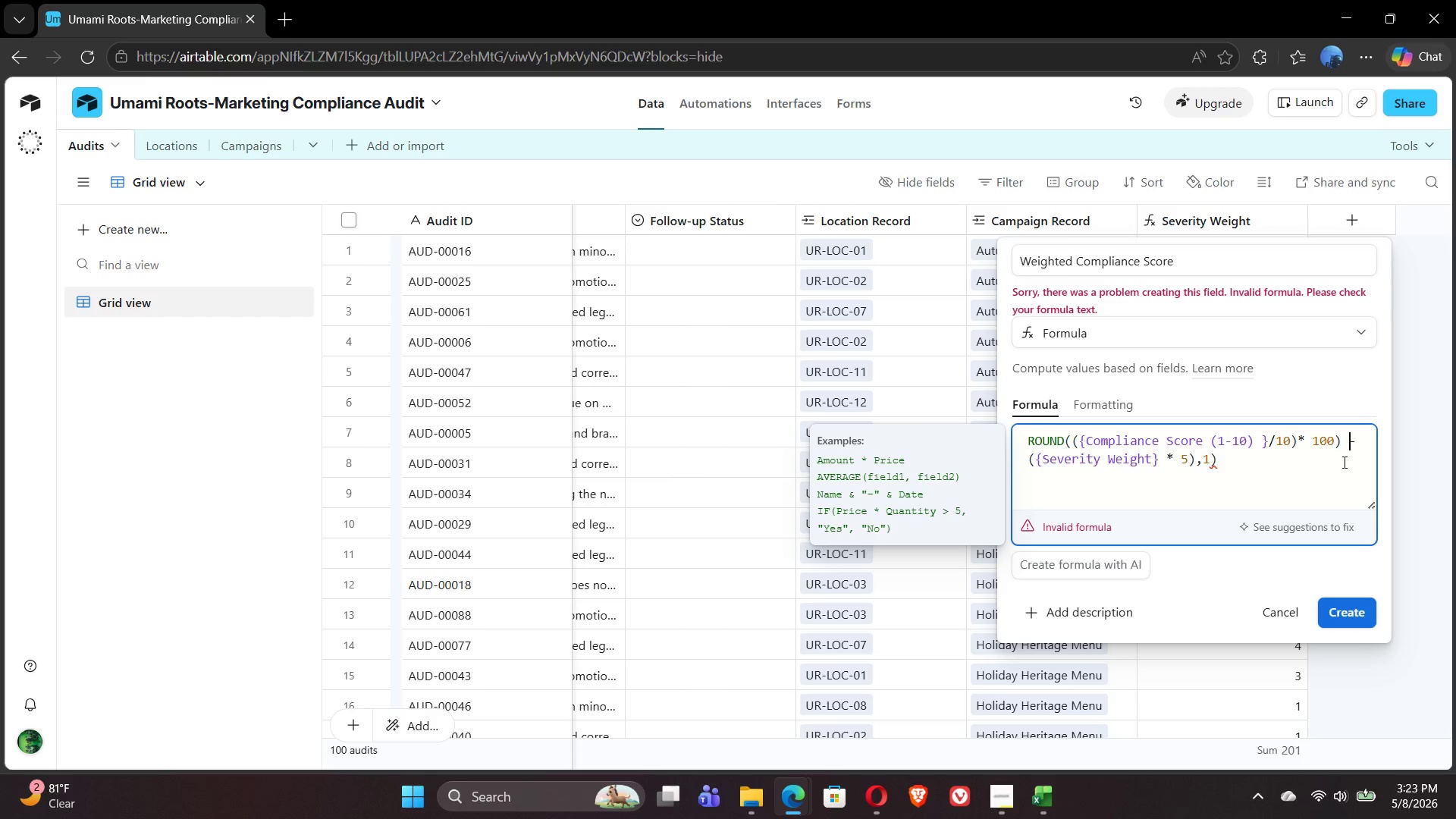 
left_click([1245, 456])
 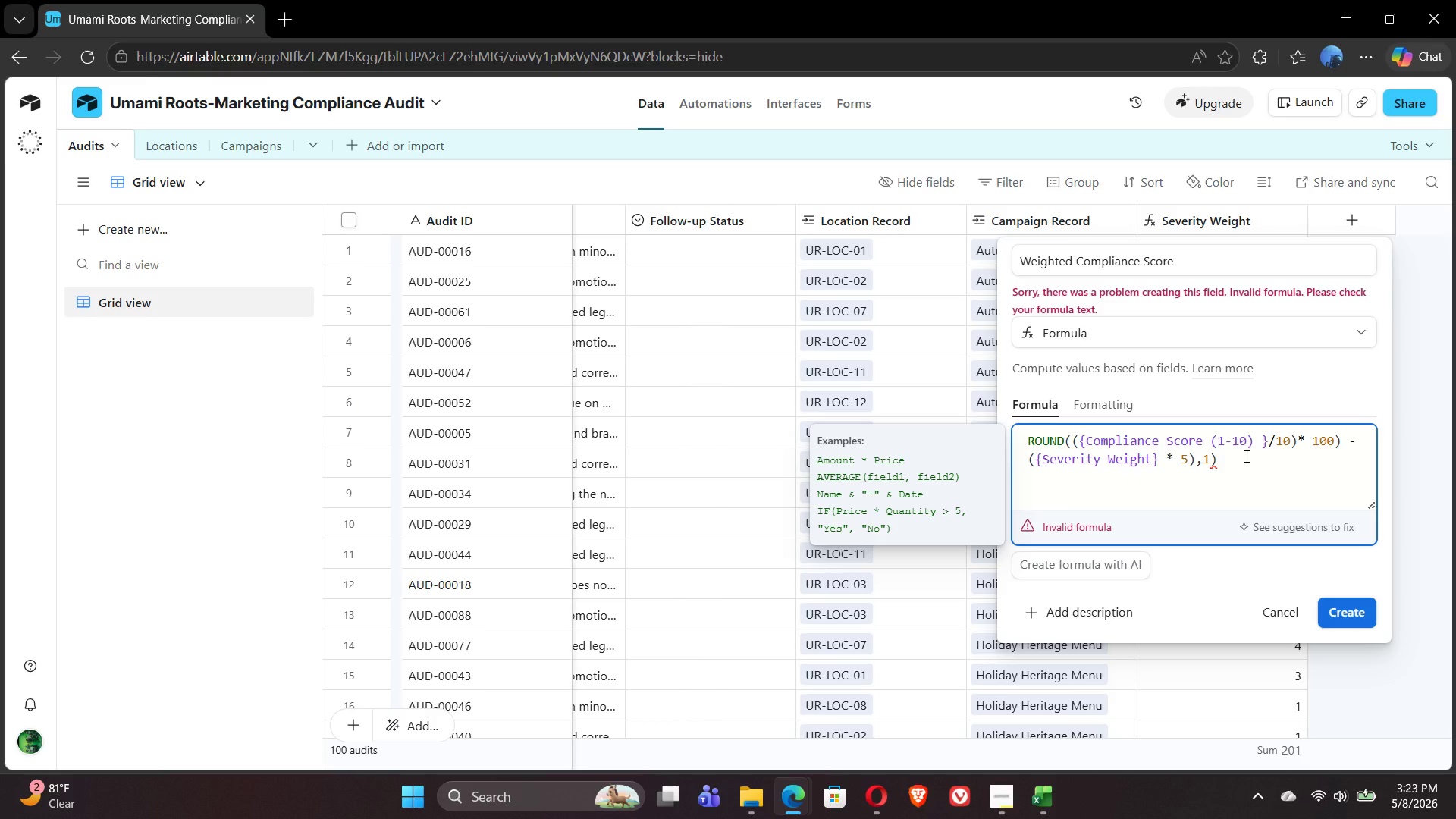 
key(Backspace)
 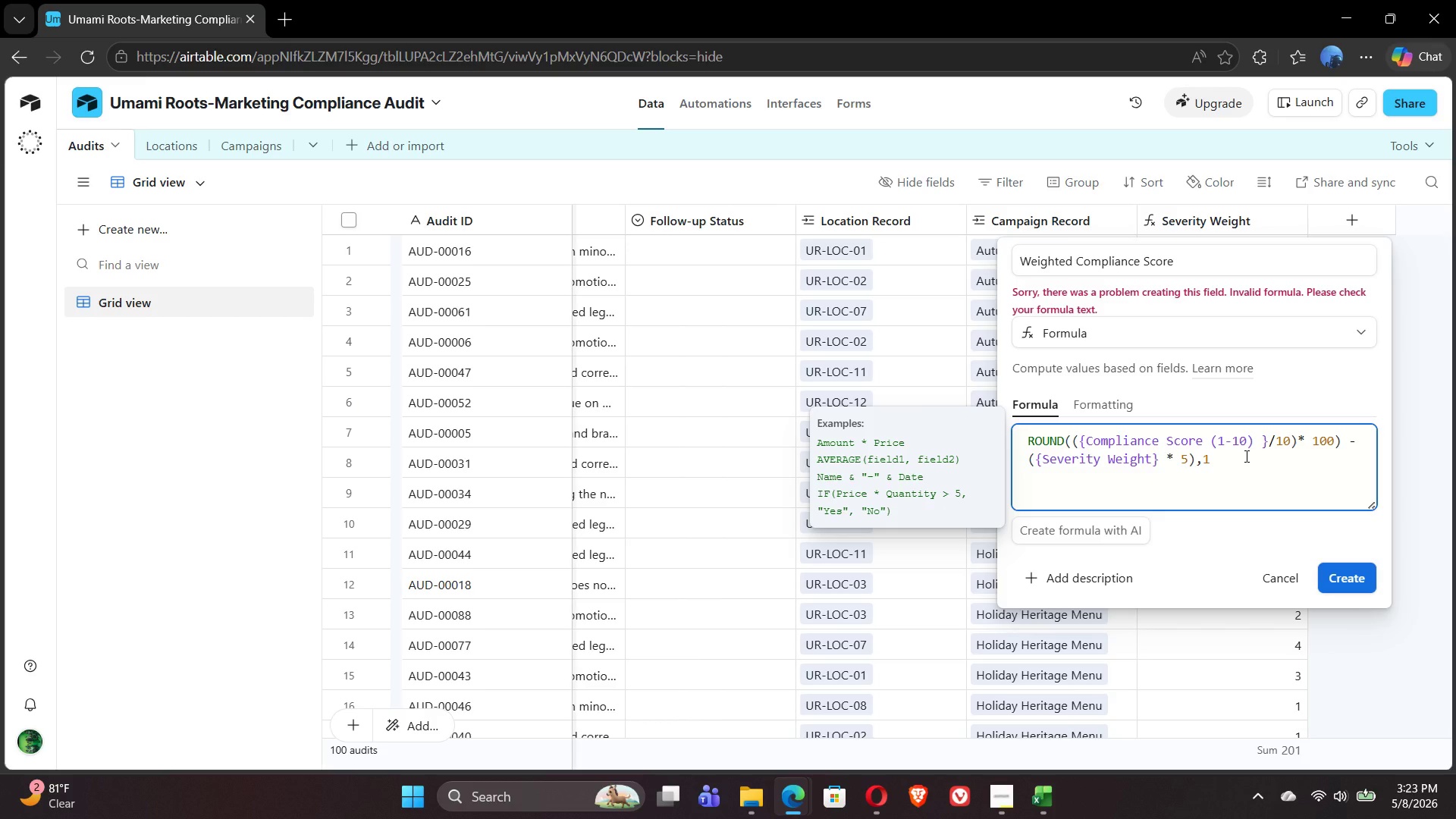 
key(Shift+0)
 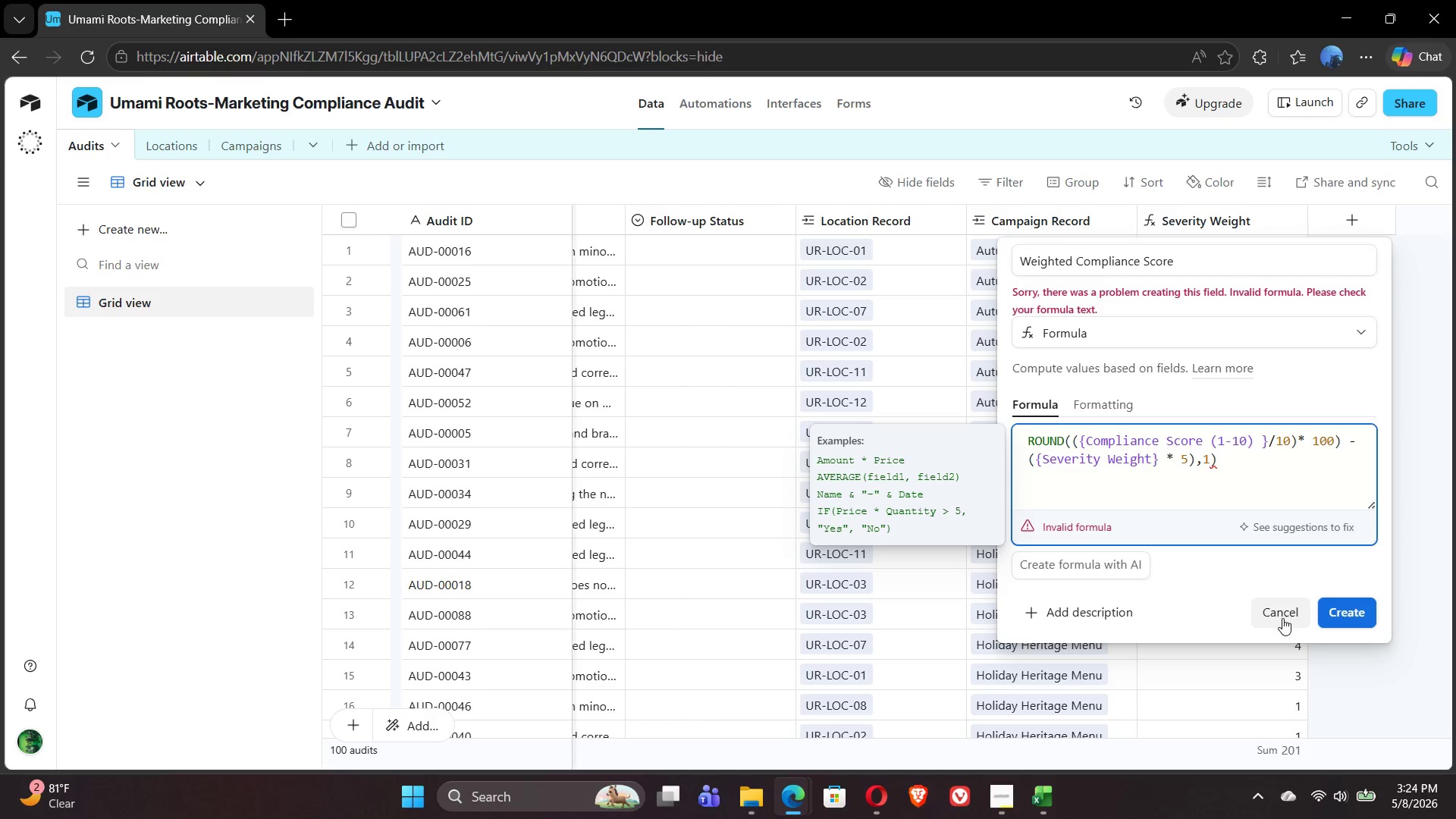 
wait(25.59)
 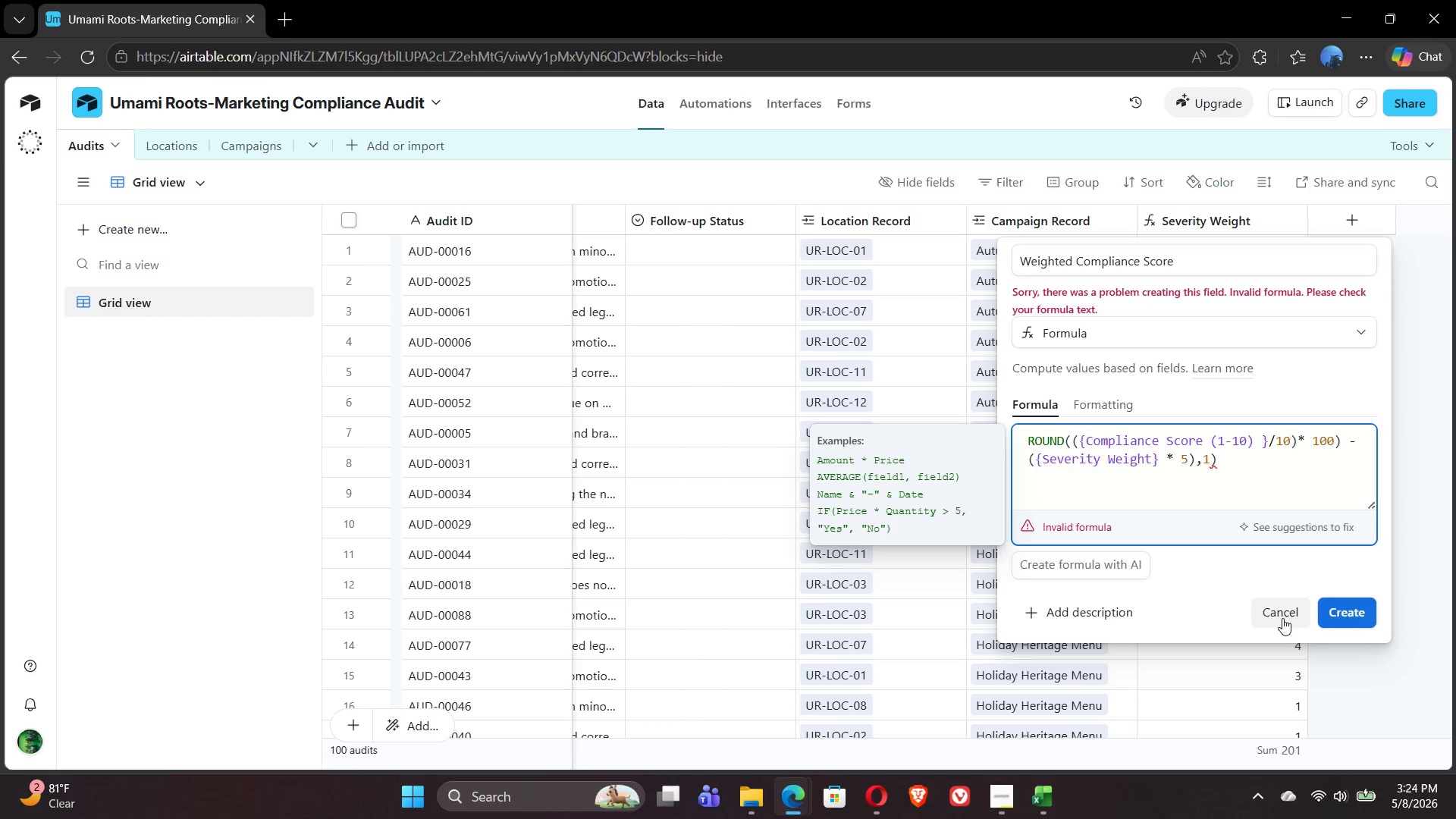 
left_click([1343, 614])
 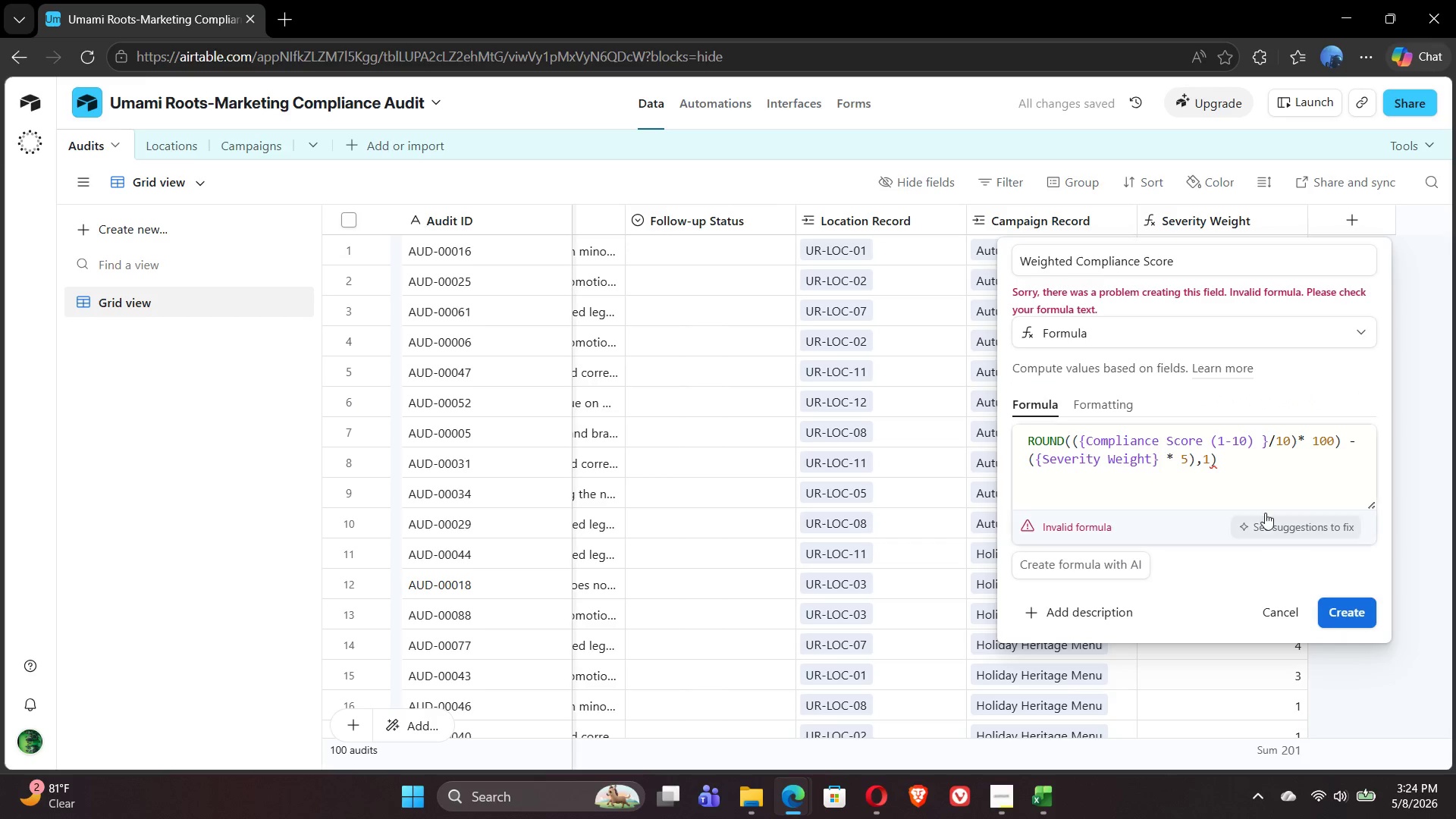 
left_click([1243, 467])
 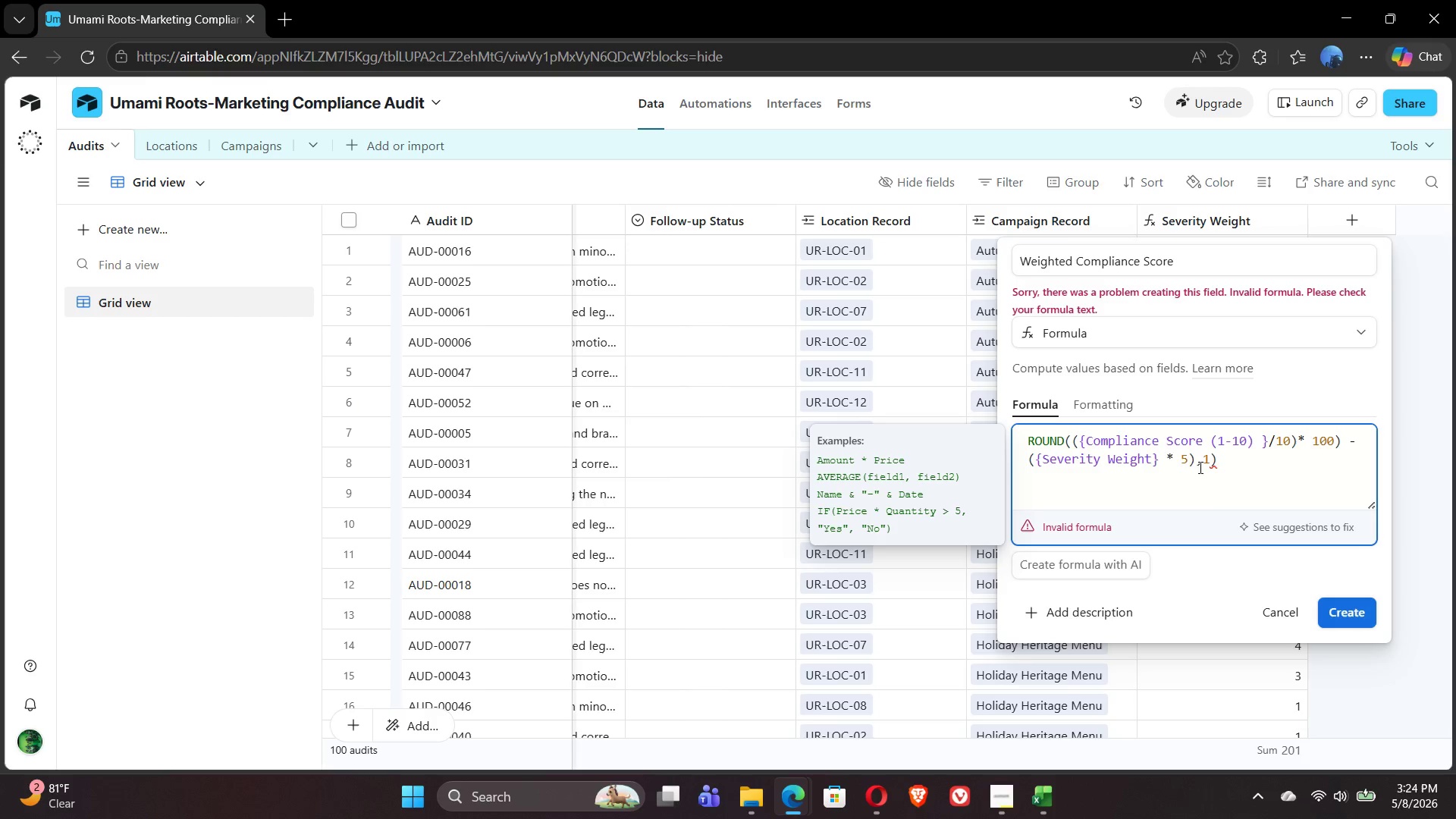 
wait(7.84)
 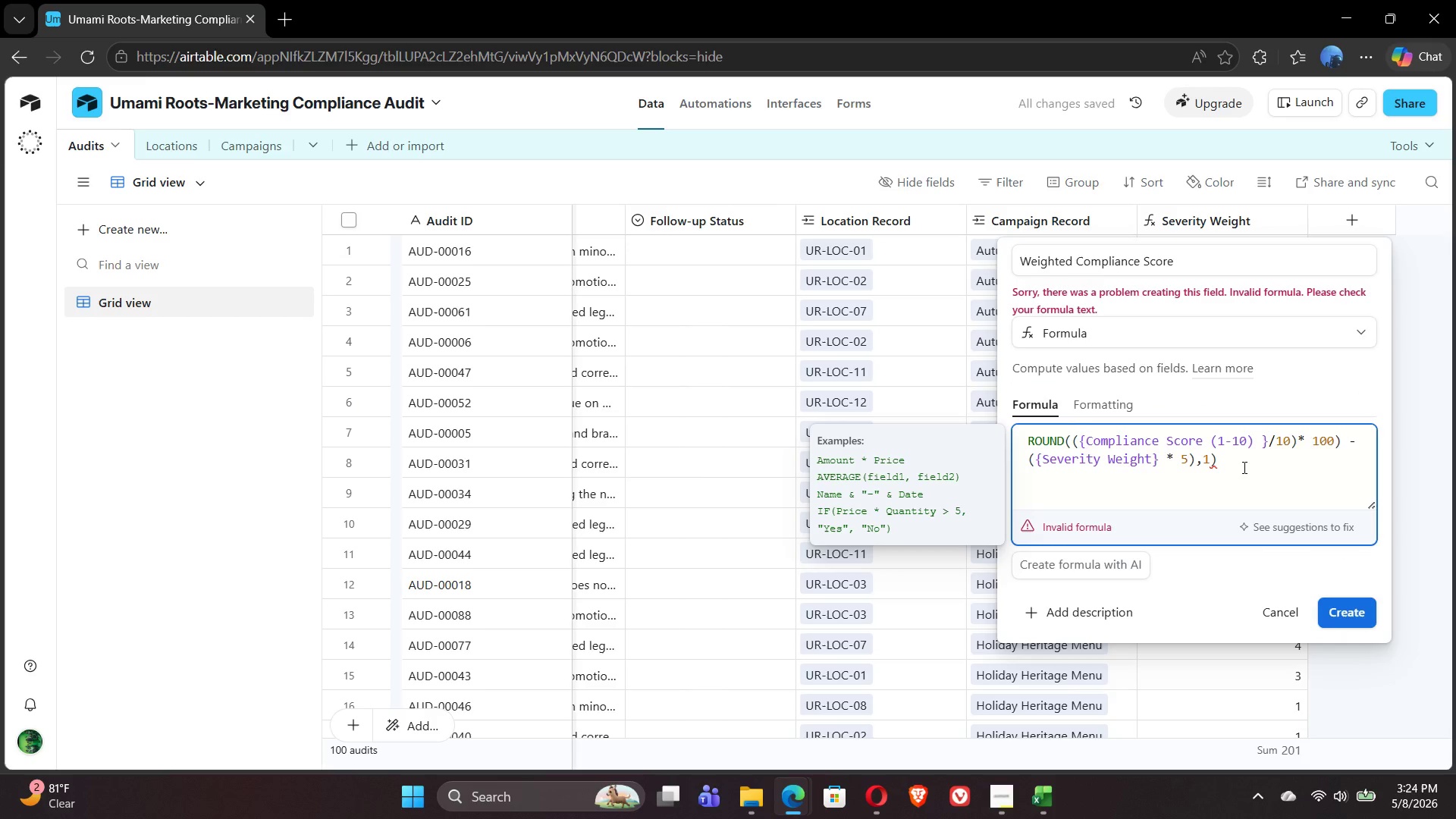 
left_click([1179, 460])
 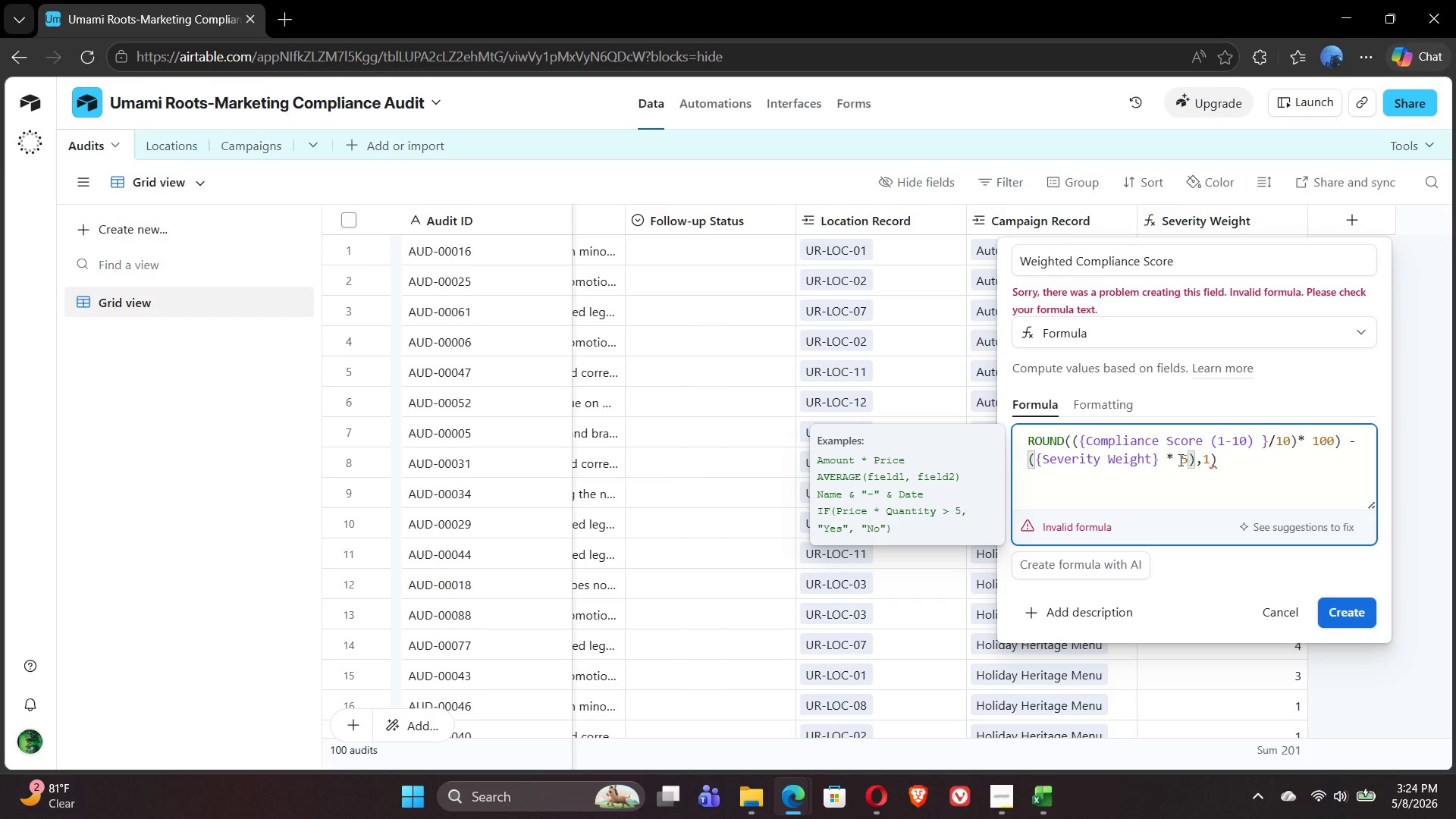 
key(Backspace)
 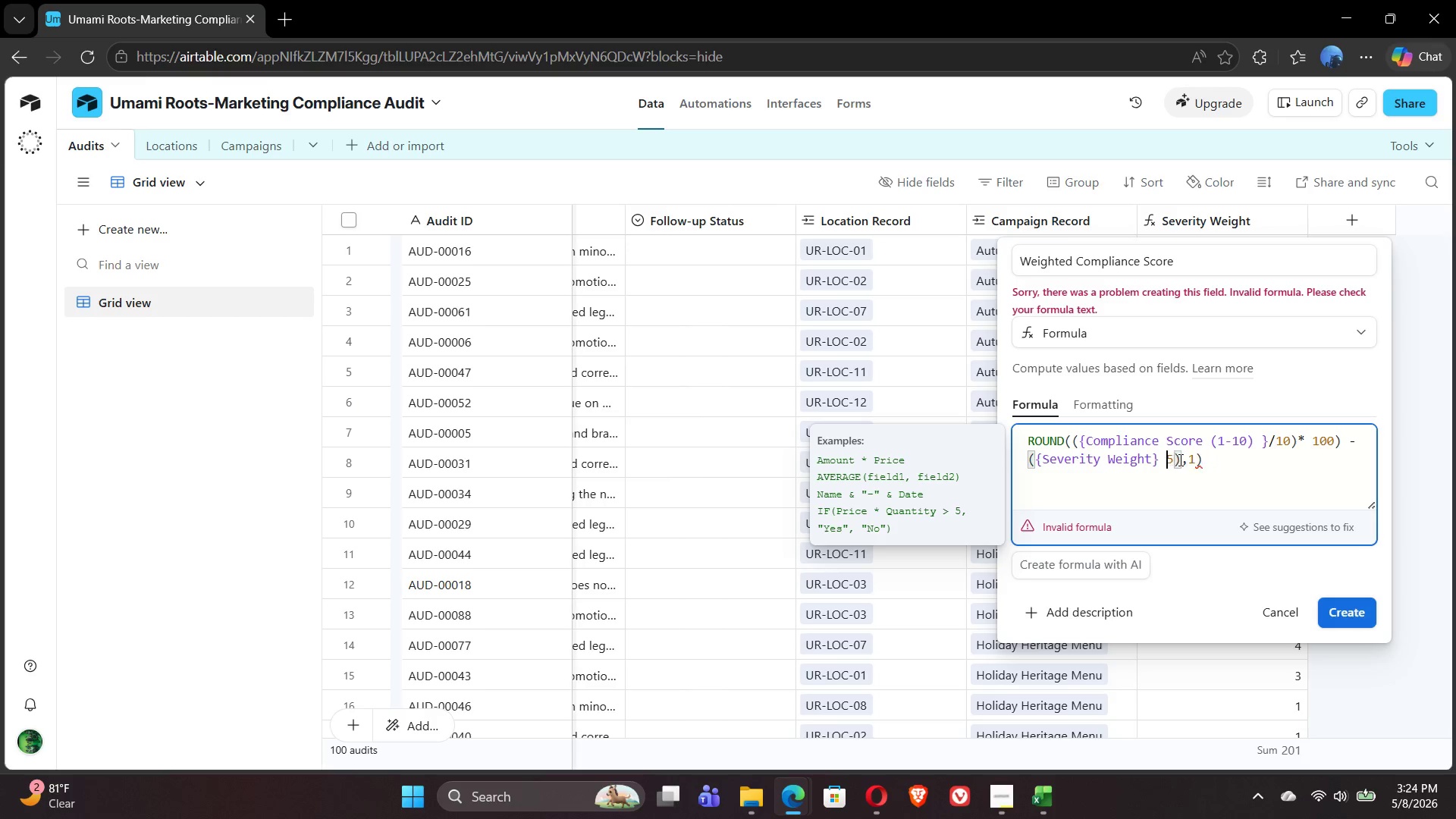 
key(Backspace)
 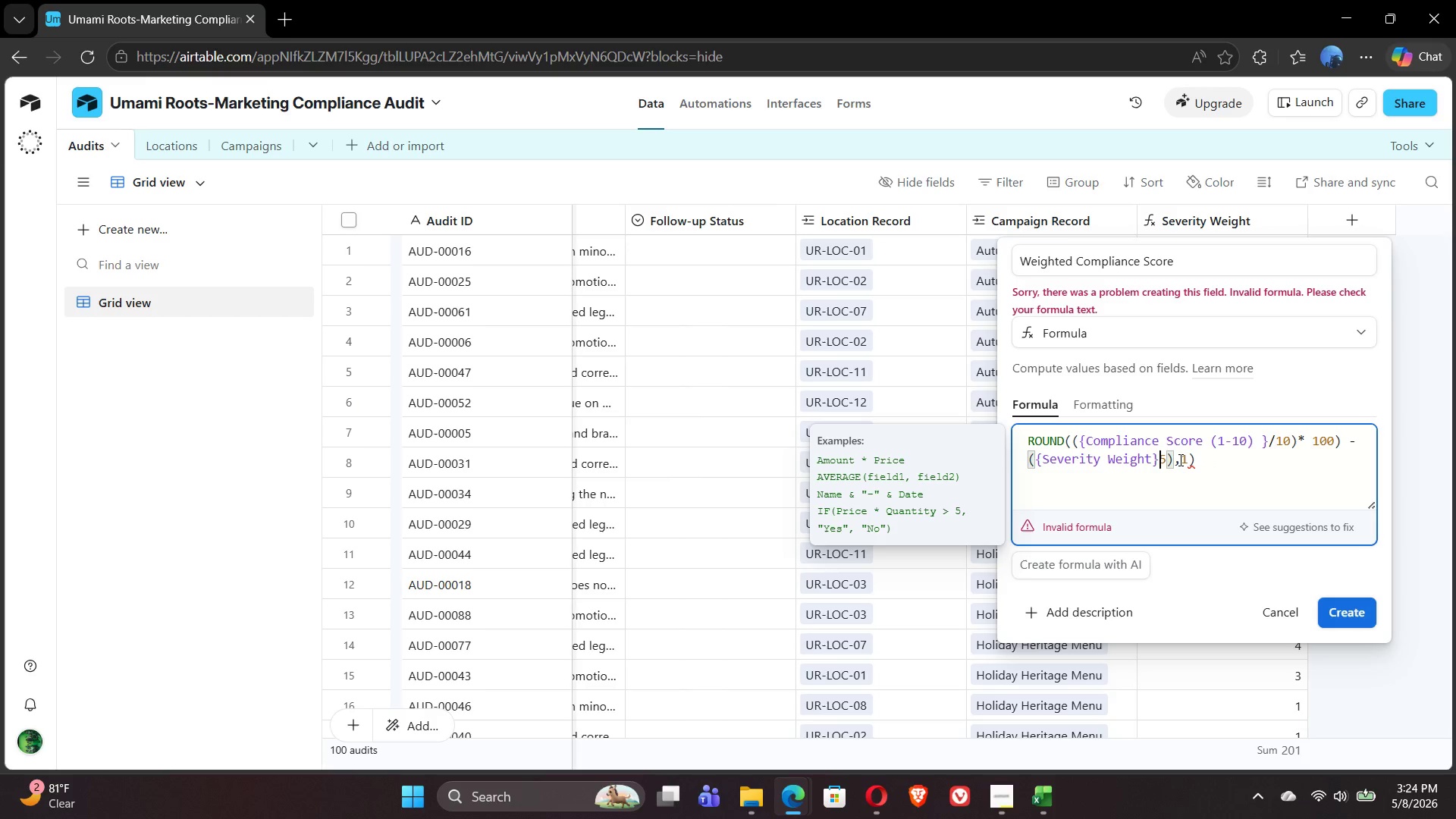 
key(Backspace)
 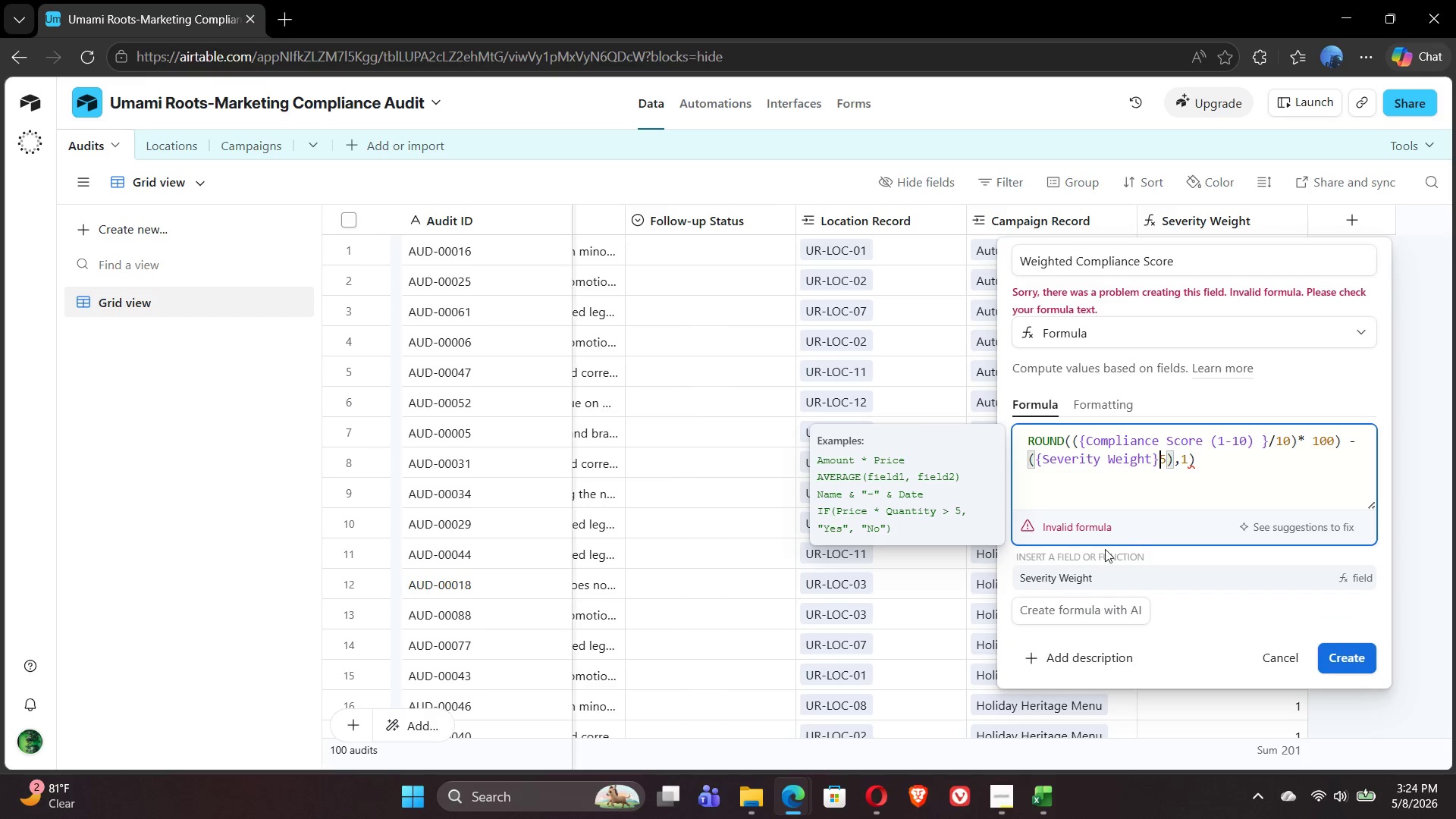 
left_click([1093, 576])
 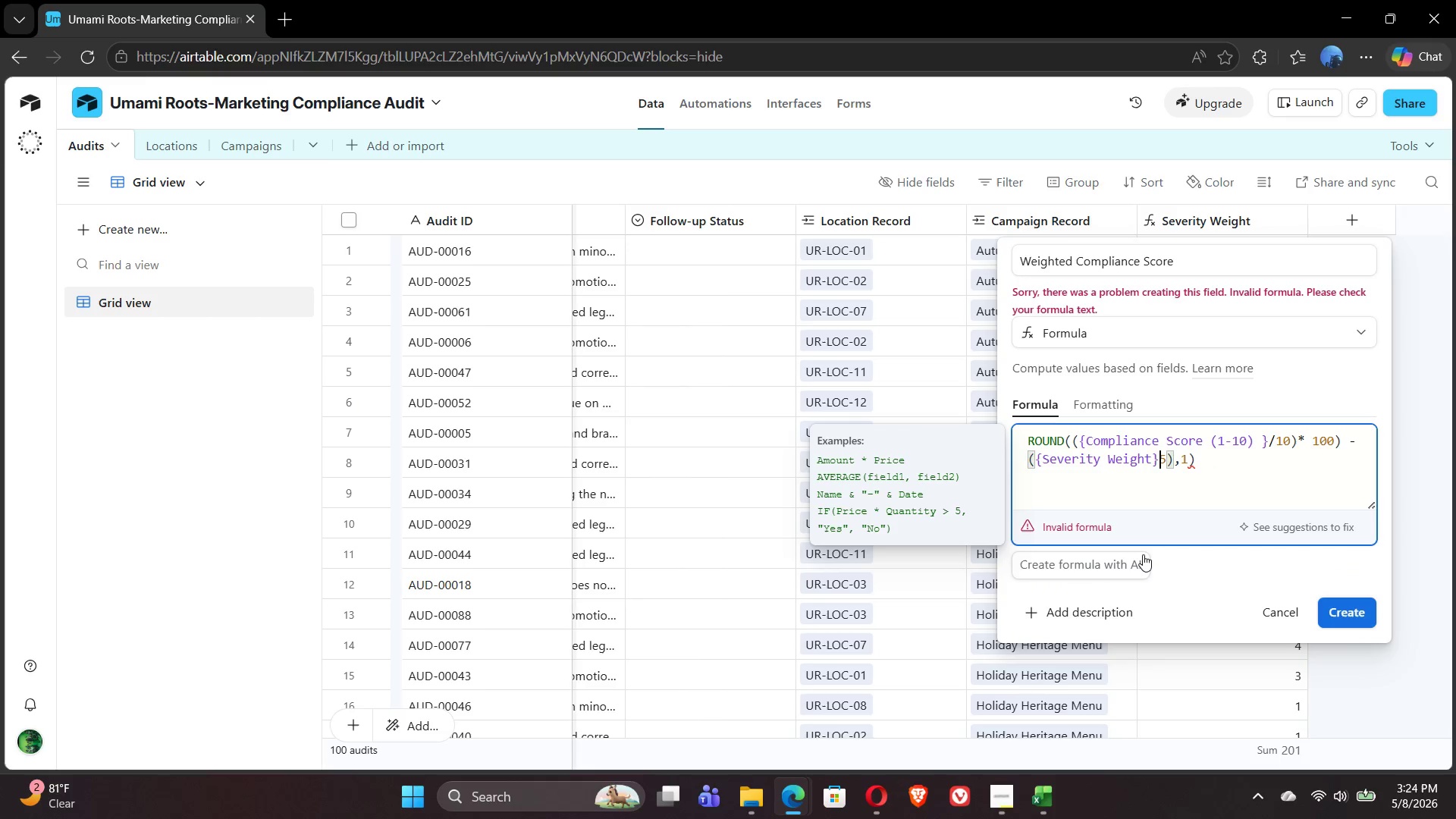 
key(Shift+8)
 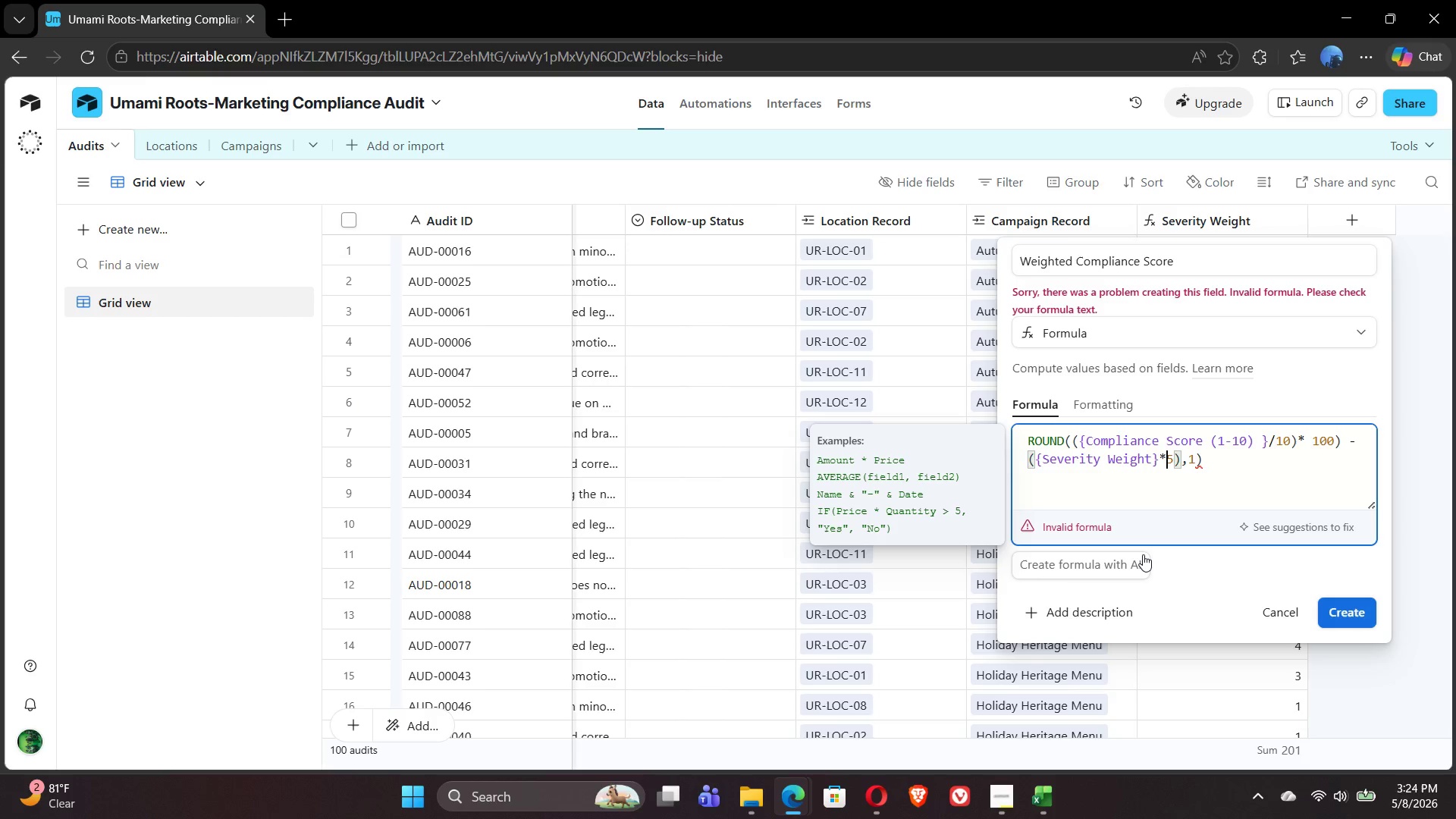 
wait(6.61)
 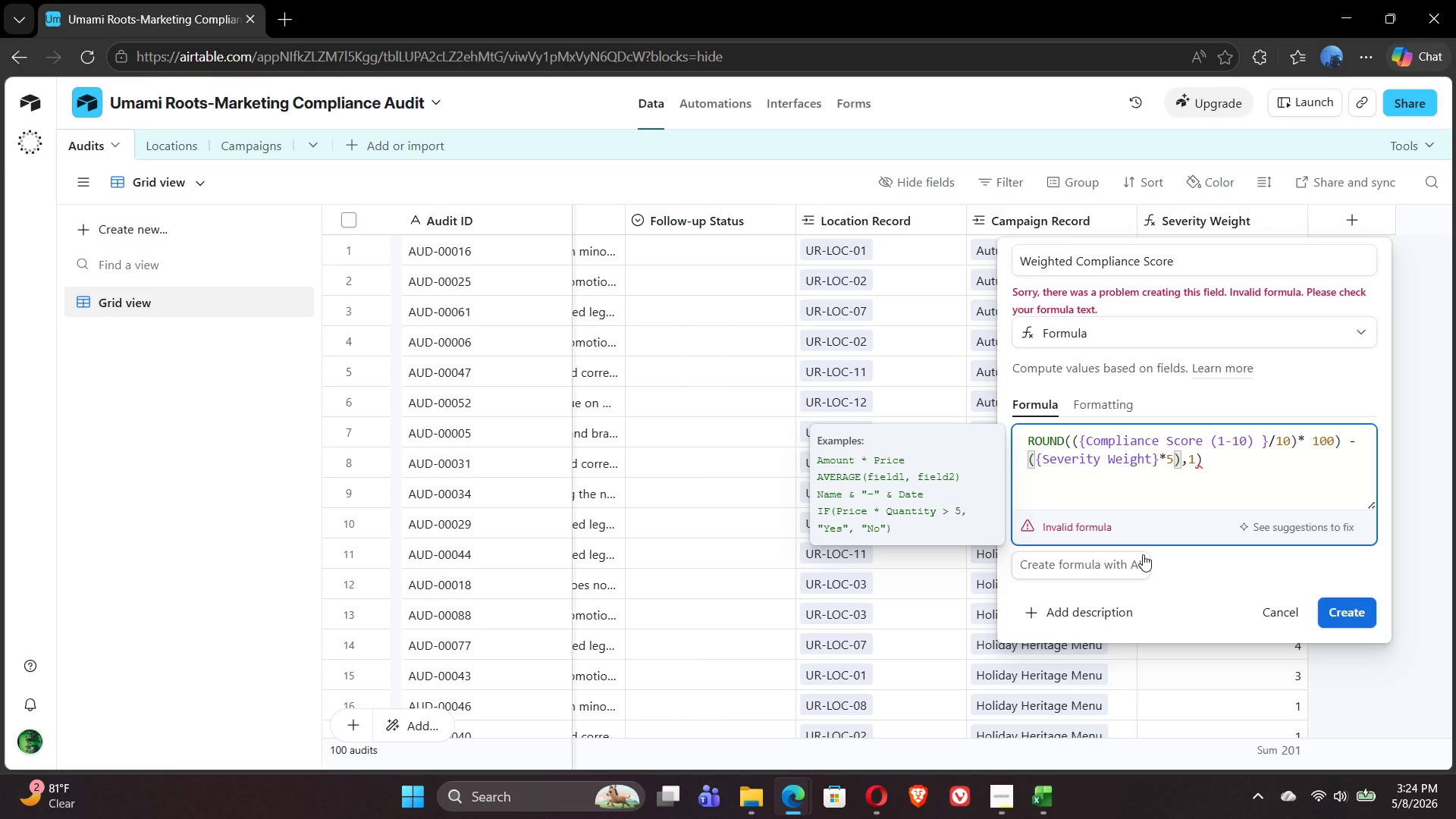 
left_click([1310, 445])
 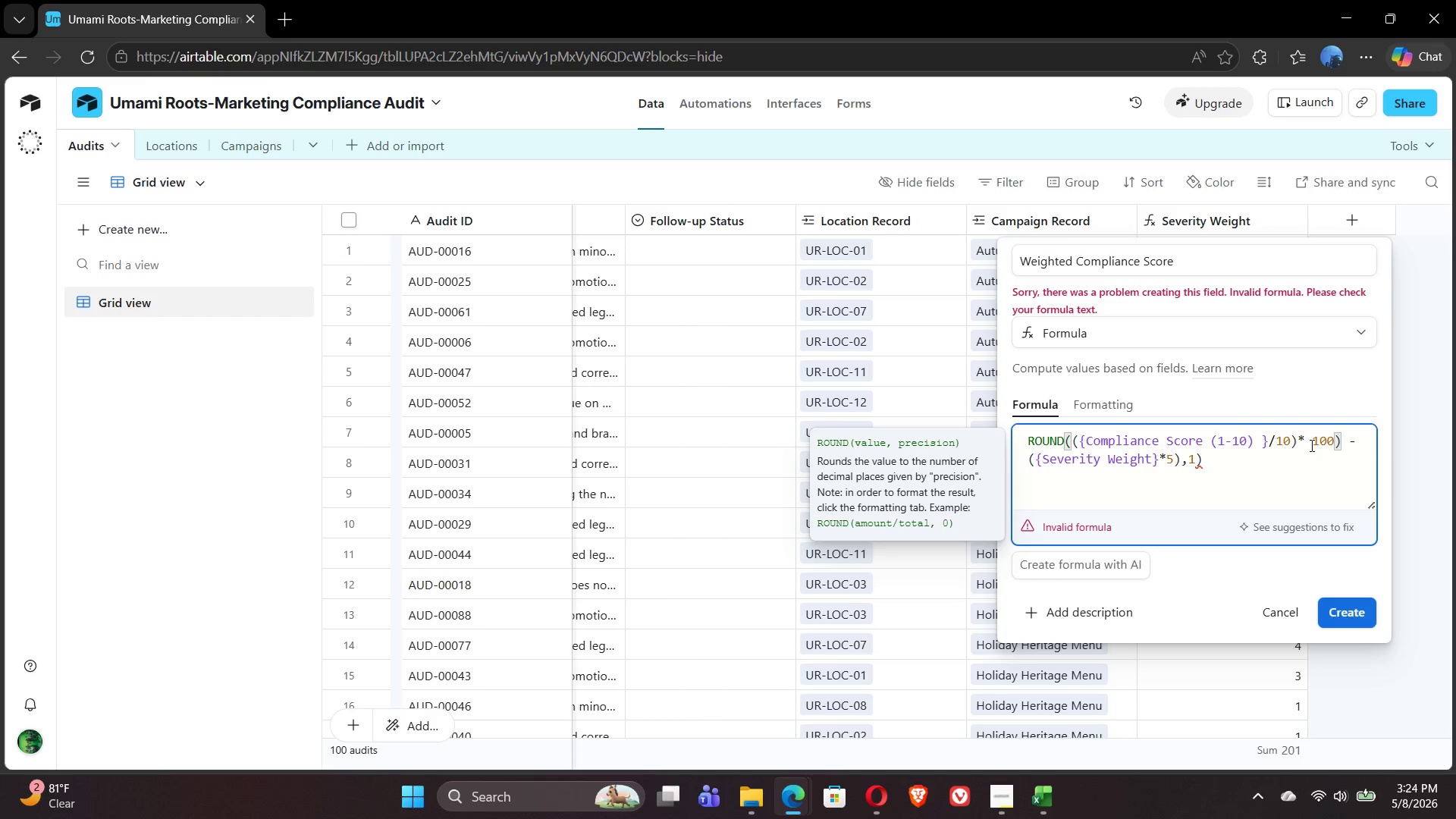 
key(Backspace)
 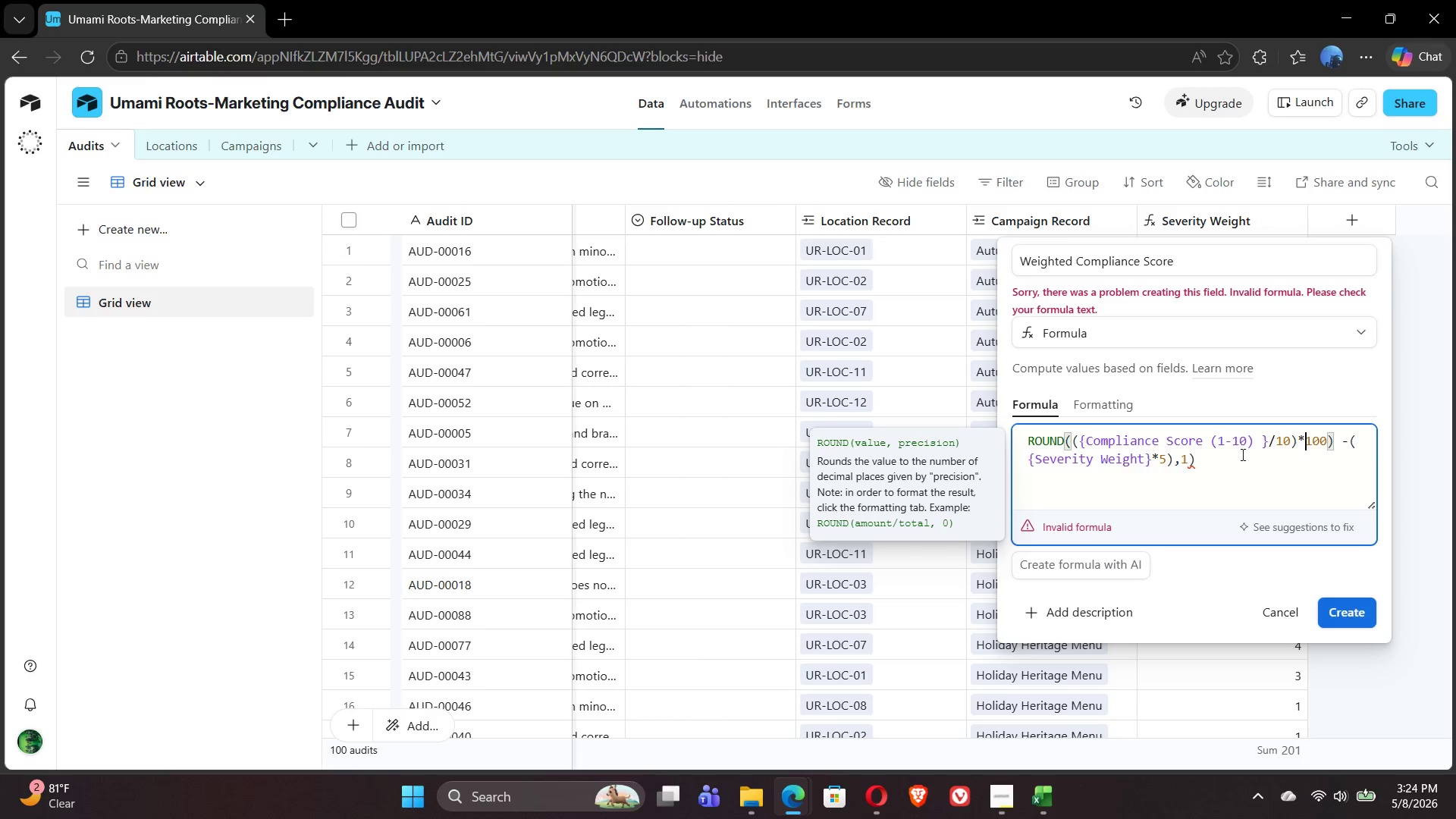 
left_click([1216, 465])
 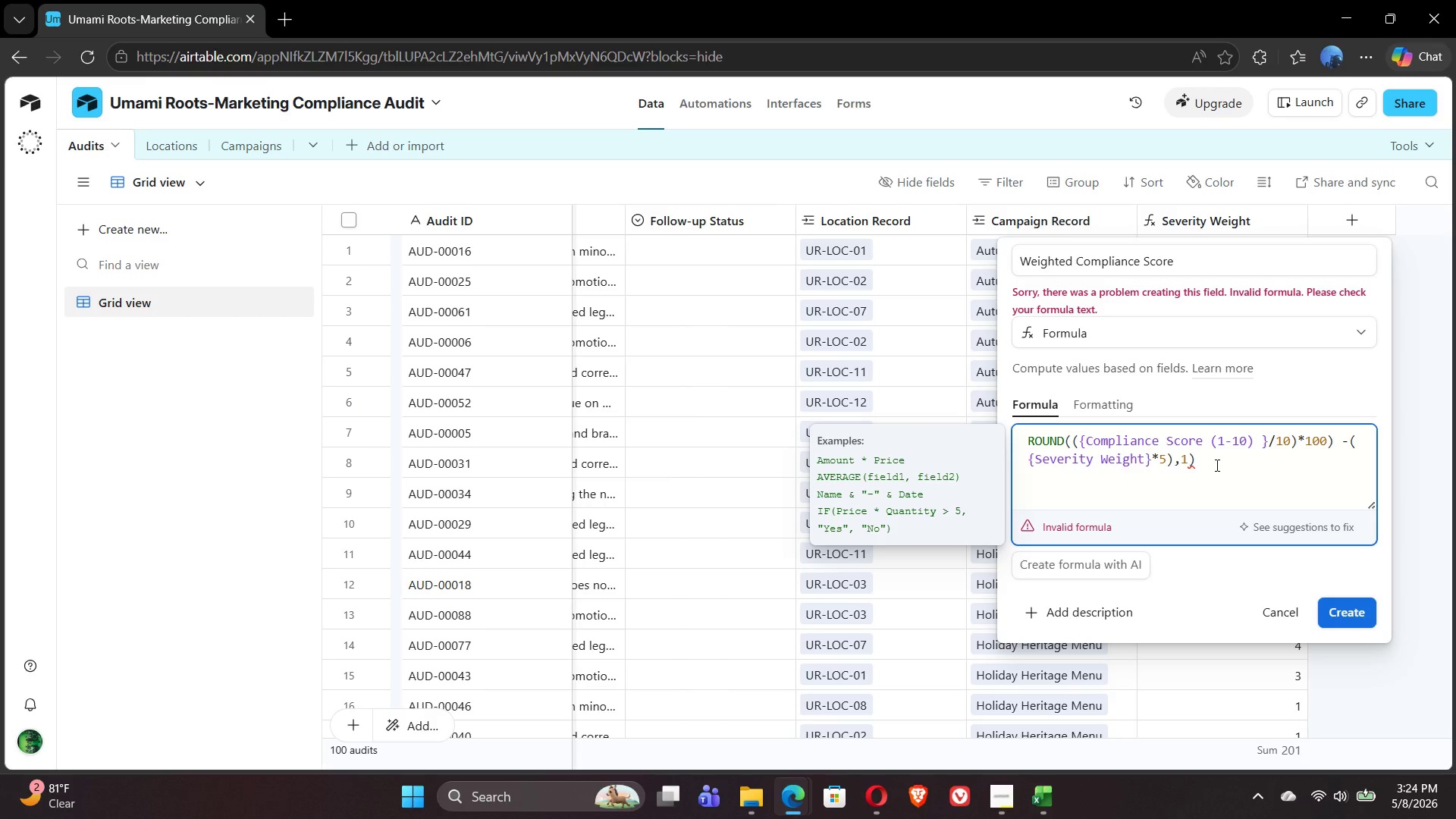 
wait(7.2)
 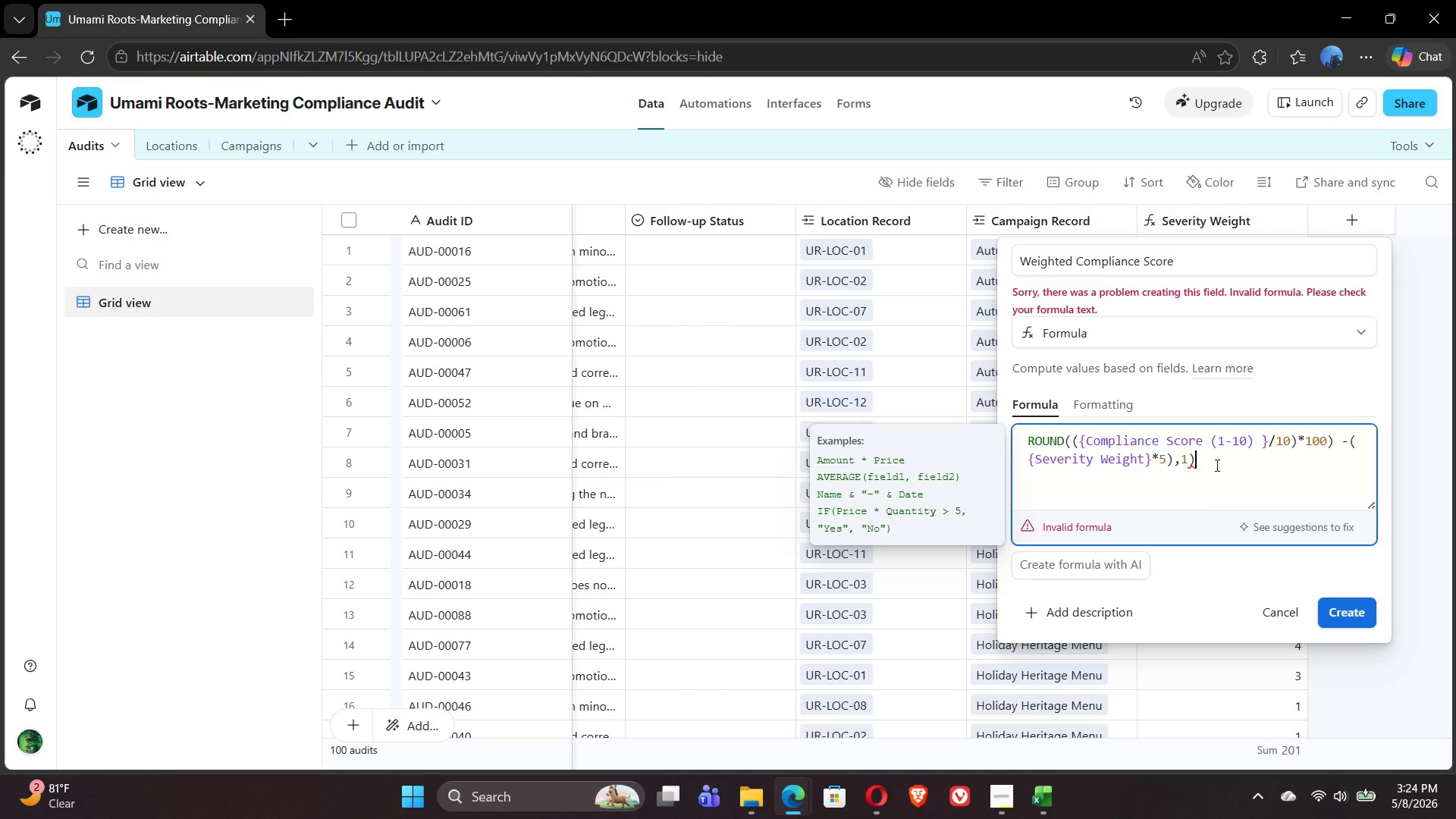 
left_click([1072, 447])
 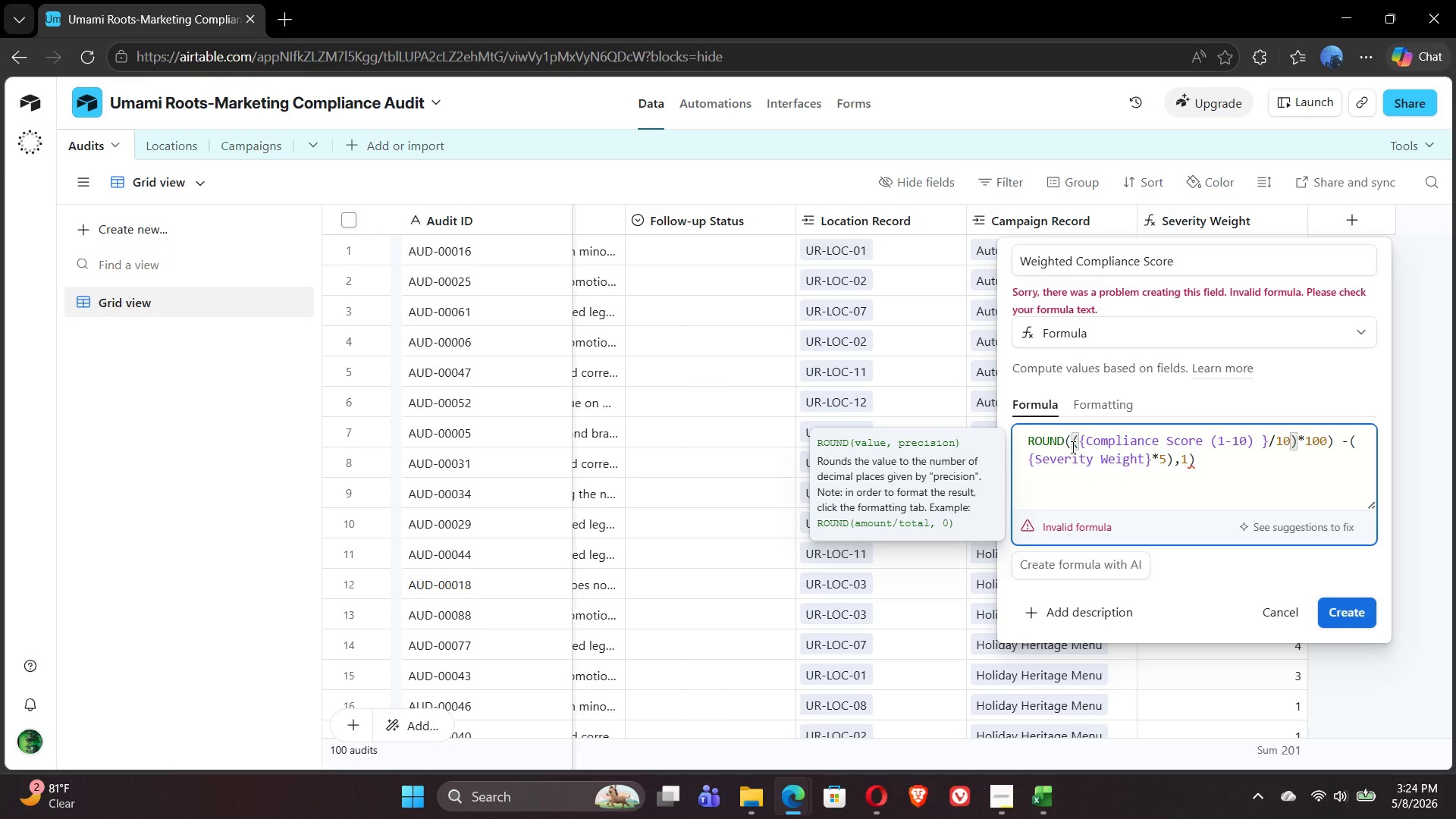 
key(Backspace)
 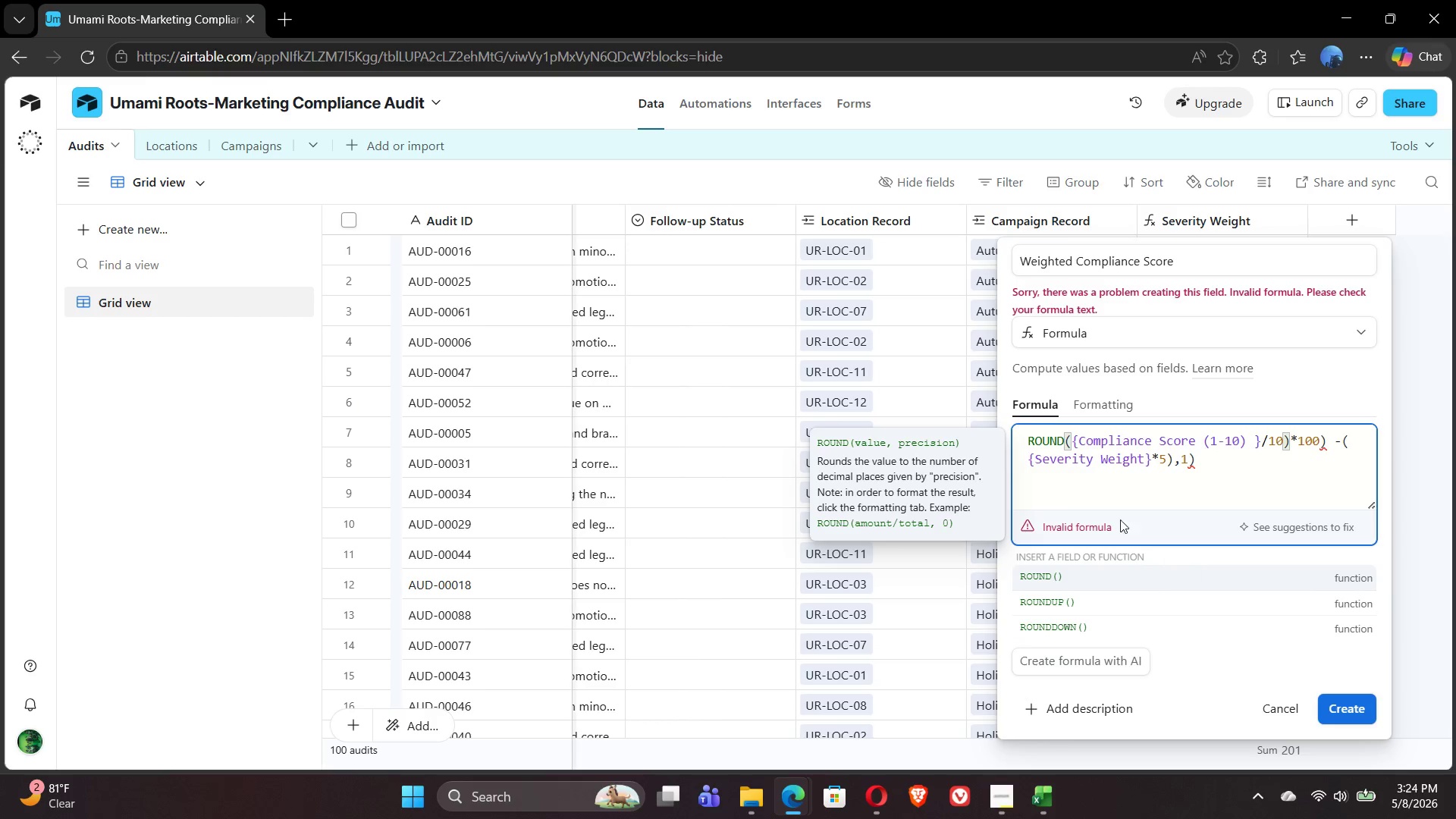 
left_click([1092, 581])
 